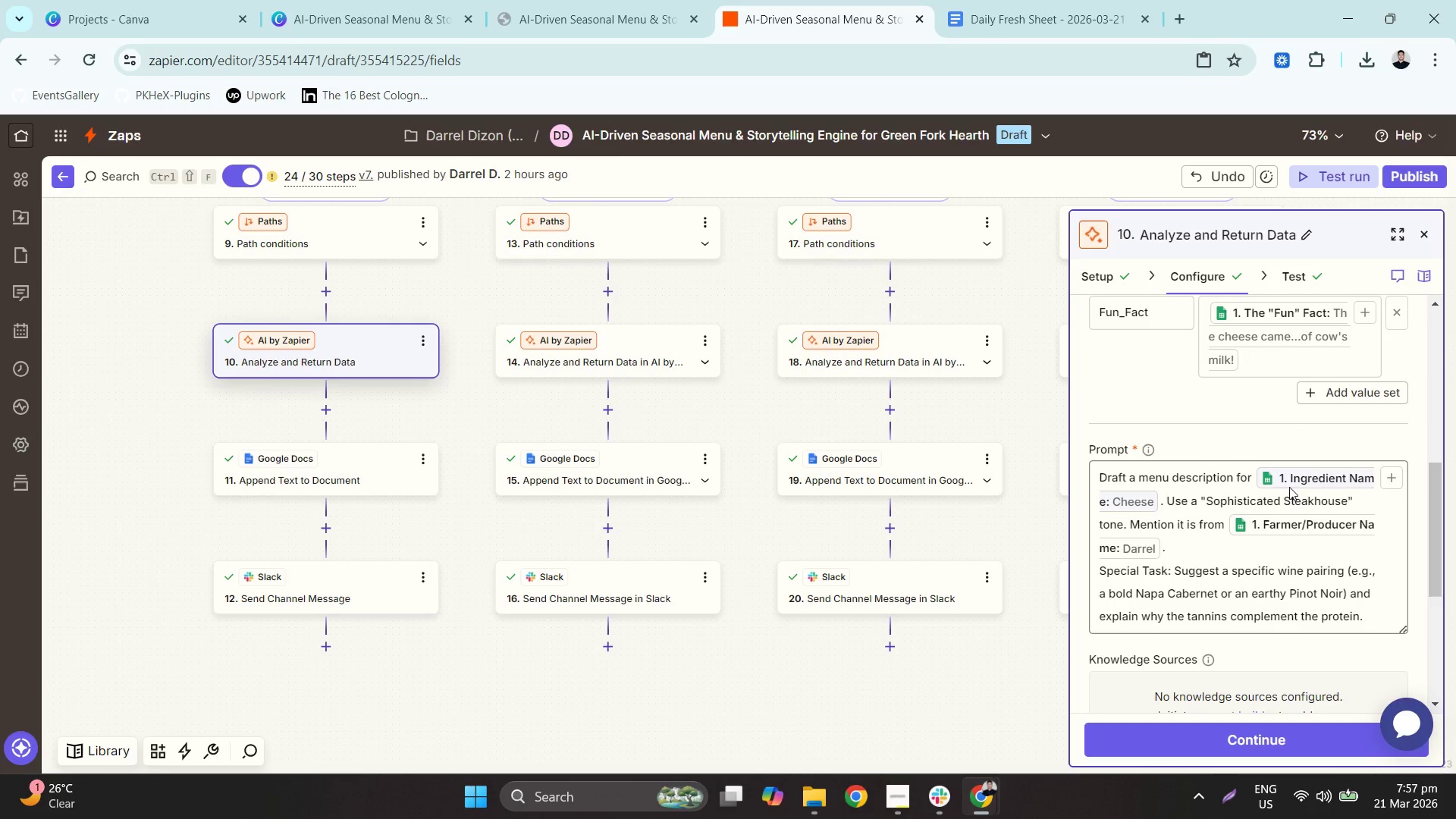 
scroll: coordinate [1296, 491], scroll_direction: up, amount: 3.0
 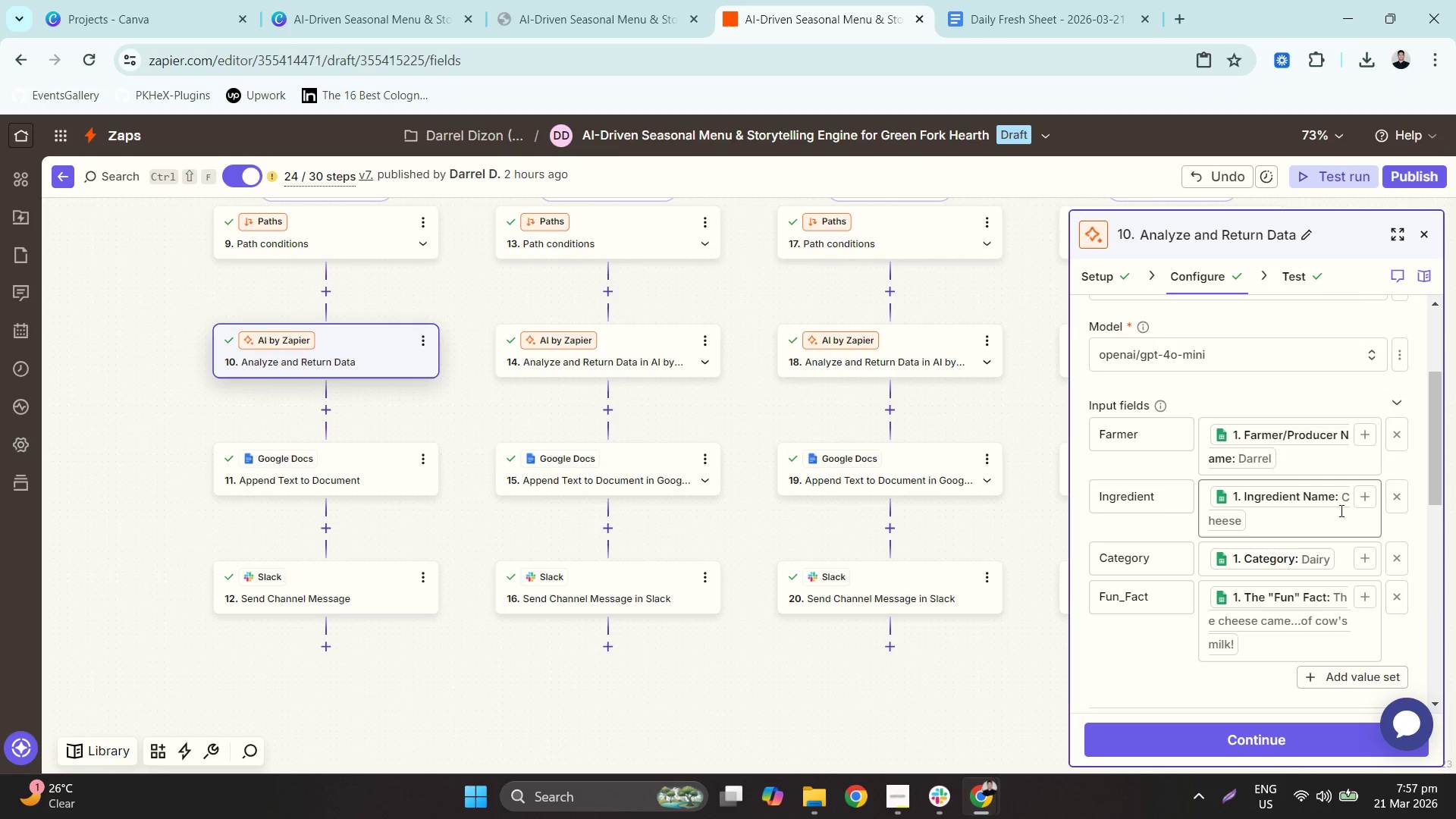 
scroll: coordinate [1340, 510], scroll_direction: down, amount: 3.0
 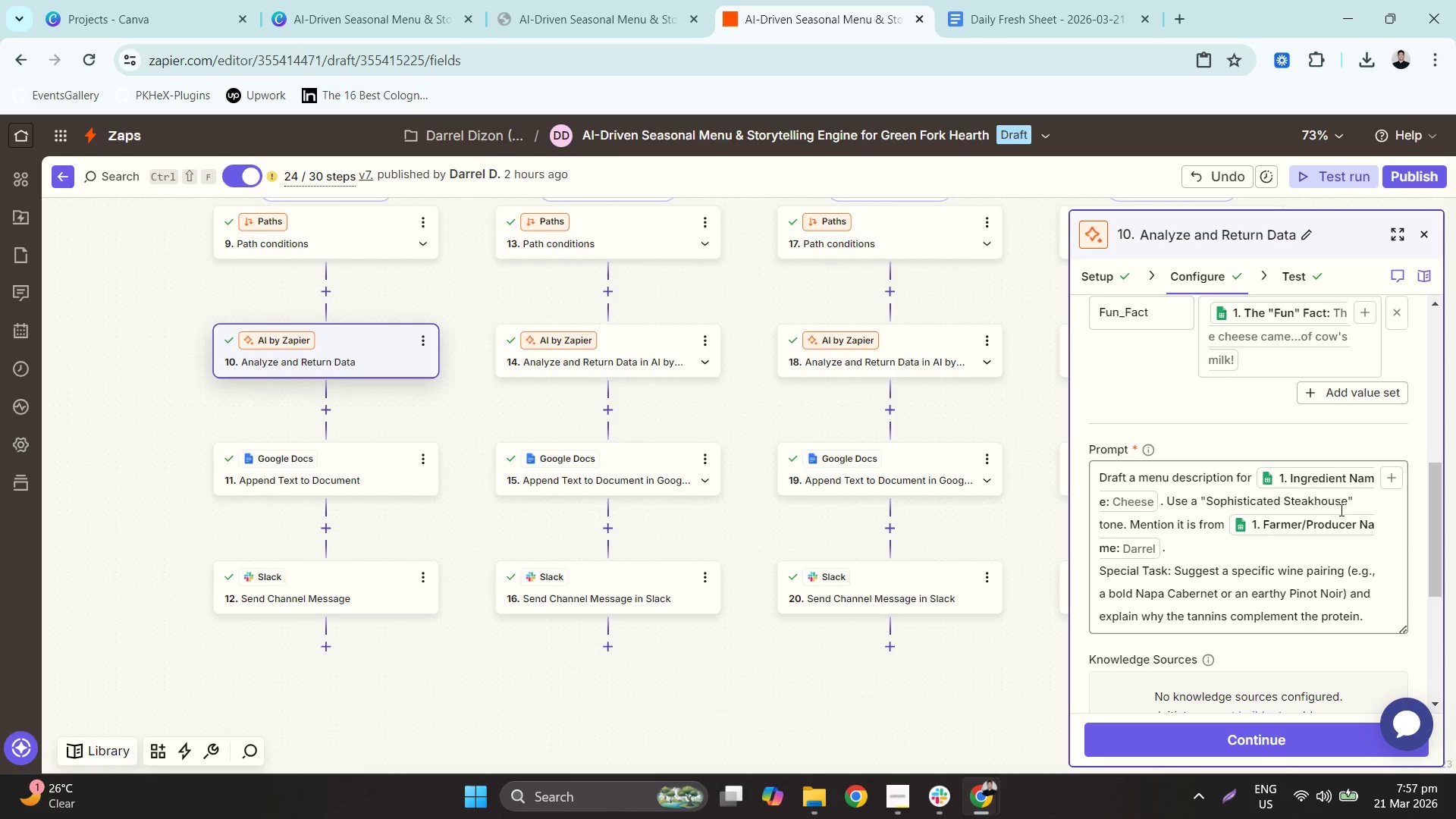 
scroll: coordinate [745, 390], scroll_direction: up, amount: 19.0
 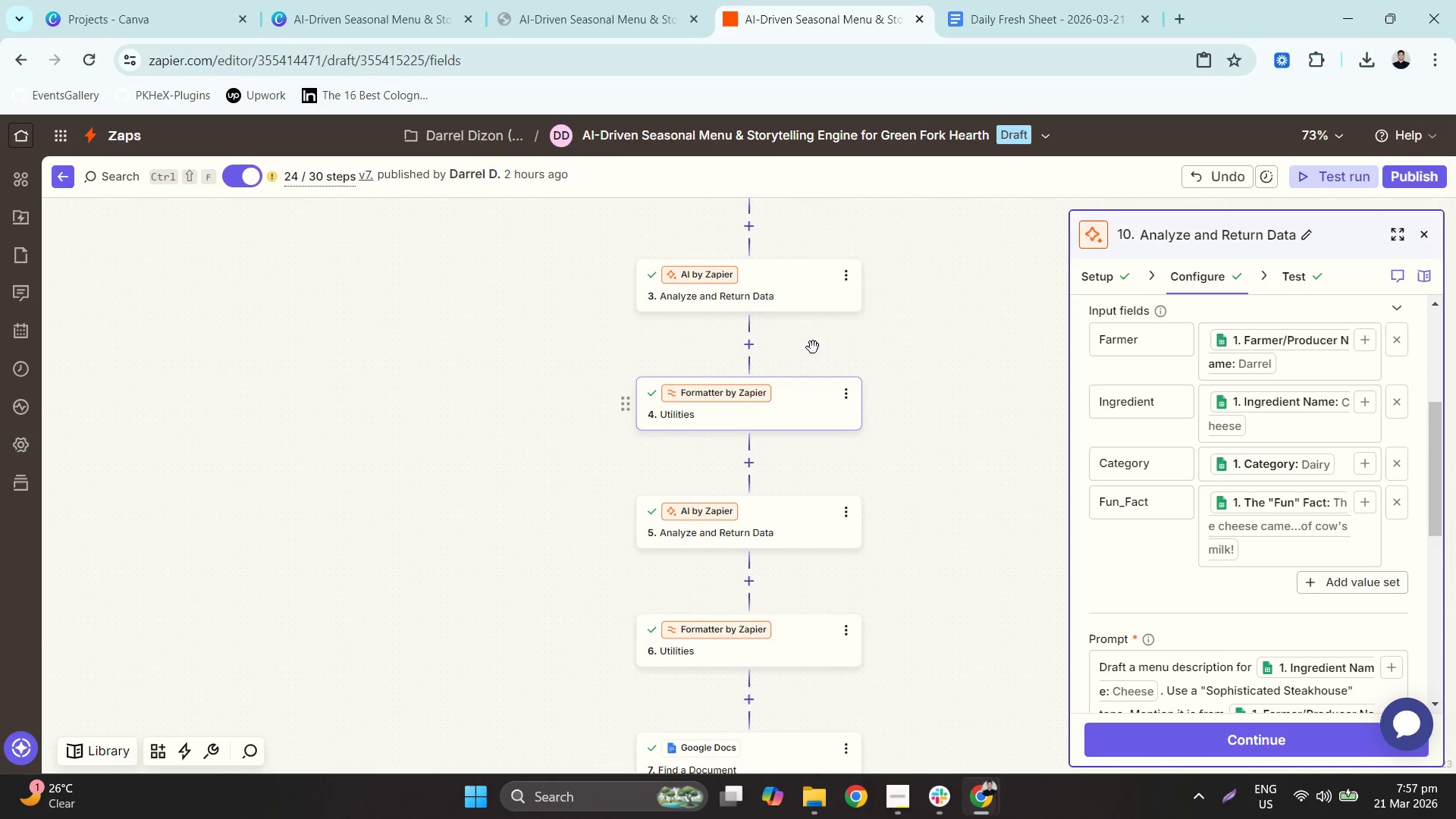 
left_click([794, 307])
 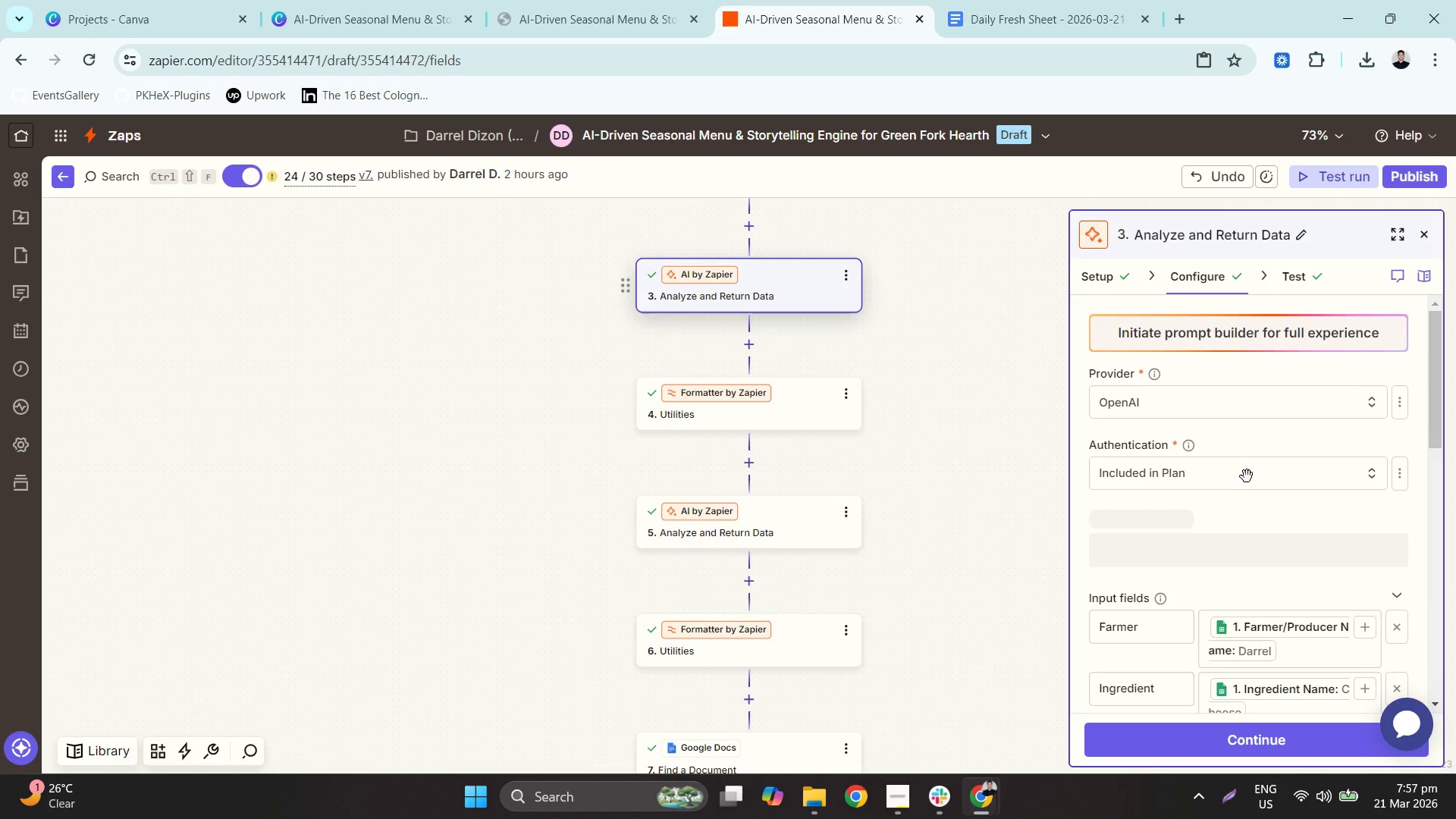 
scroll: coordinate [1249, 477], scroll_direction: down, amount: 3.0
 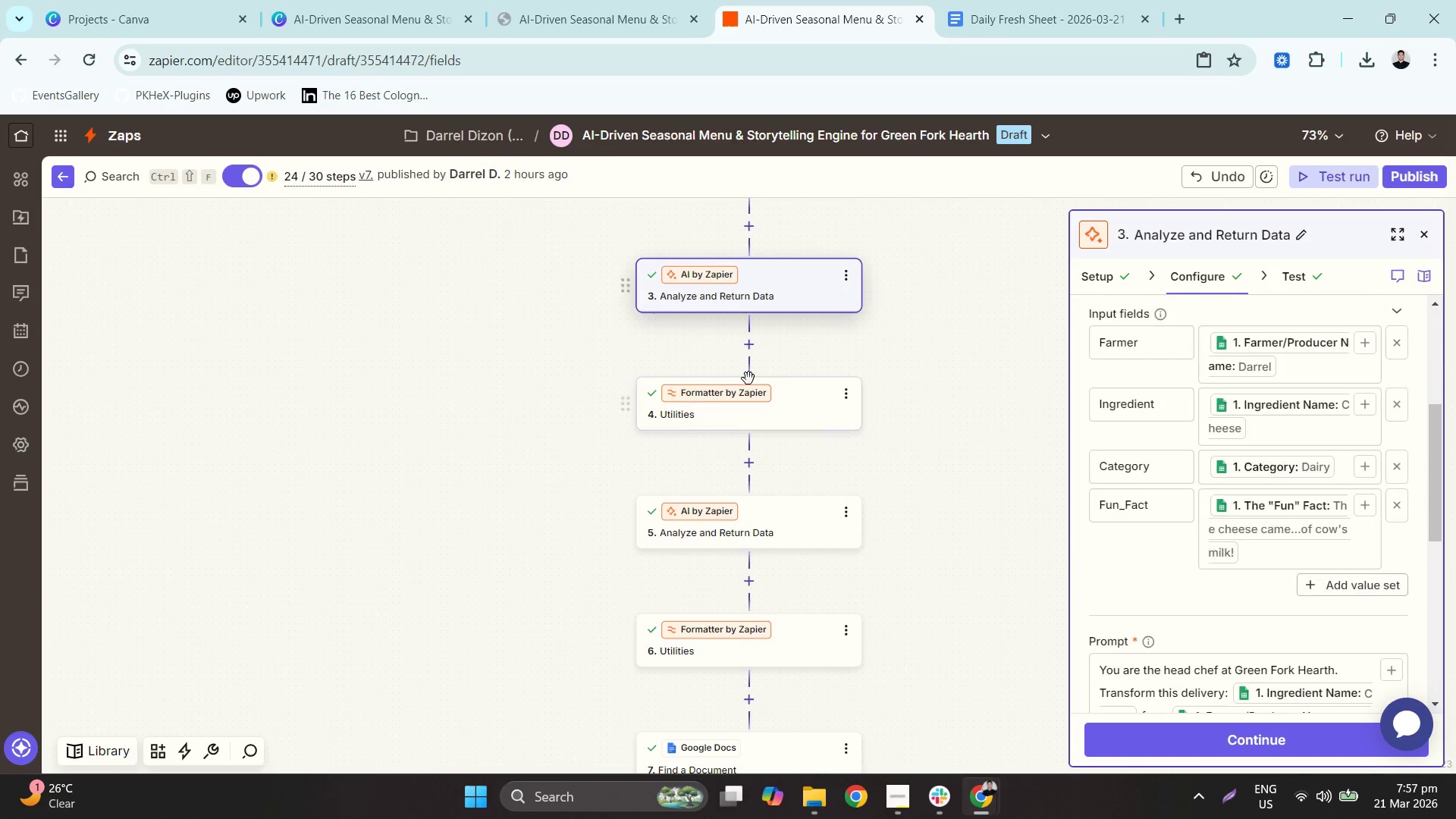 
scroll: coordinate [837, 365], scroll_direction: up, amount: 1.0
 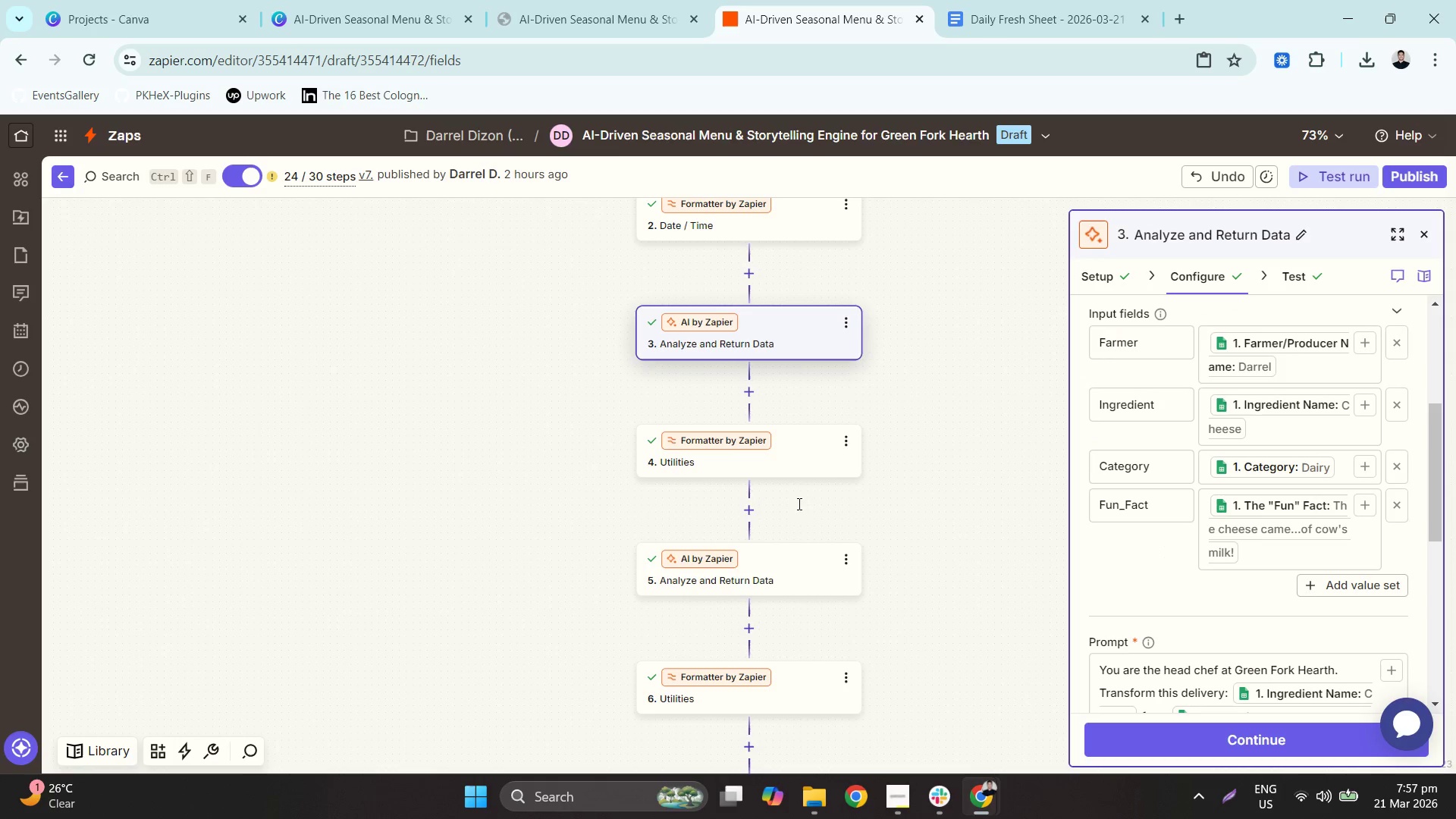 
scroll: coordinate [1176, 532], scroll_direction: down, amount: 2.0
 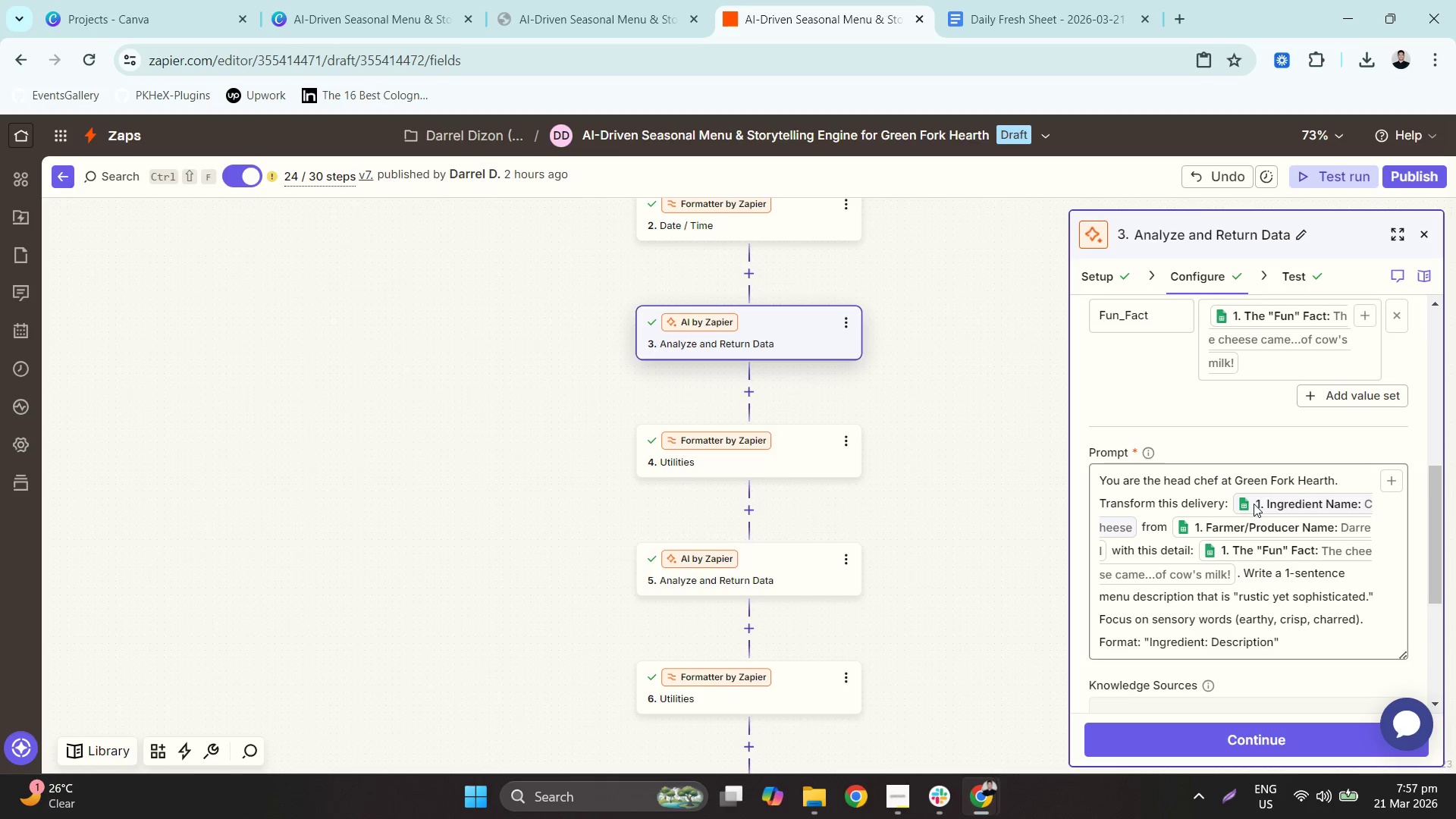 
scroll: coordinate [1235, 500], scroll_direction: up, amount: 3.0
 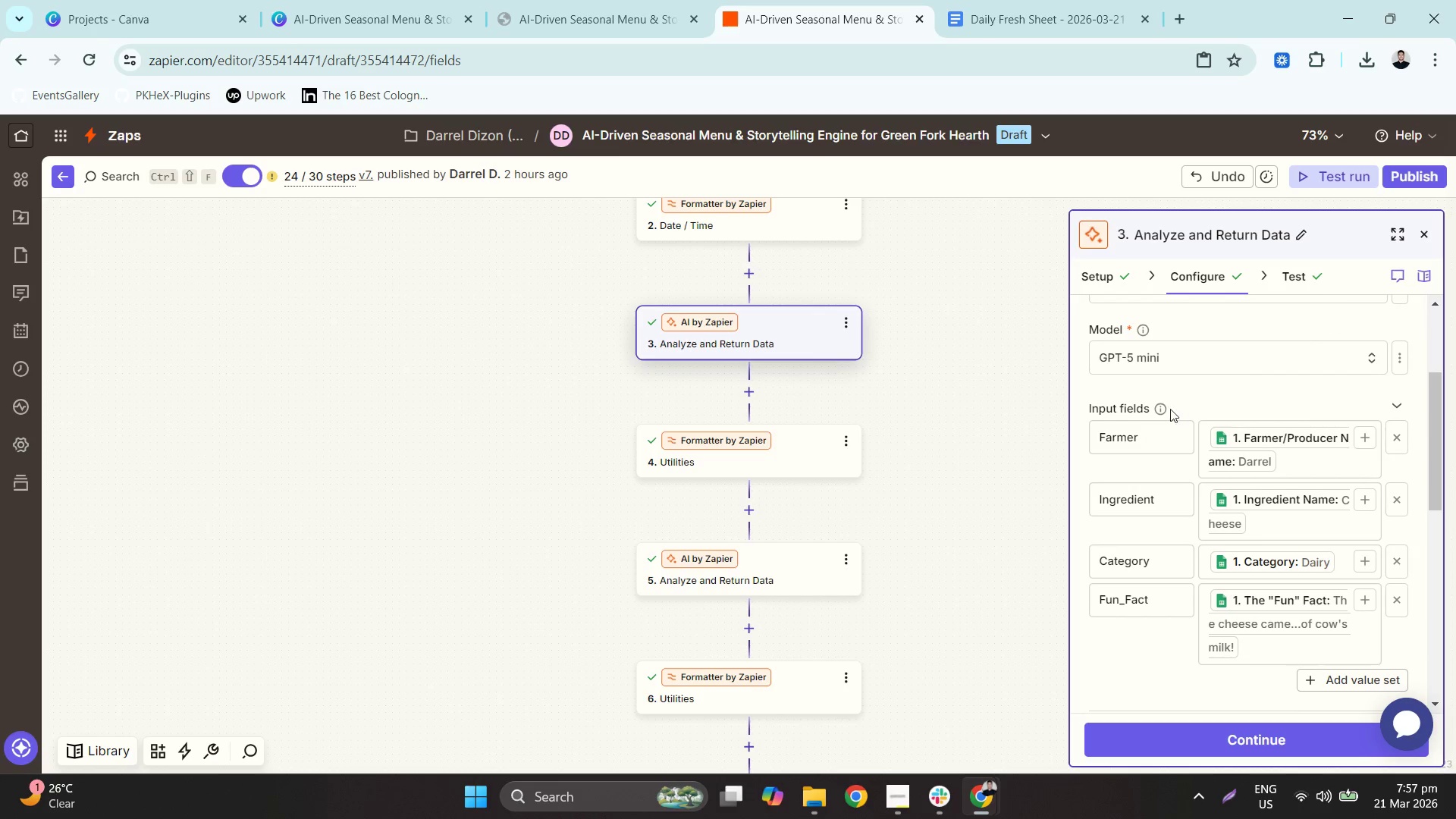 
left_click([1159, 406])
 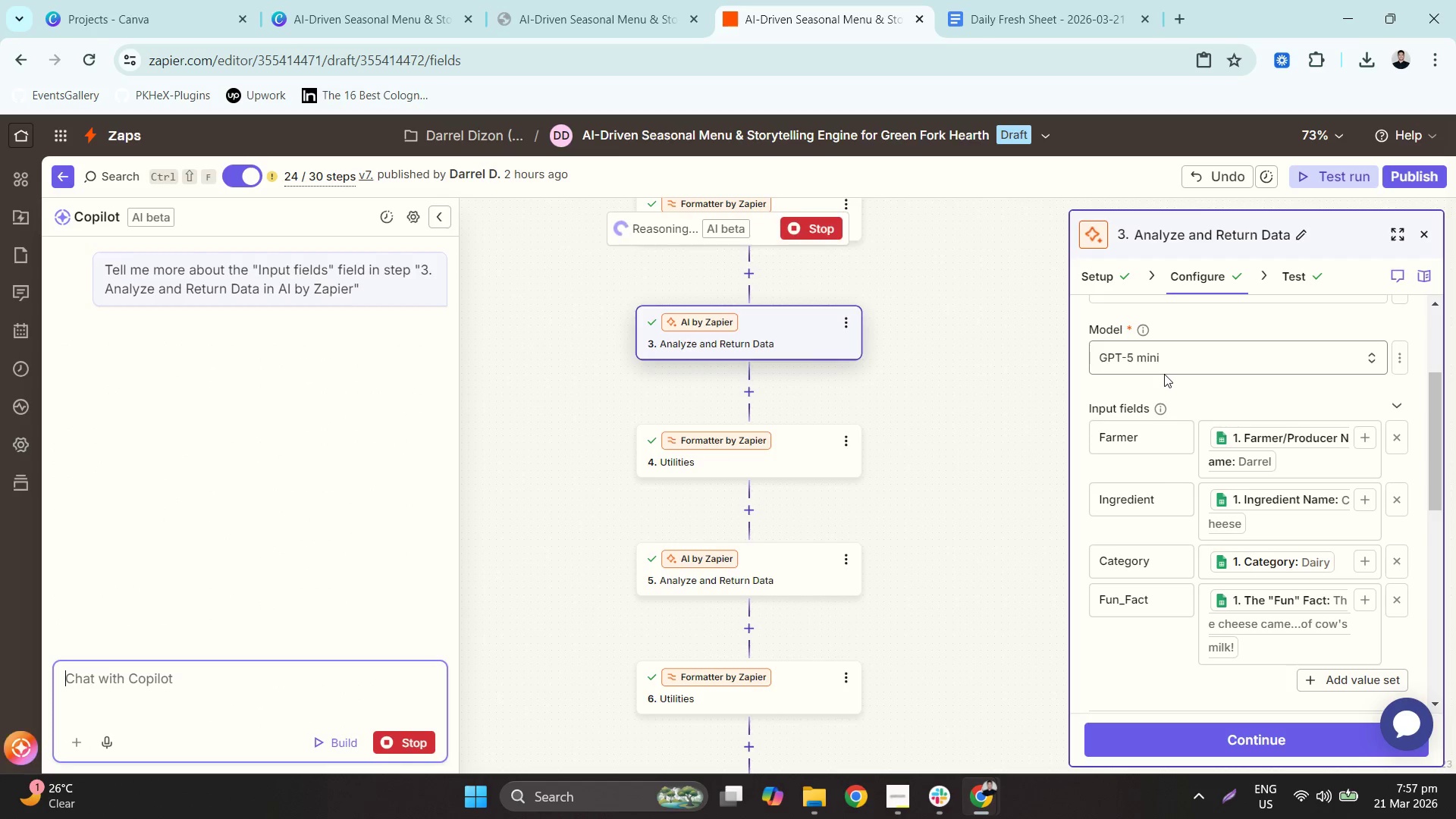 
wait(16.58)
 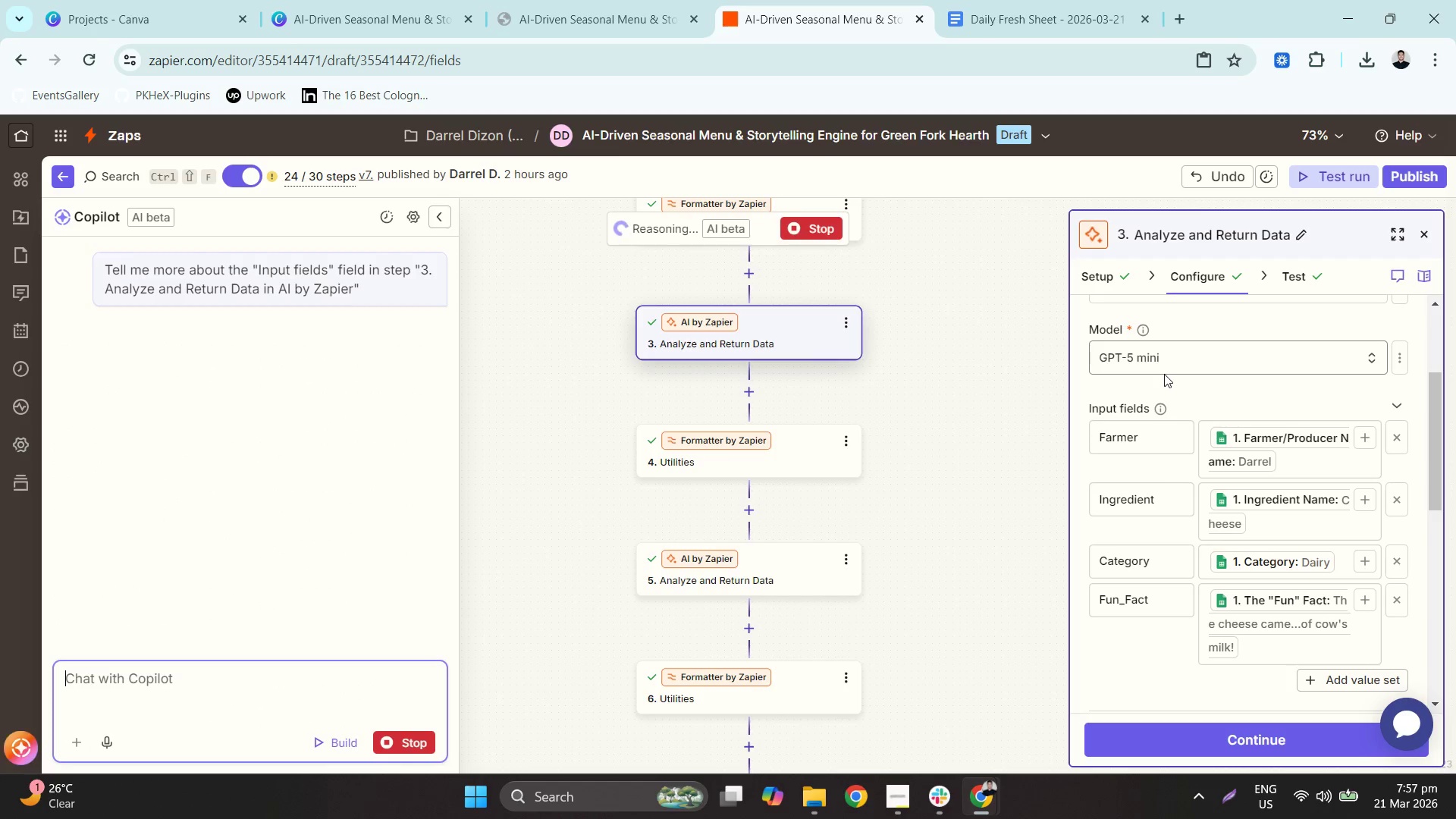 
scroll: coordinate [296, 421], scroll_direction: up, amount: 13.0
 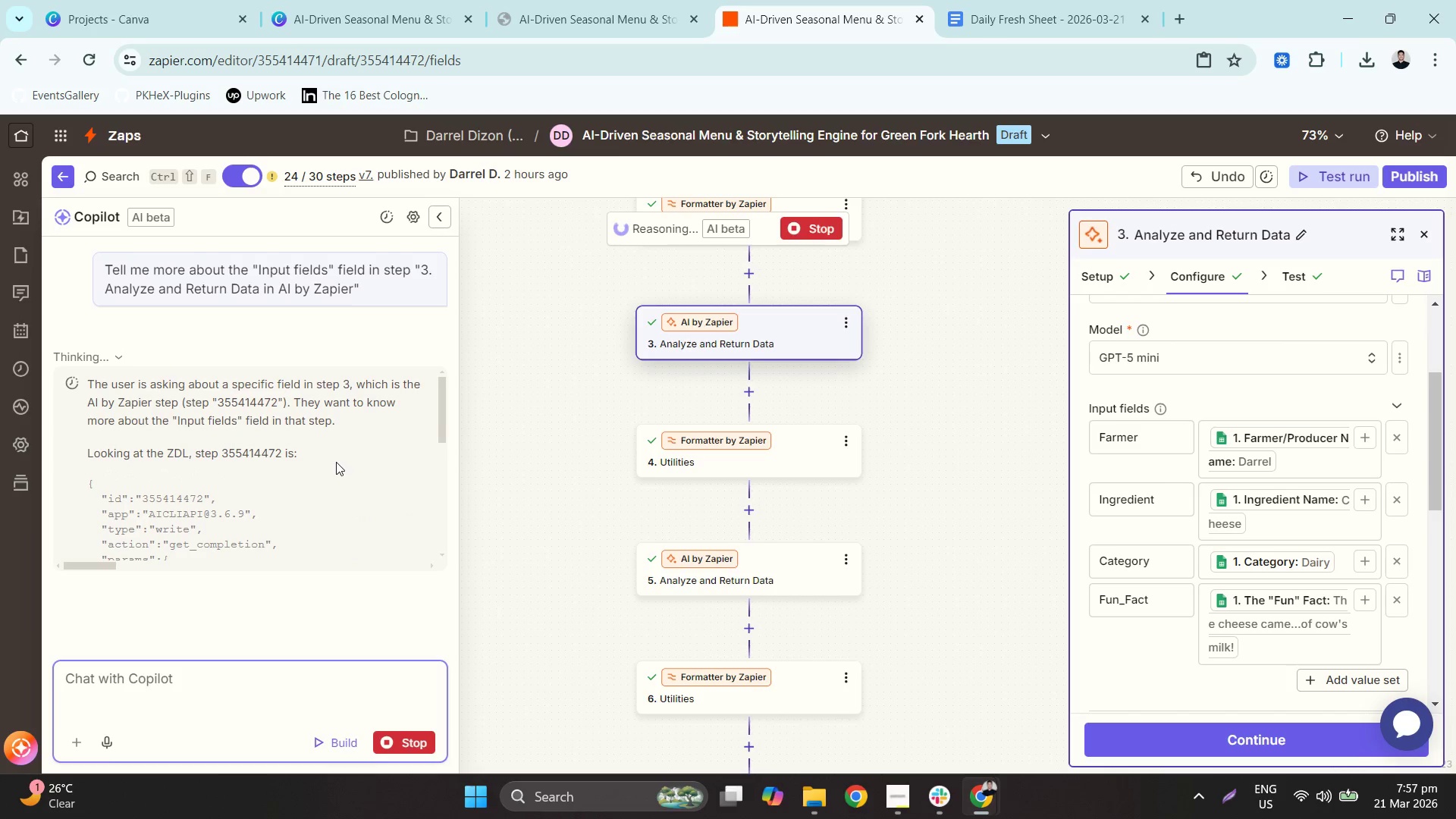 
scroll: coordinate [337, 460], scroll_direction: down, amount: 1.0
 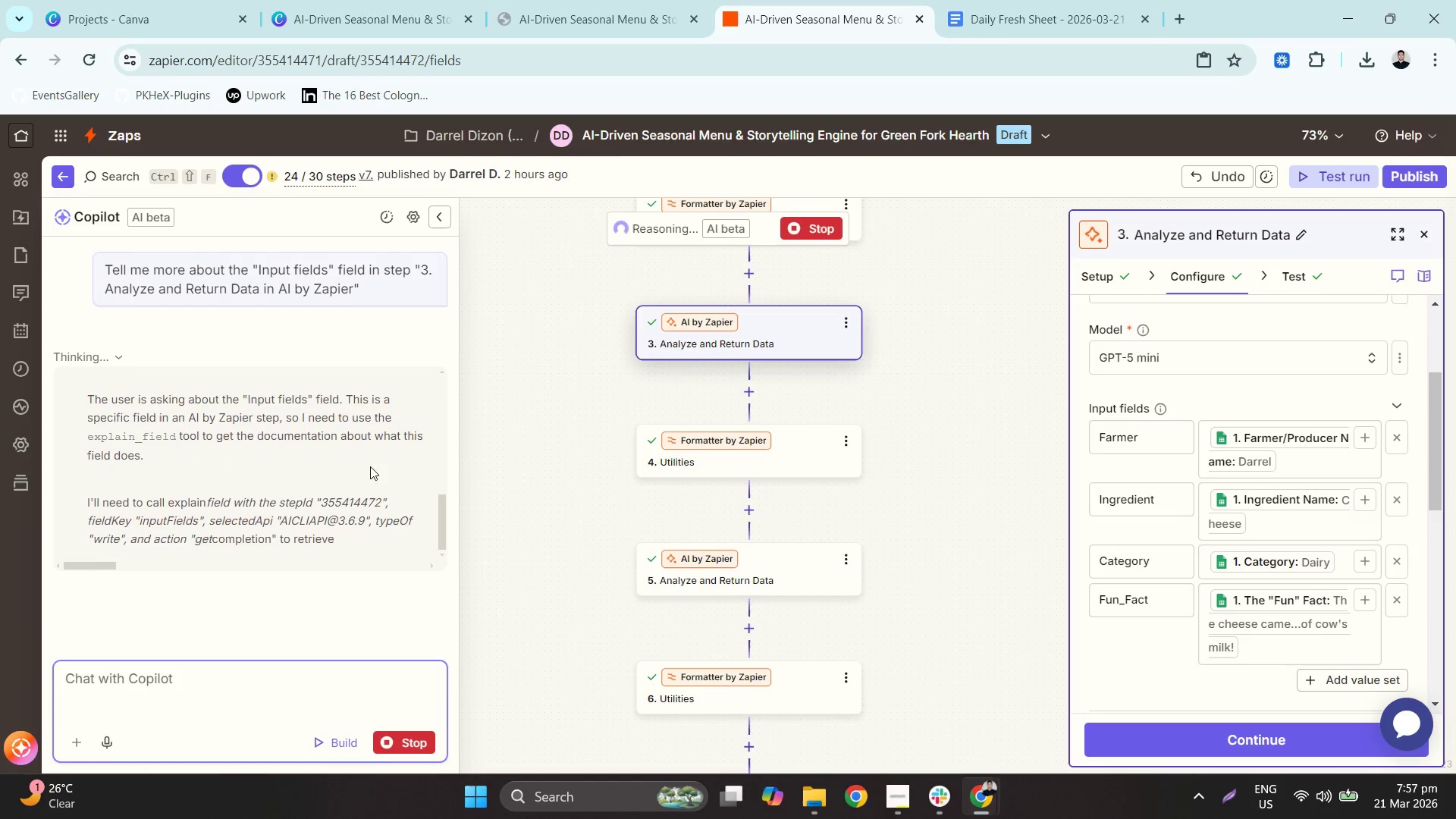 
scroll: coordinate [369, 463], scroll_direction: up, amount: 2.0
 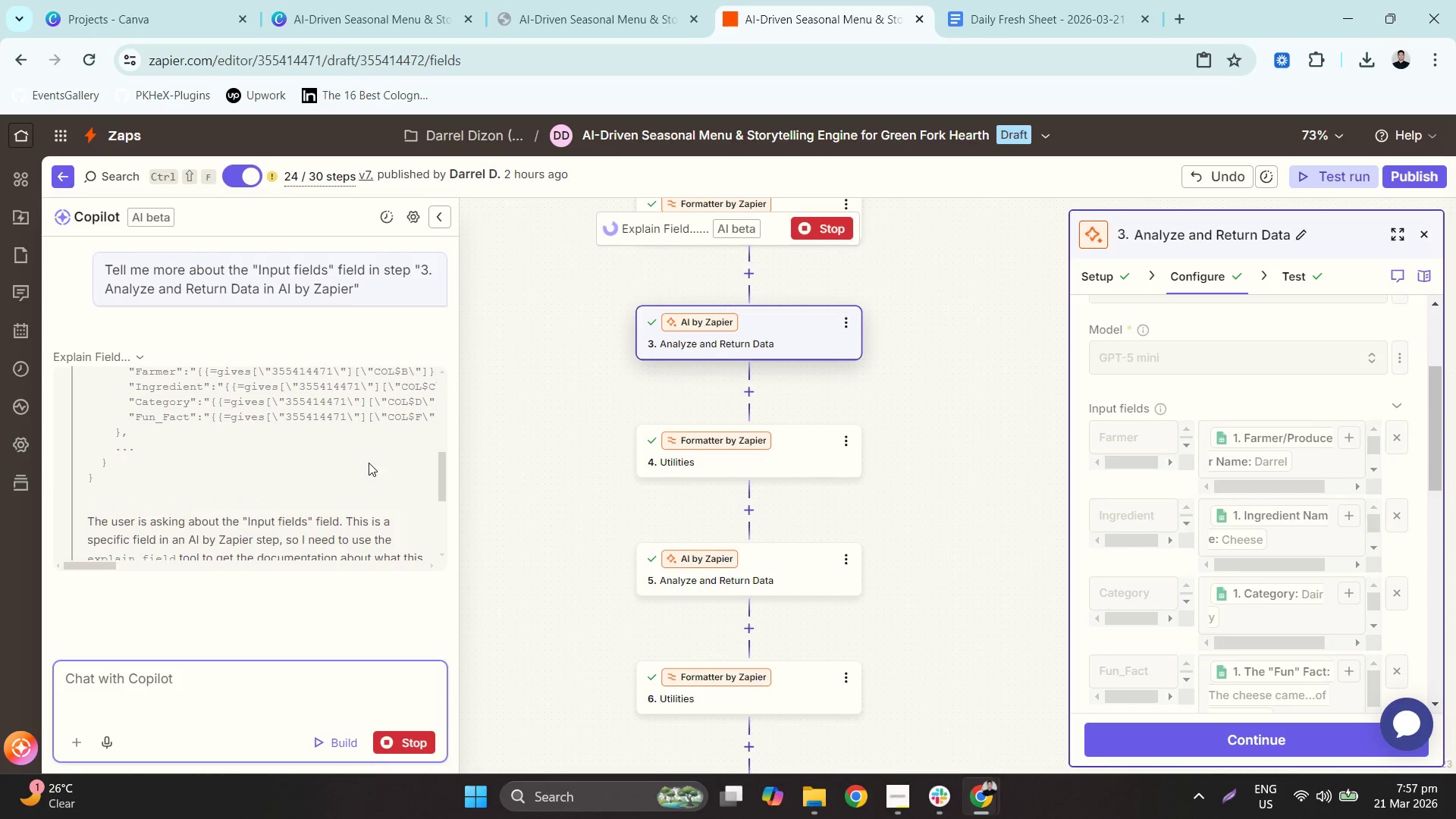 
scroll: coordinate [369, 463], scroll_direction: down, amount: 1.0
 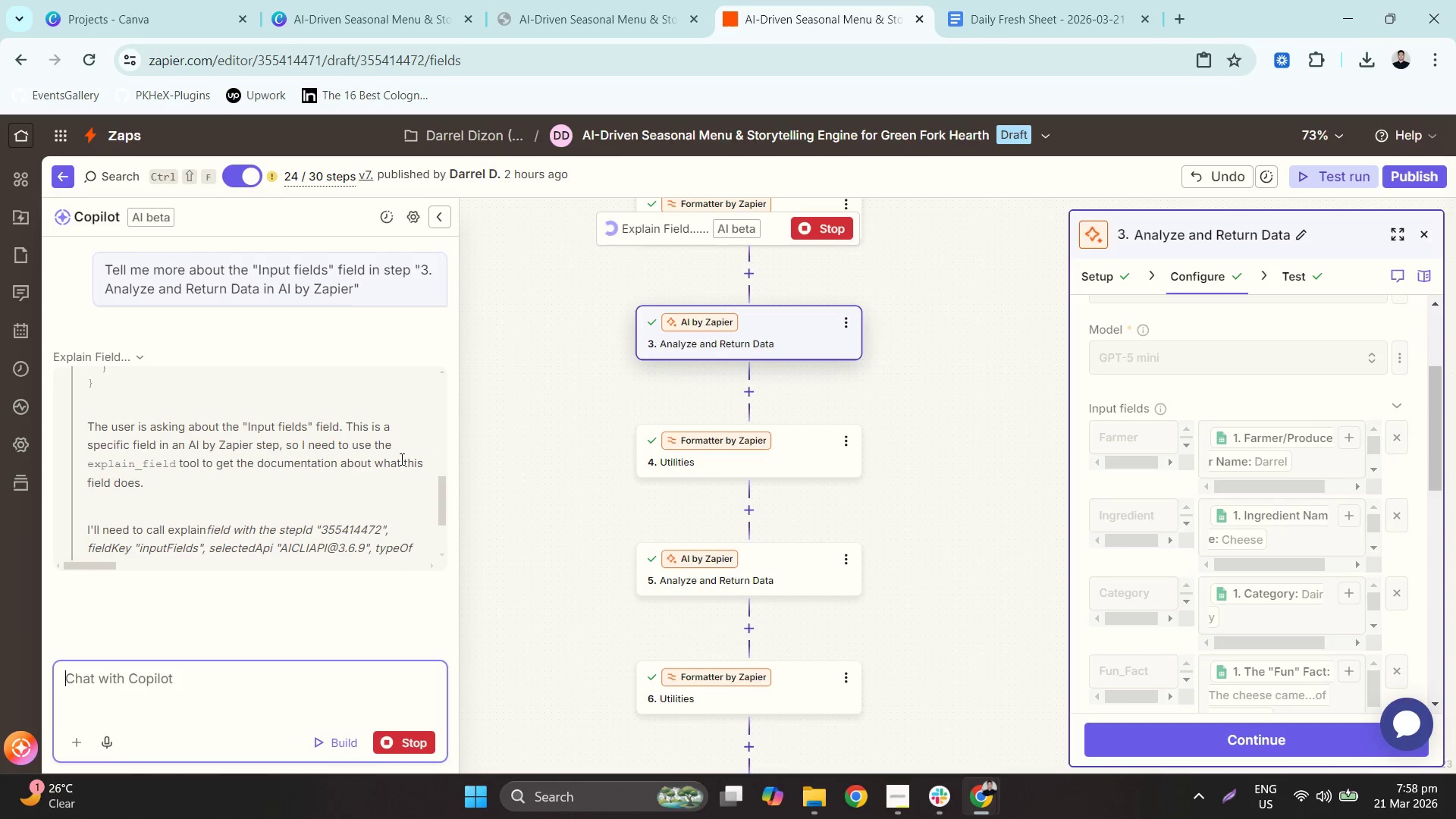 
scroll: coordinate [341, 418], scroll_direction: up, amount: 2.0
 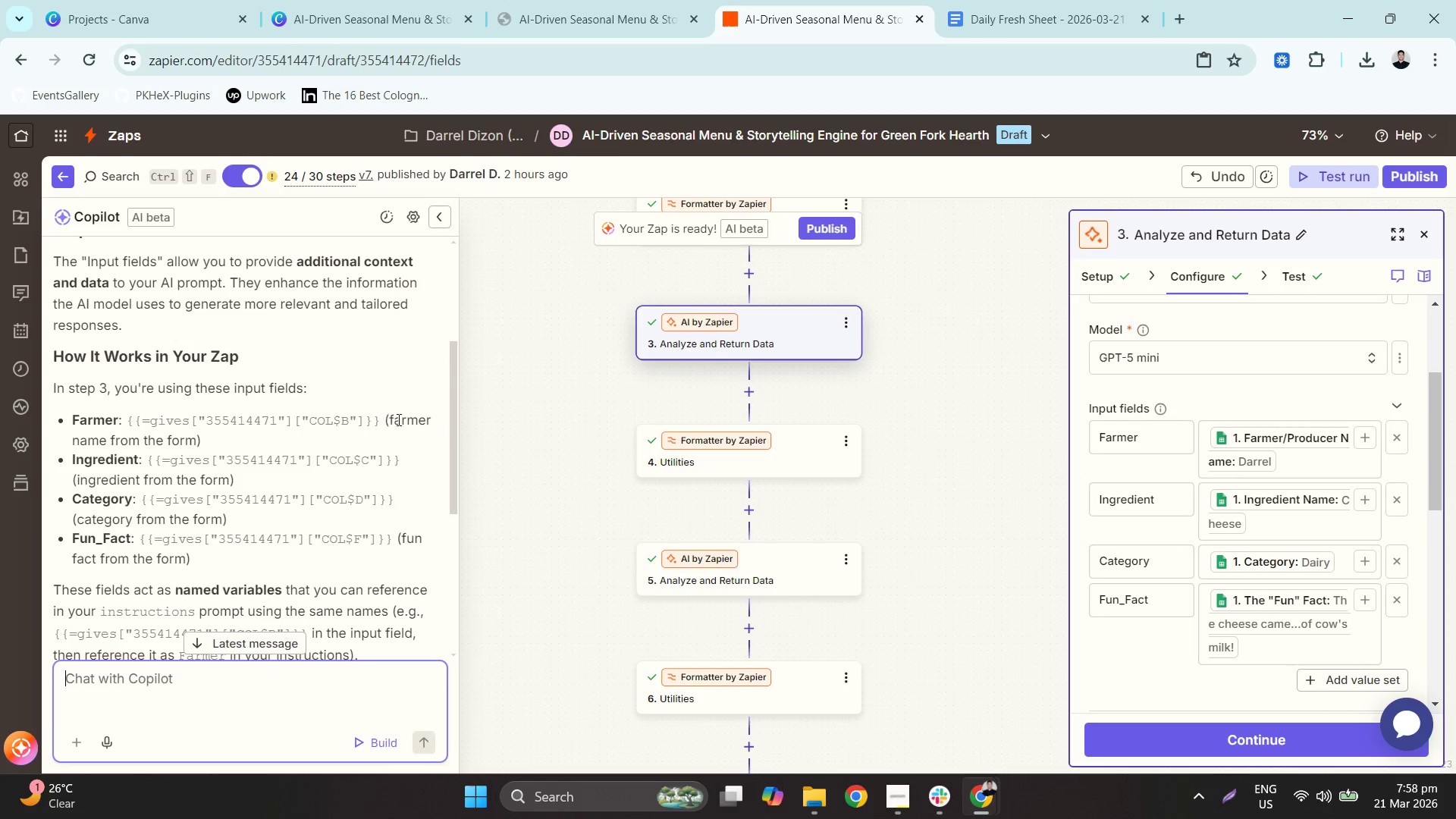 
scroll: coordinate [417, 425], scroll_direction: down, amount: 3.0
 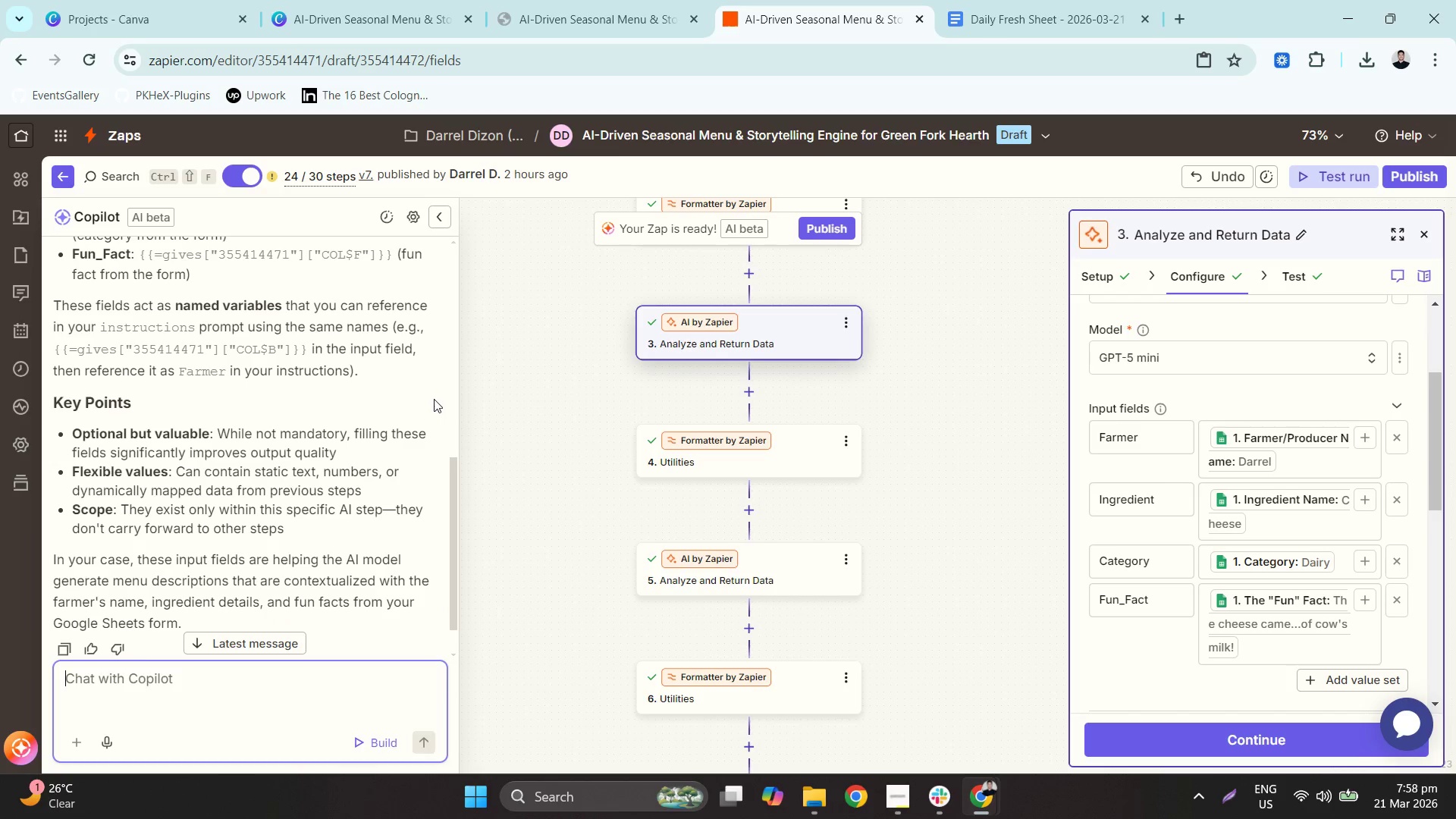 
wait(7.34)
 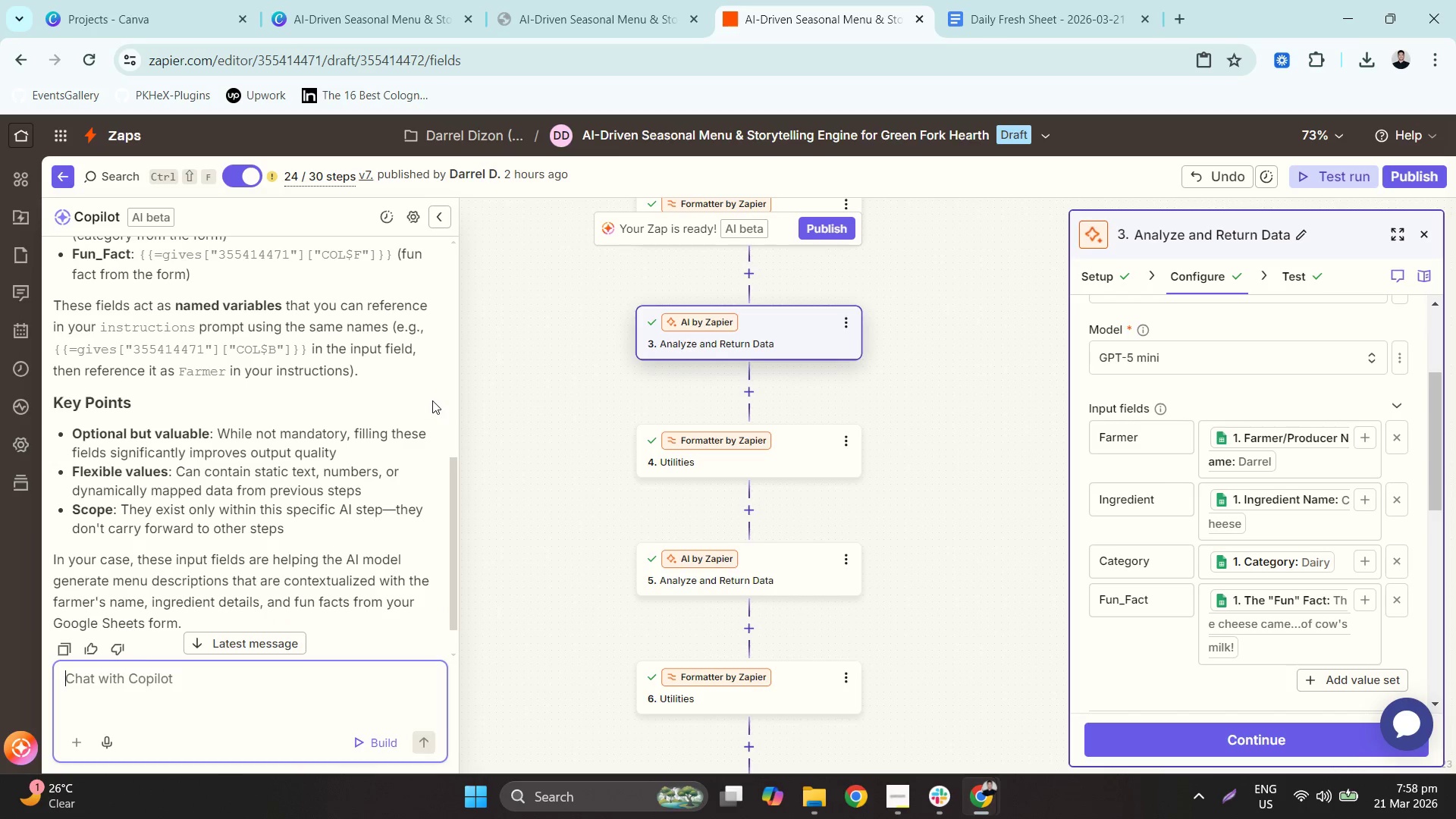 
scroll: coordinate [434, 398], scroll_direction: down, amount: 1.0
 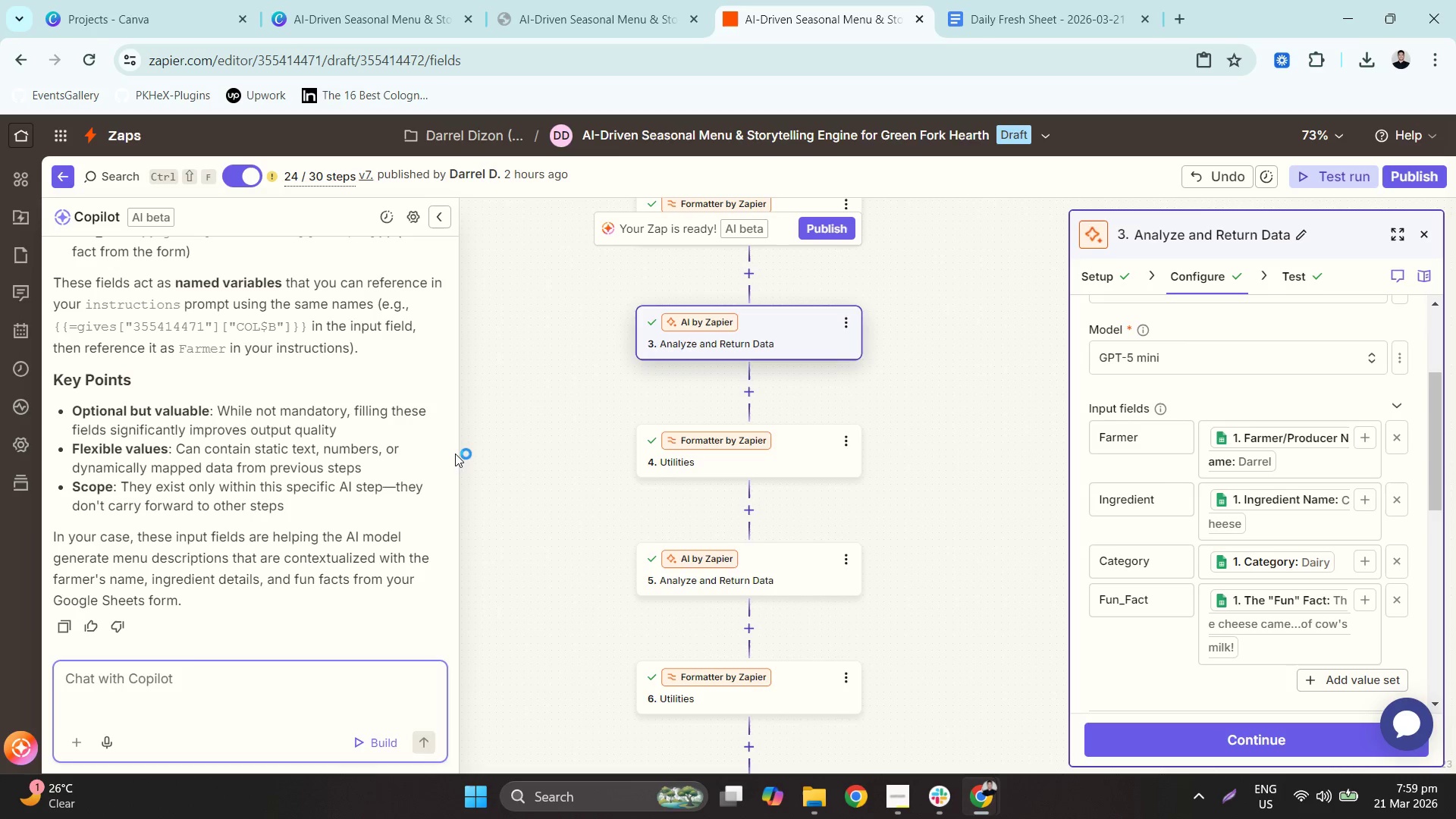 
wait(48.83)
 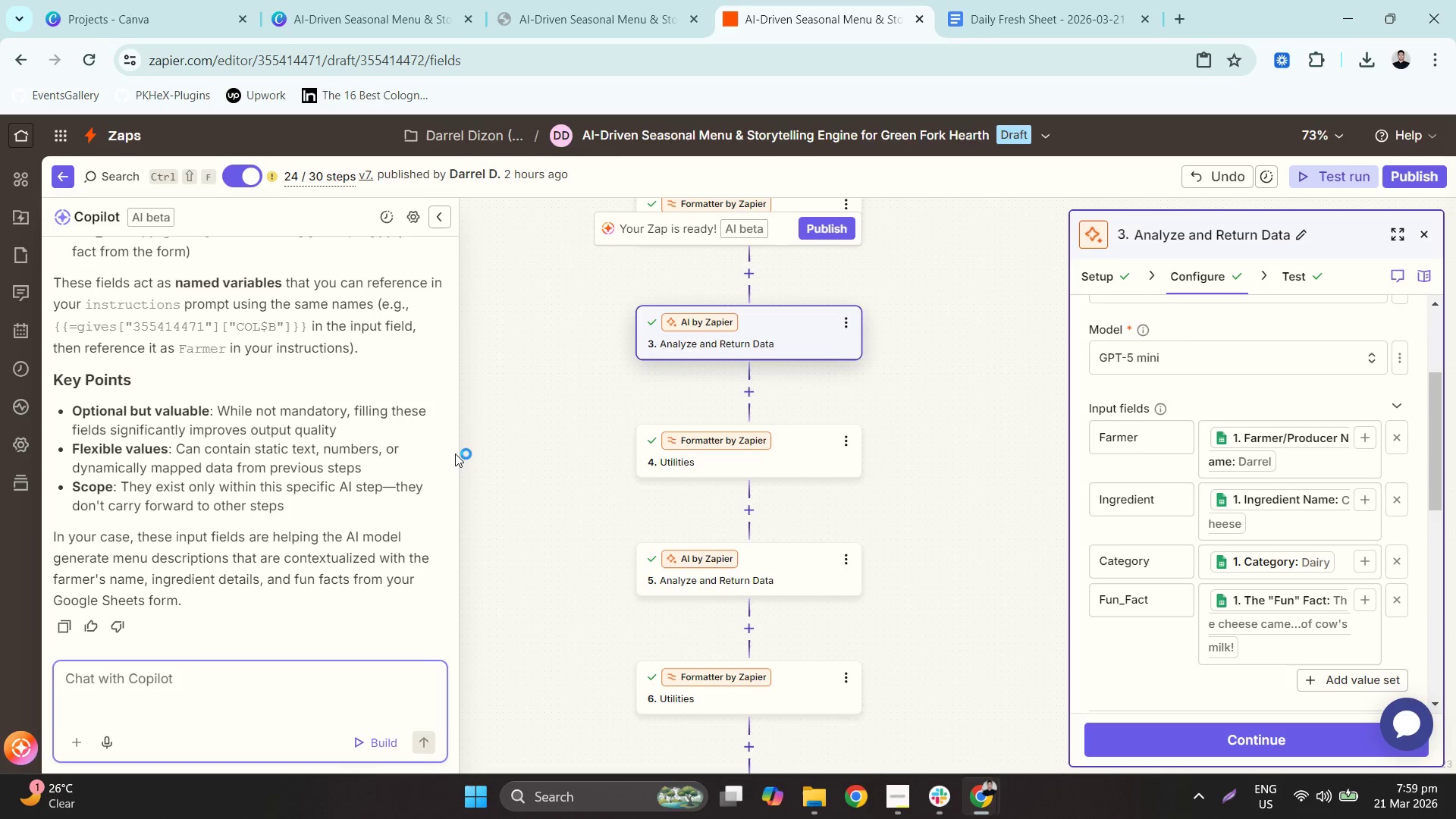 
scroll: coordinate [1158, 488], scroll_direction: down, amount: 4.0
 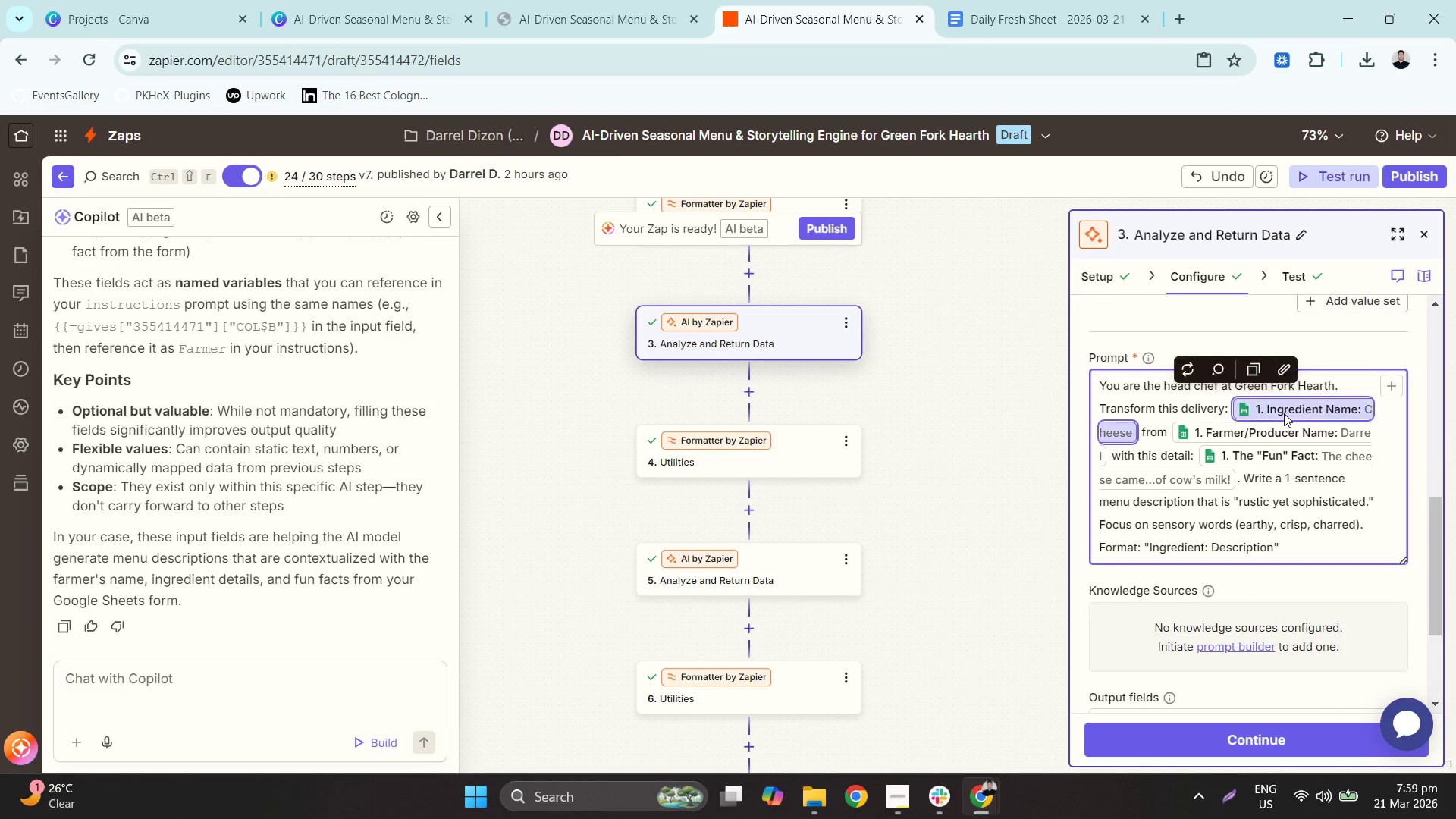 
scroll: coordinate [1272, 468], scroll_direction: up, amount: 2.0
 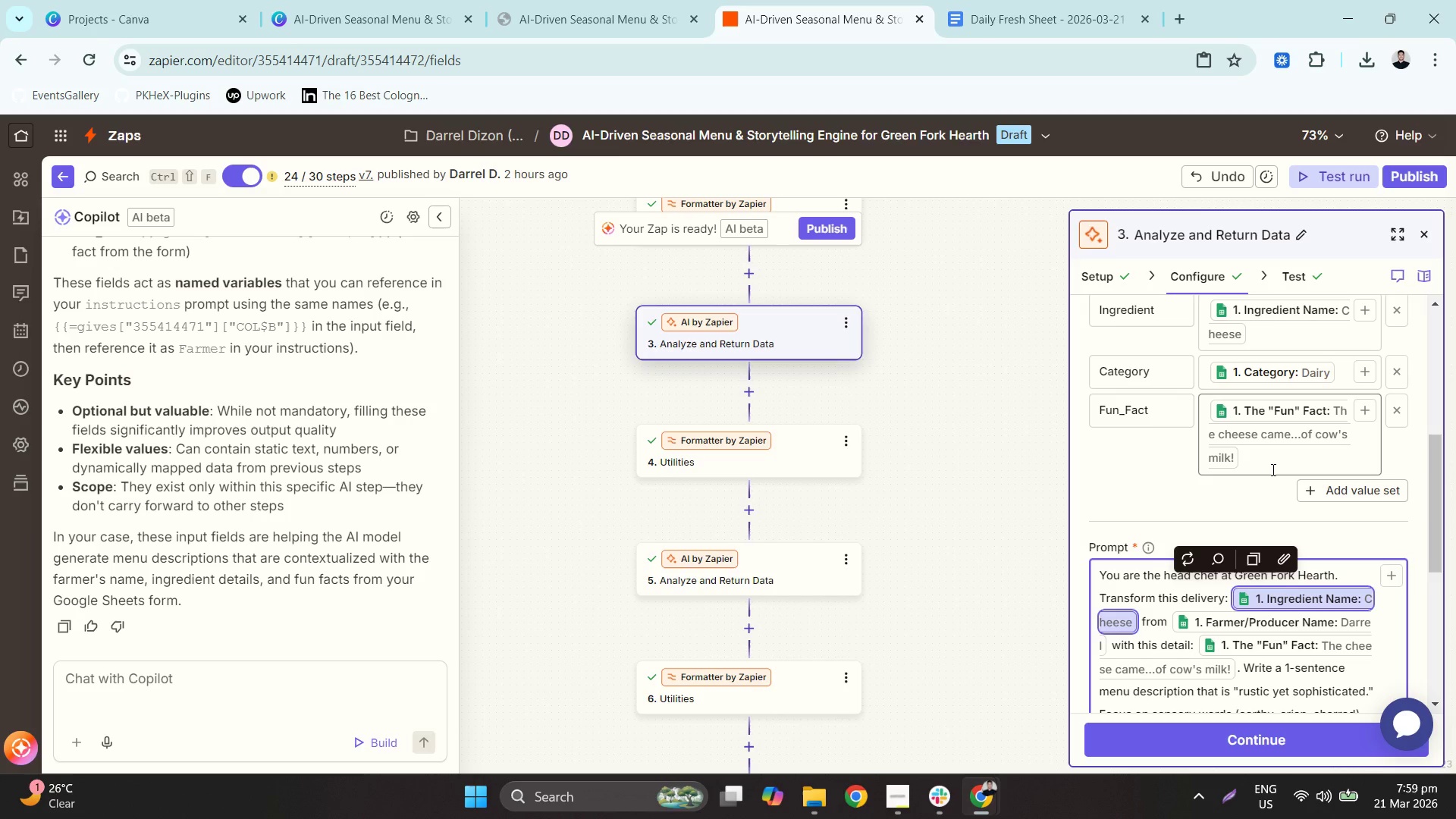 
wait(32.84)
 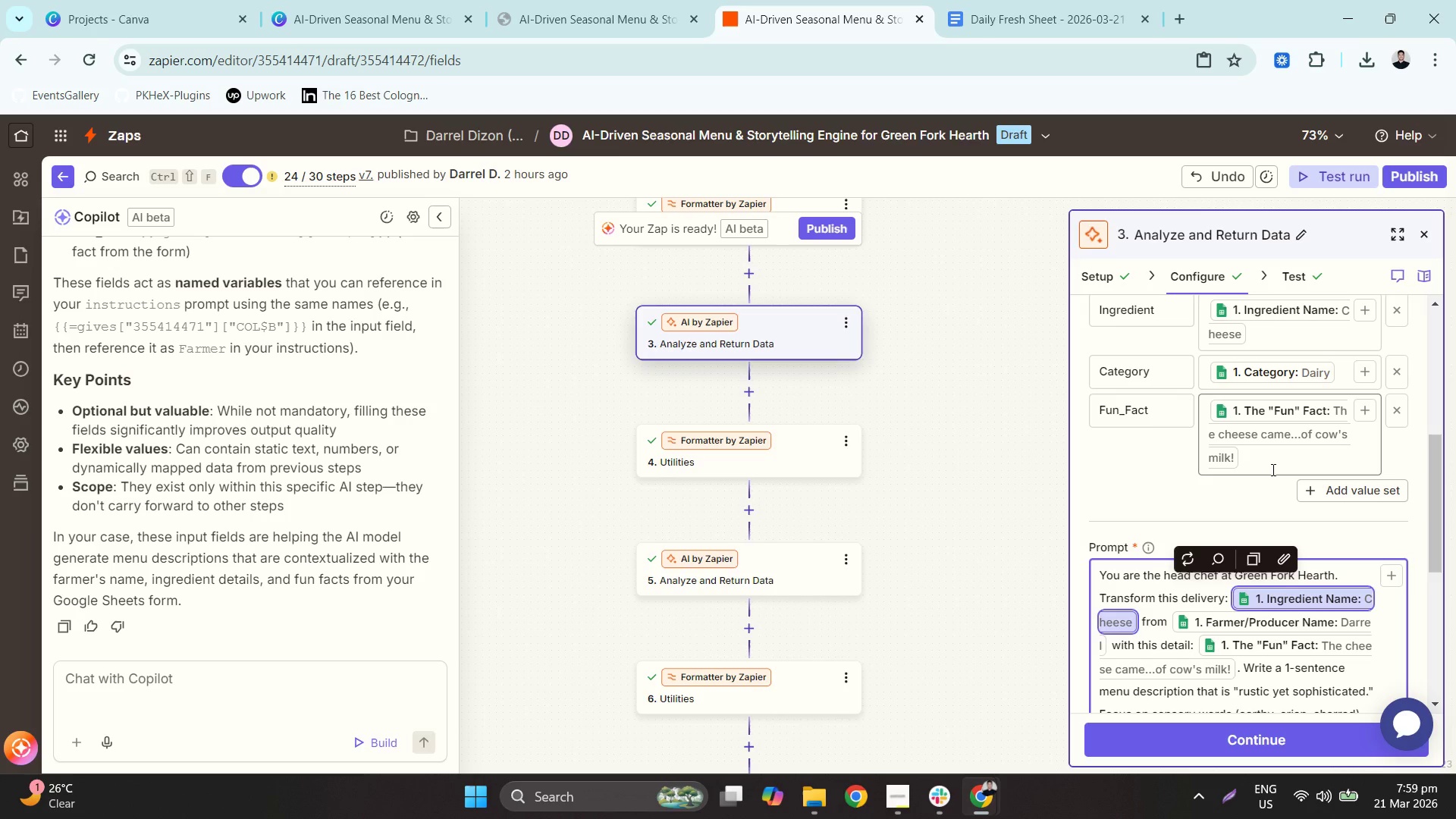 
scroll: coordinate [1227, 601], scroll_direction: down, amount: 1.0
 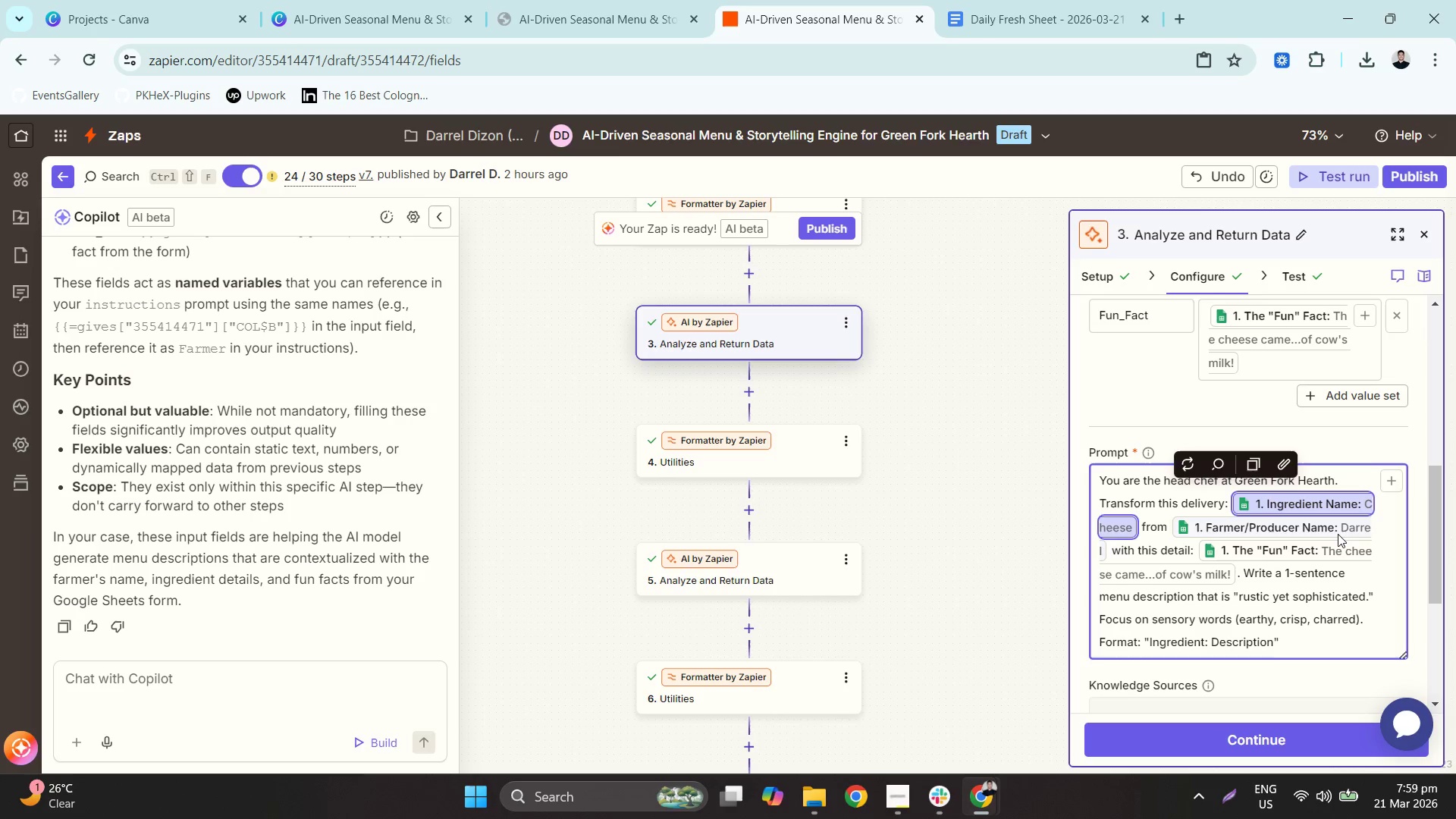 
key(Backspace)
 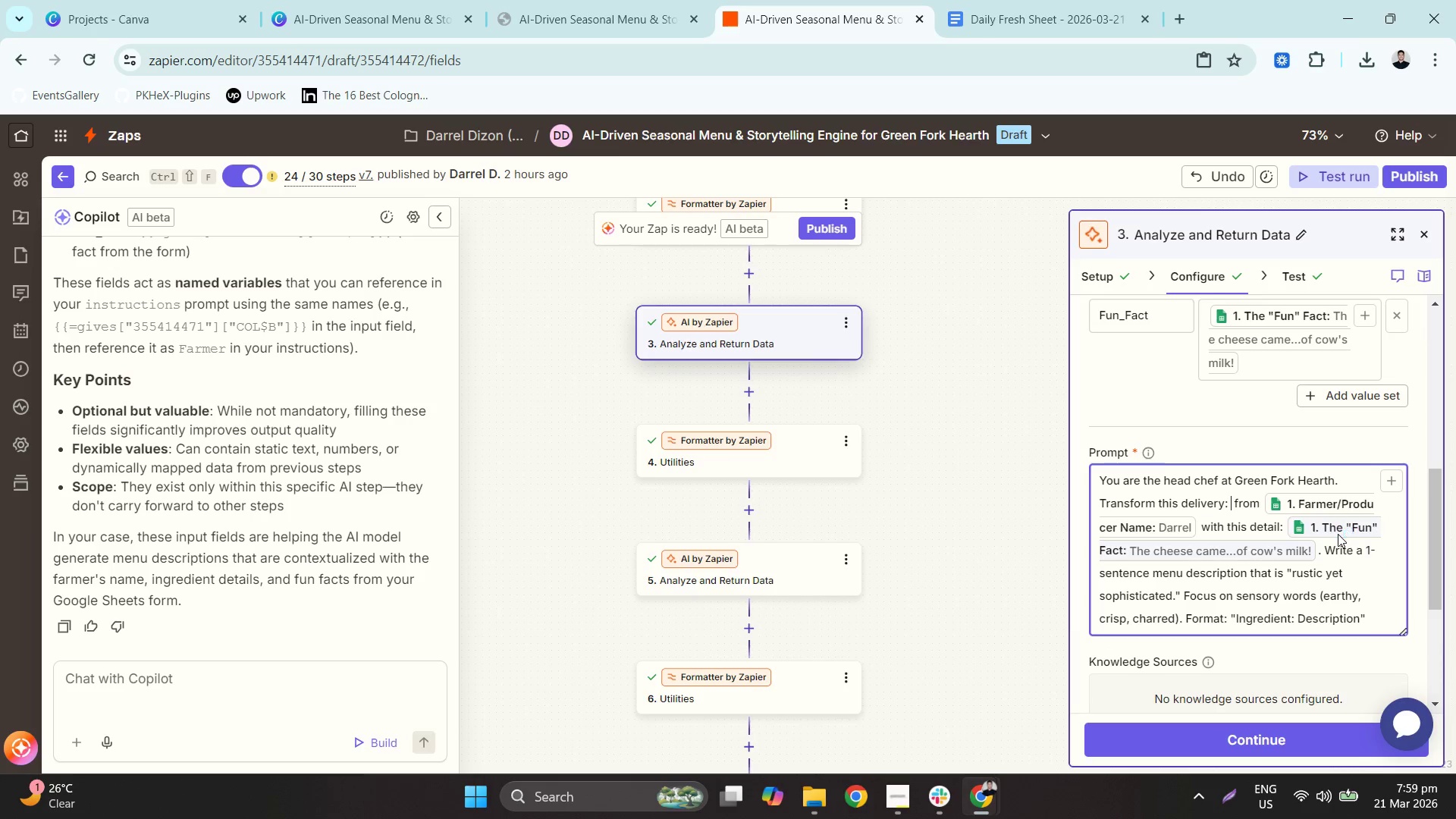 
hold_key(key=ShiftLeft, duration=1.52)
 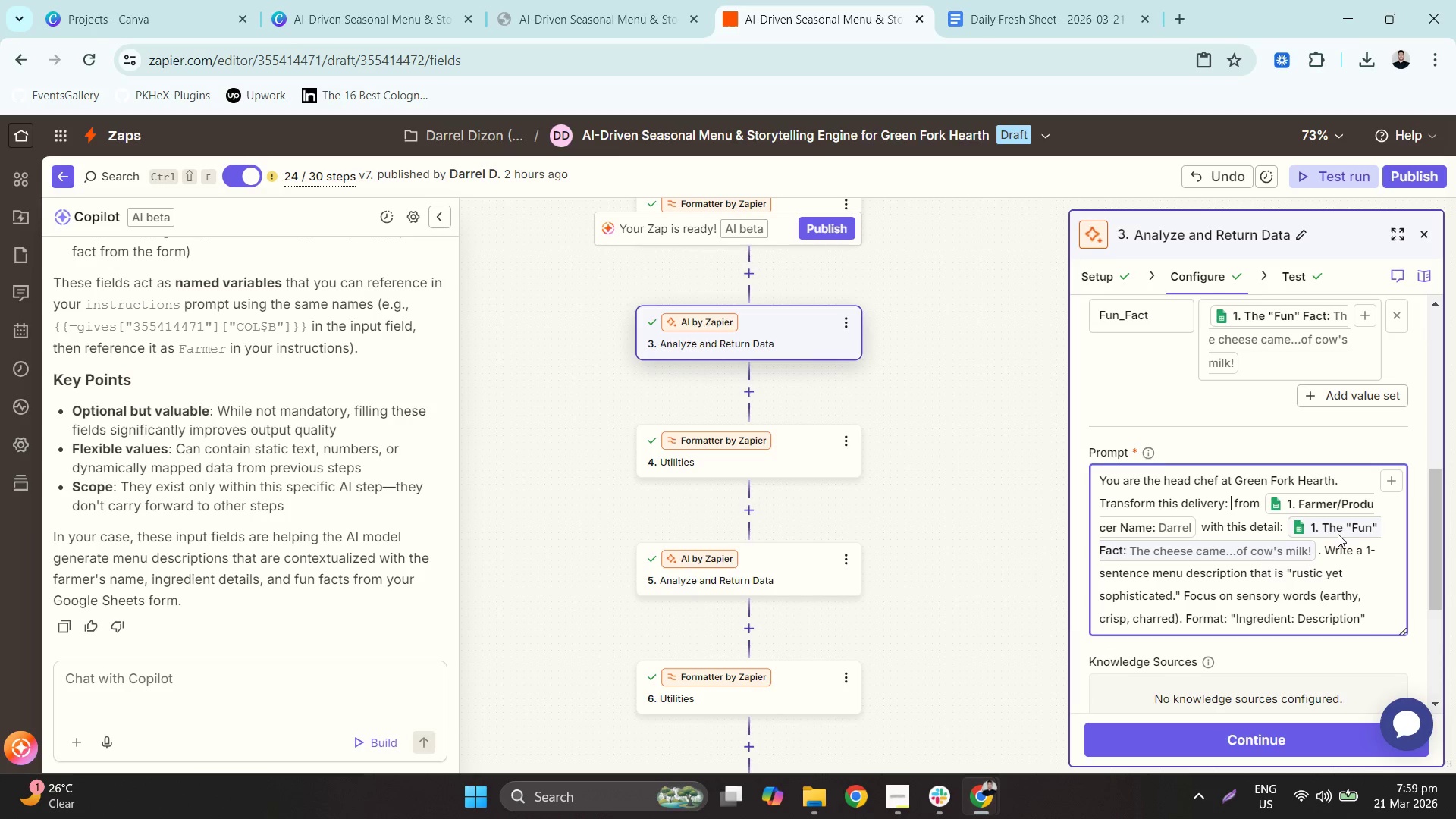 
key(Shift+BracketLeft)
 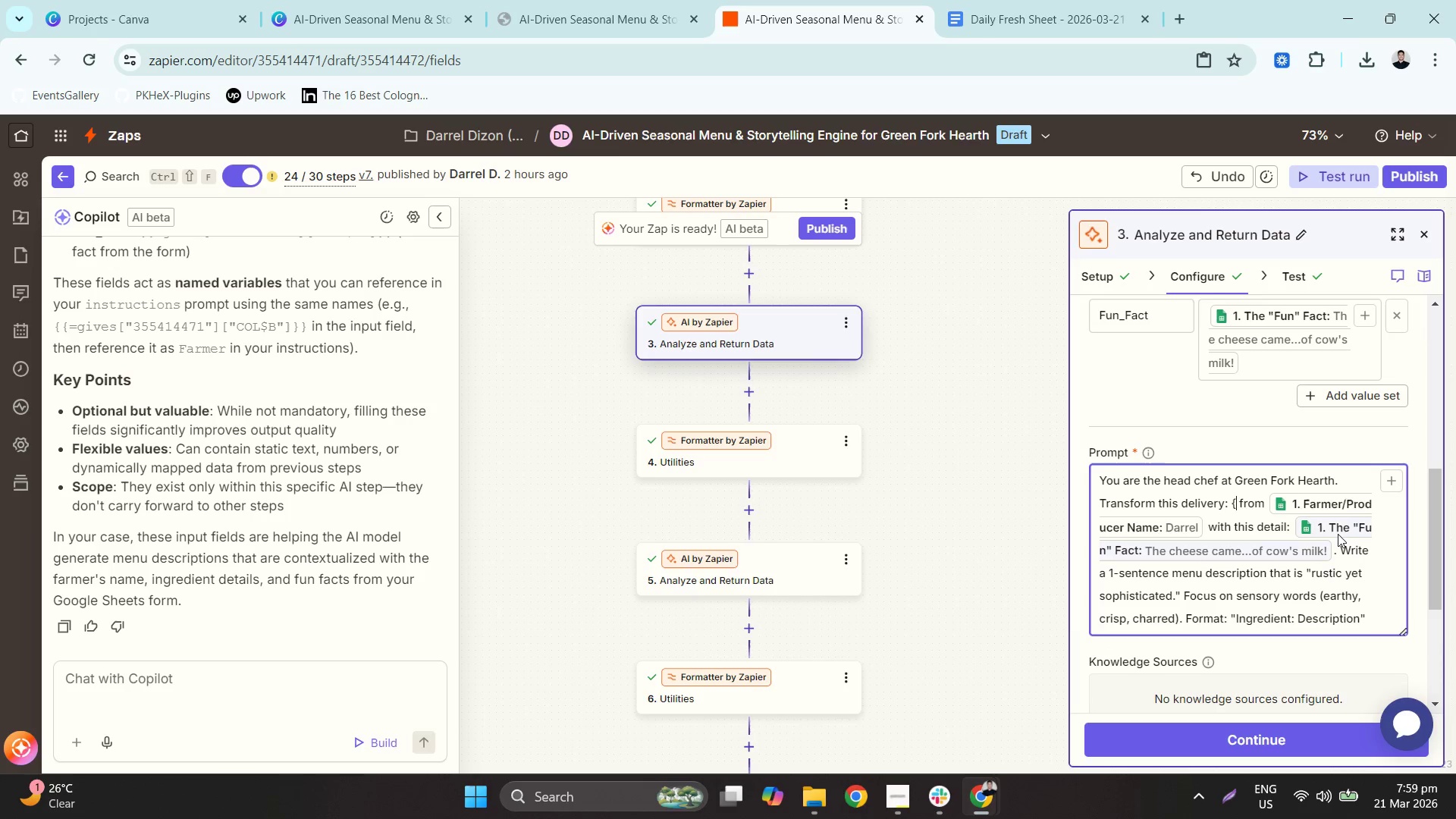 
key(Shift+BracketLeft)
 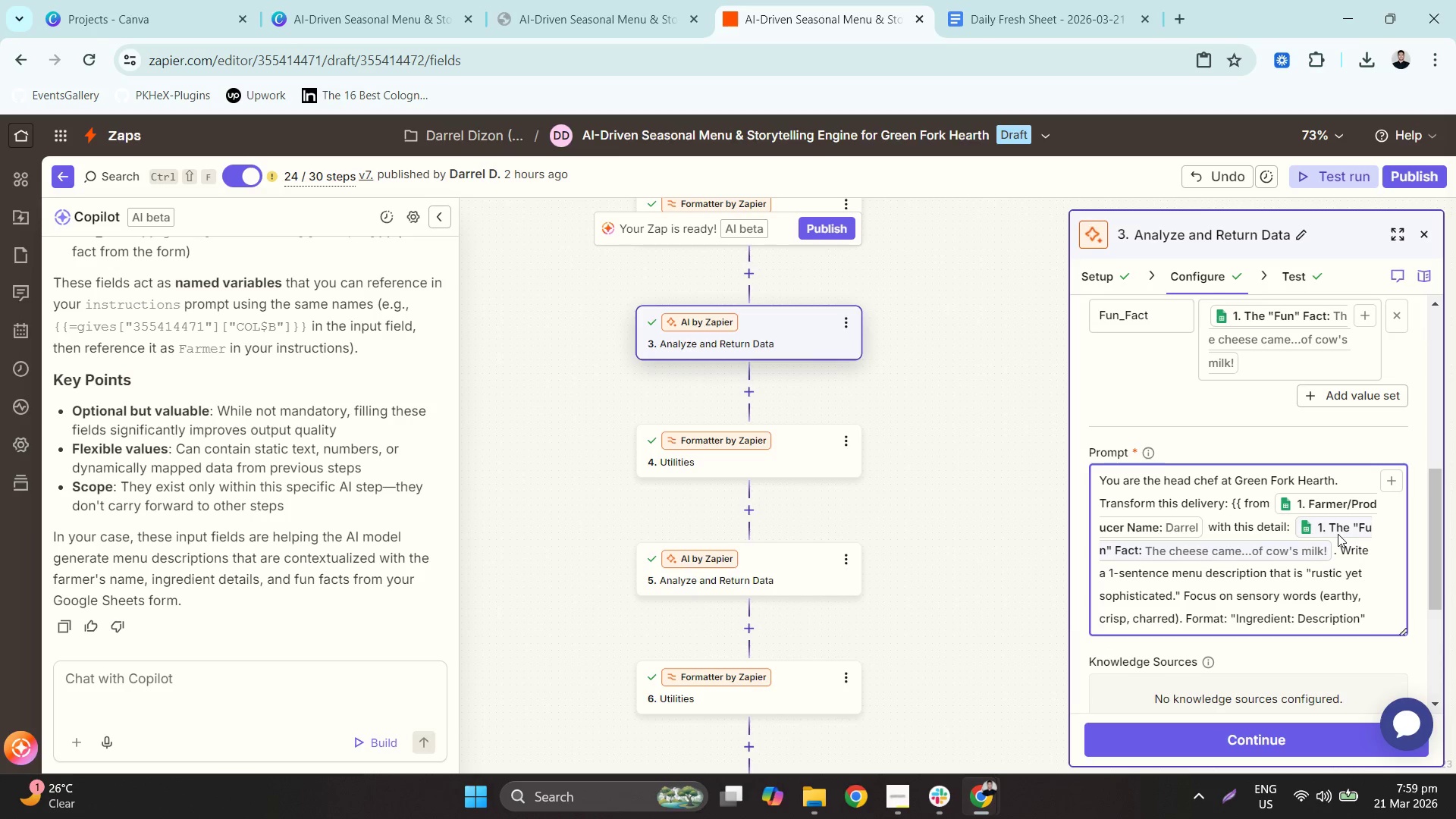 
scroll: coordinate [1307, 521], scroll_direction: up, amount: 2.0
 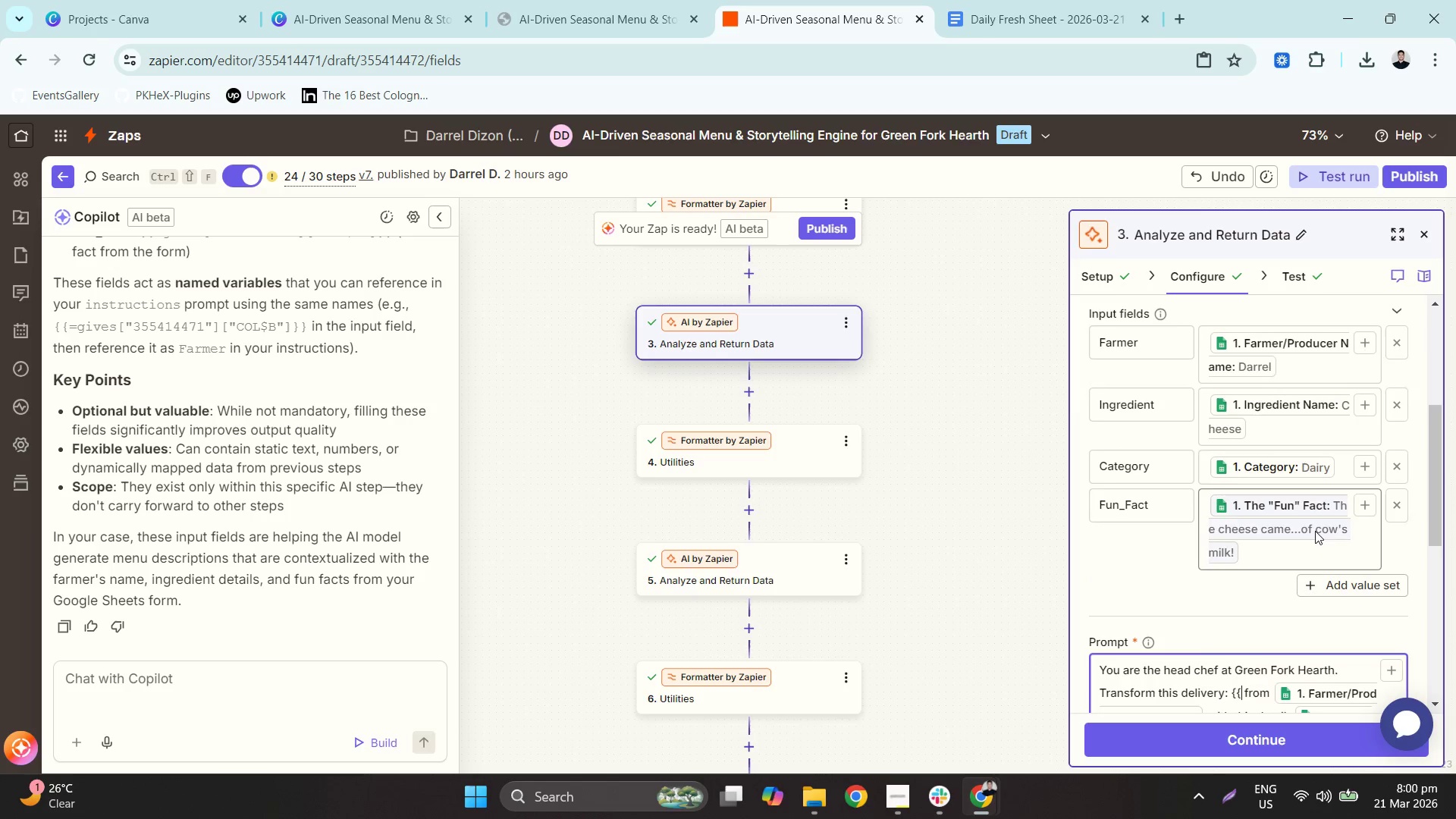 
scroll: coordinate [1315, 531], scroll_direction: down, amount: 2.0
 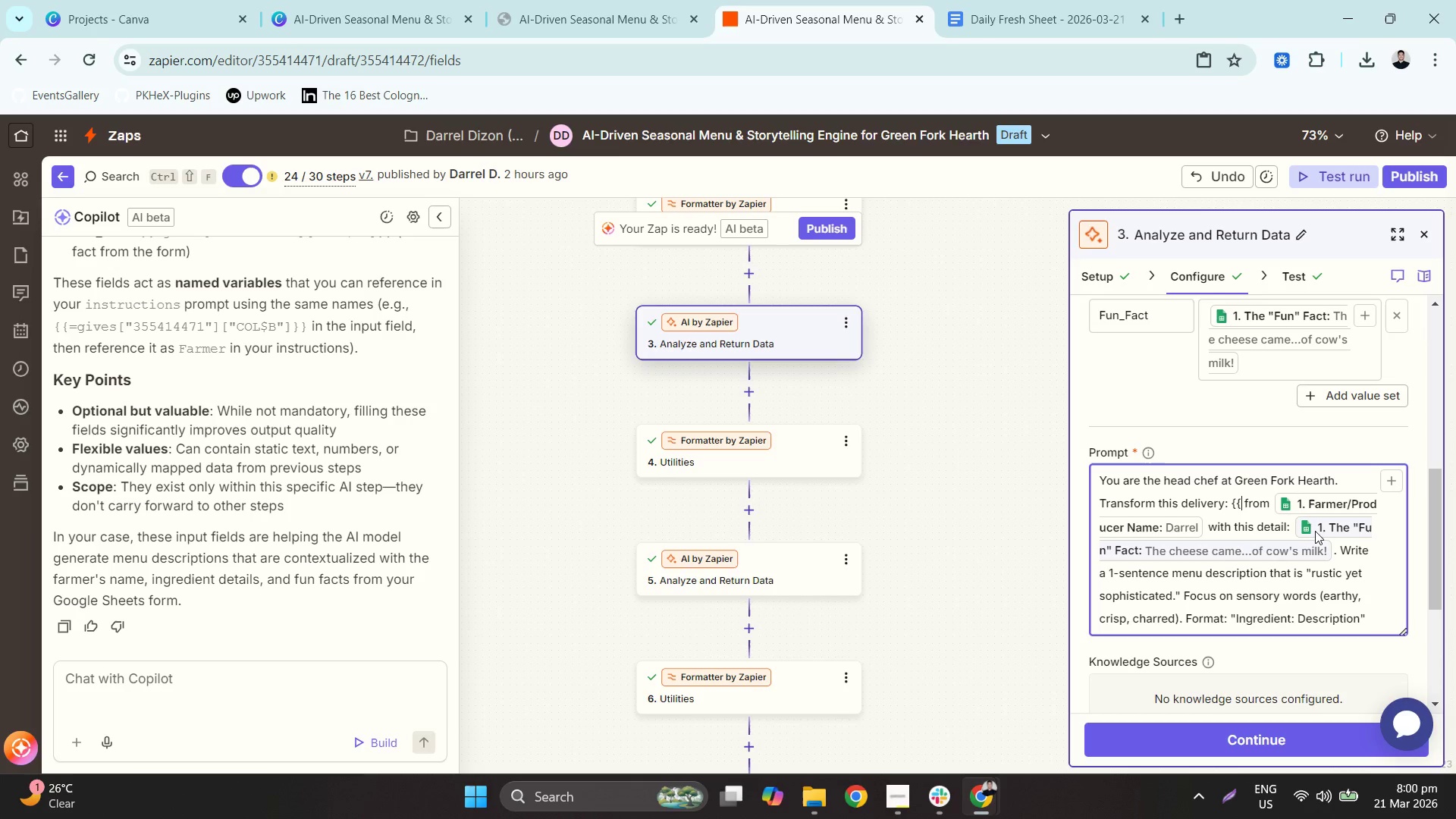 
type(IG)
key(Backspace)
type(ngredient}})
 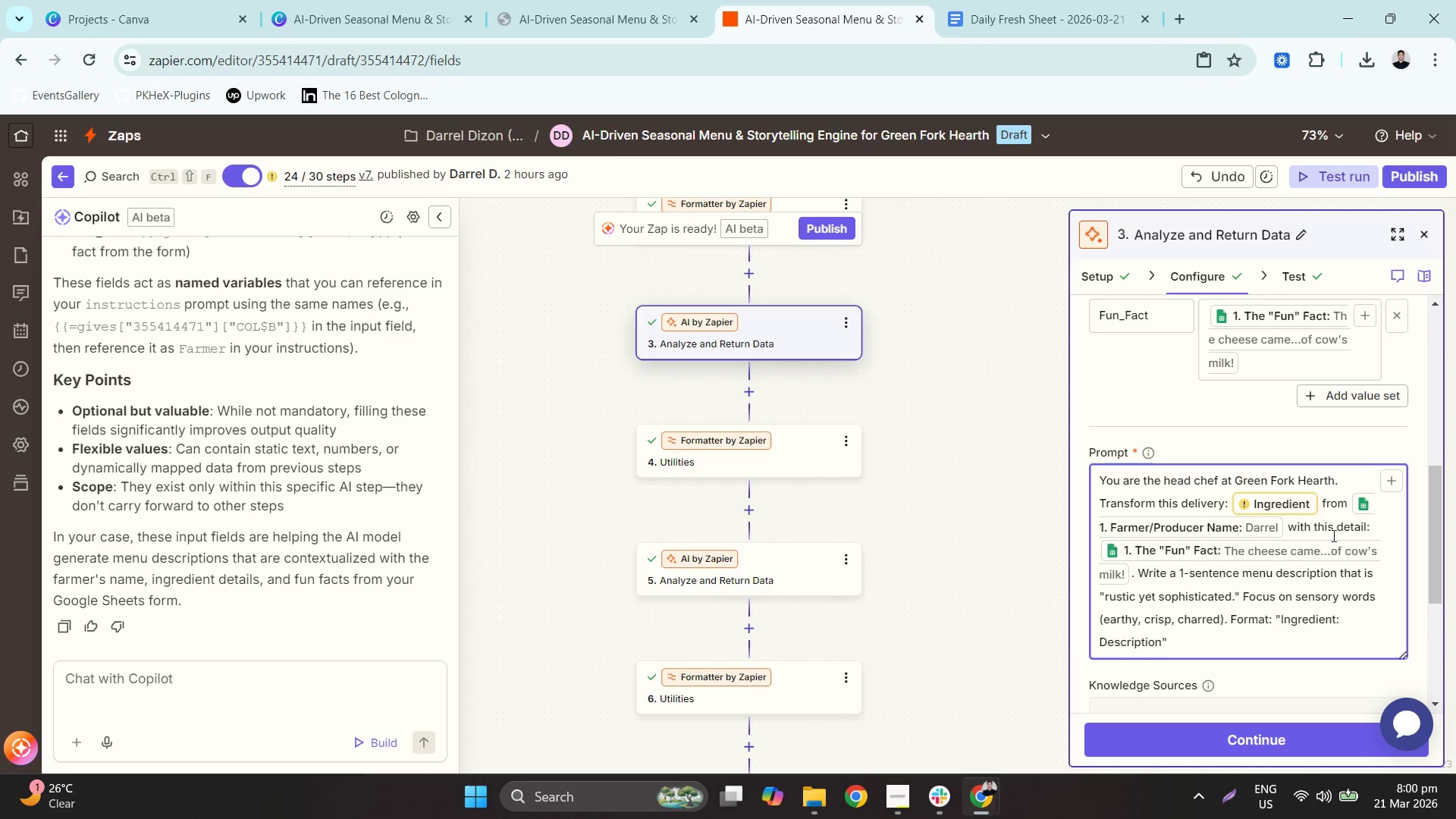 
mouse_move([1288, 499])
 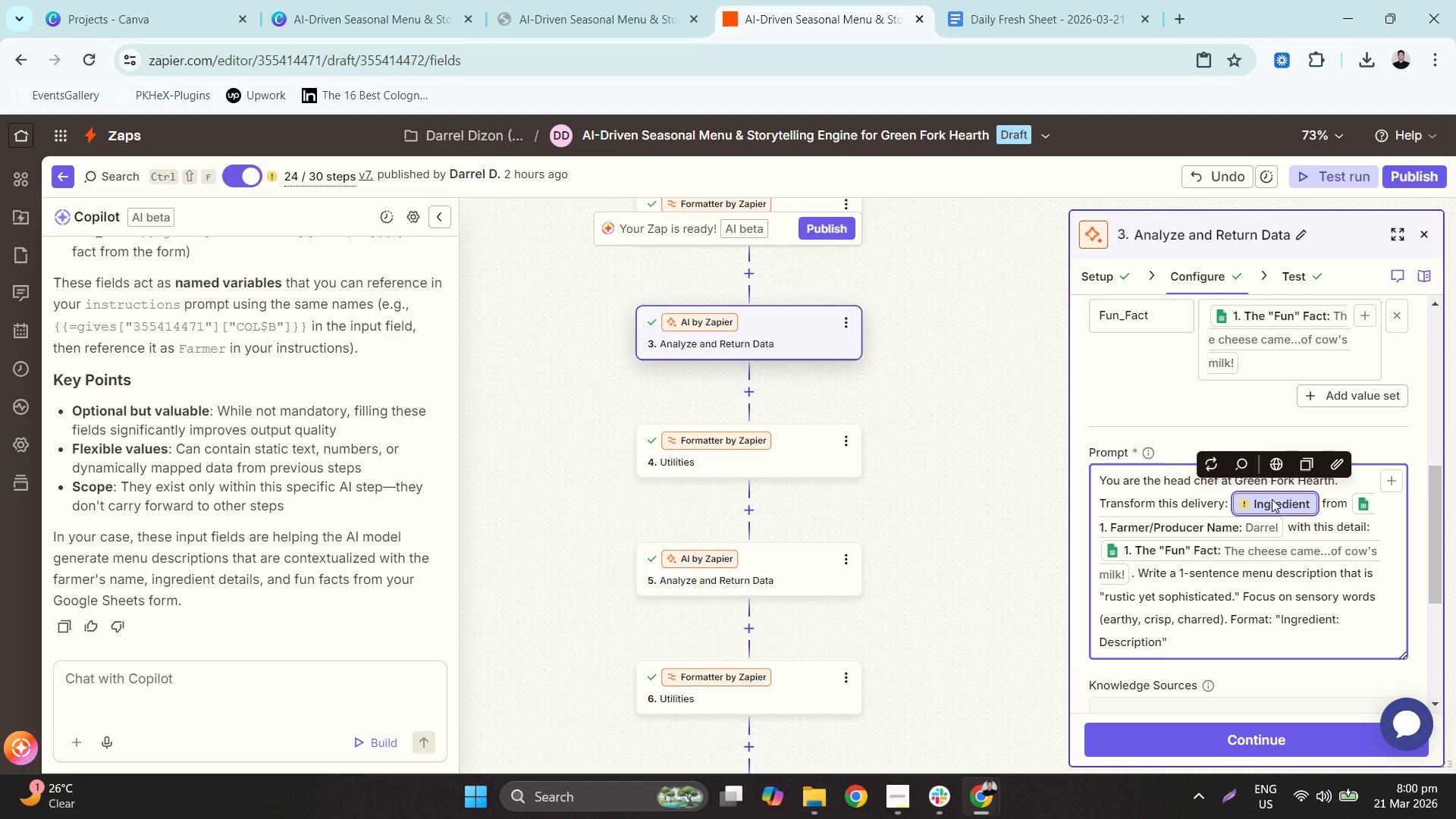 
double_click([1272, 499])
 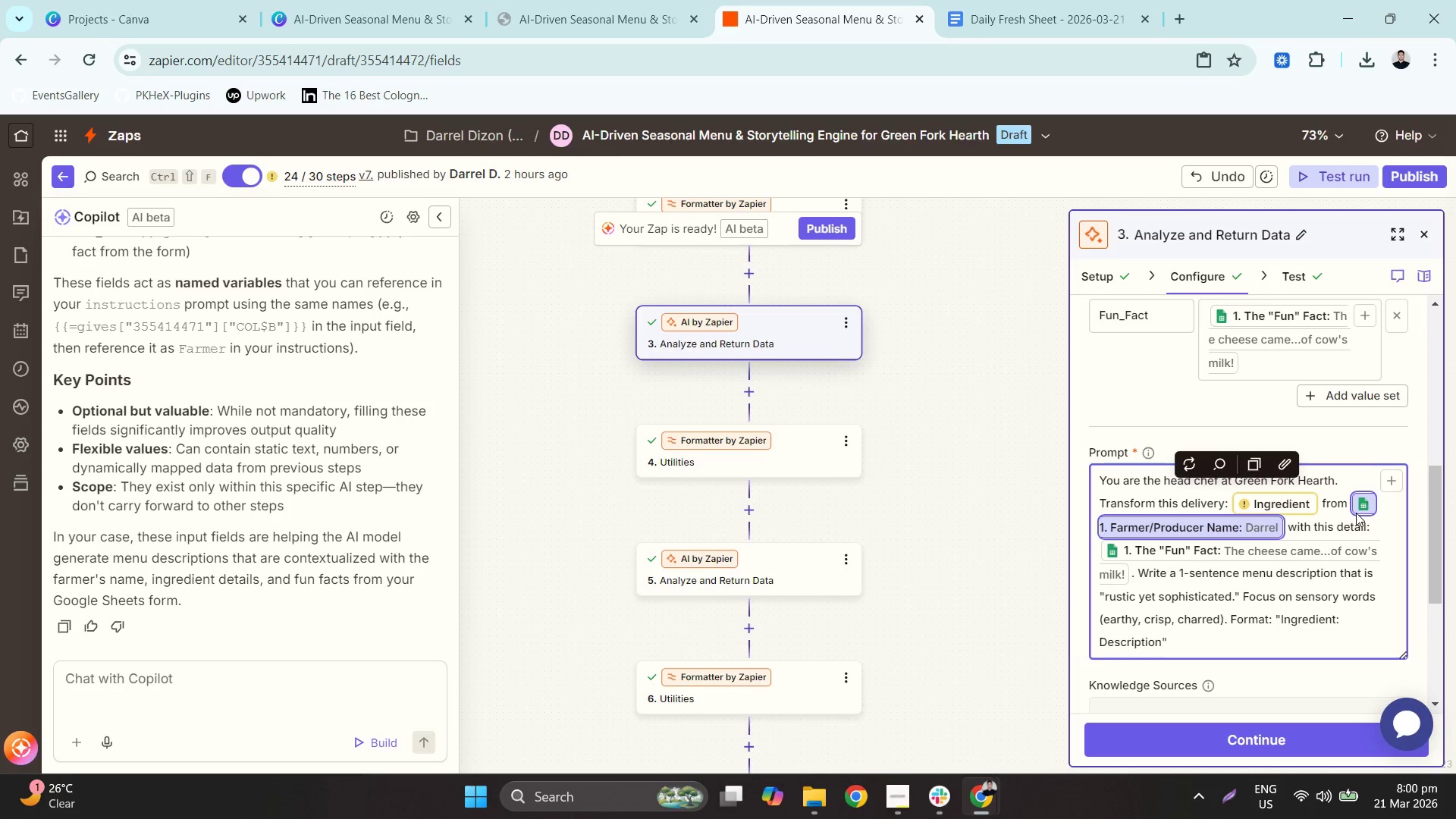 
key(Backspace)
 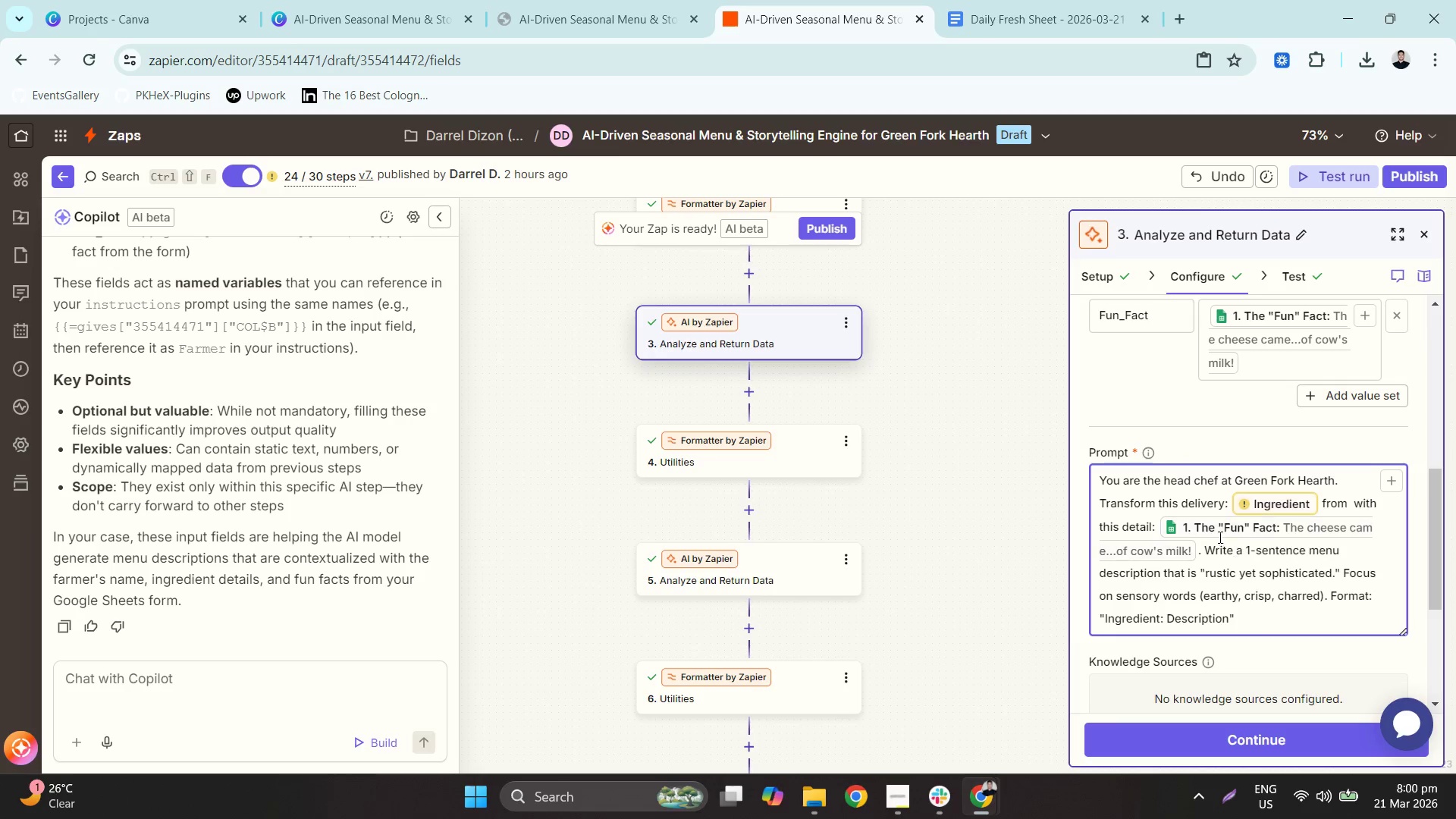 
scroll: coordinate [1207, 438], scroll_direction: up, amount: 2.0
 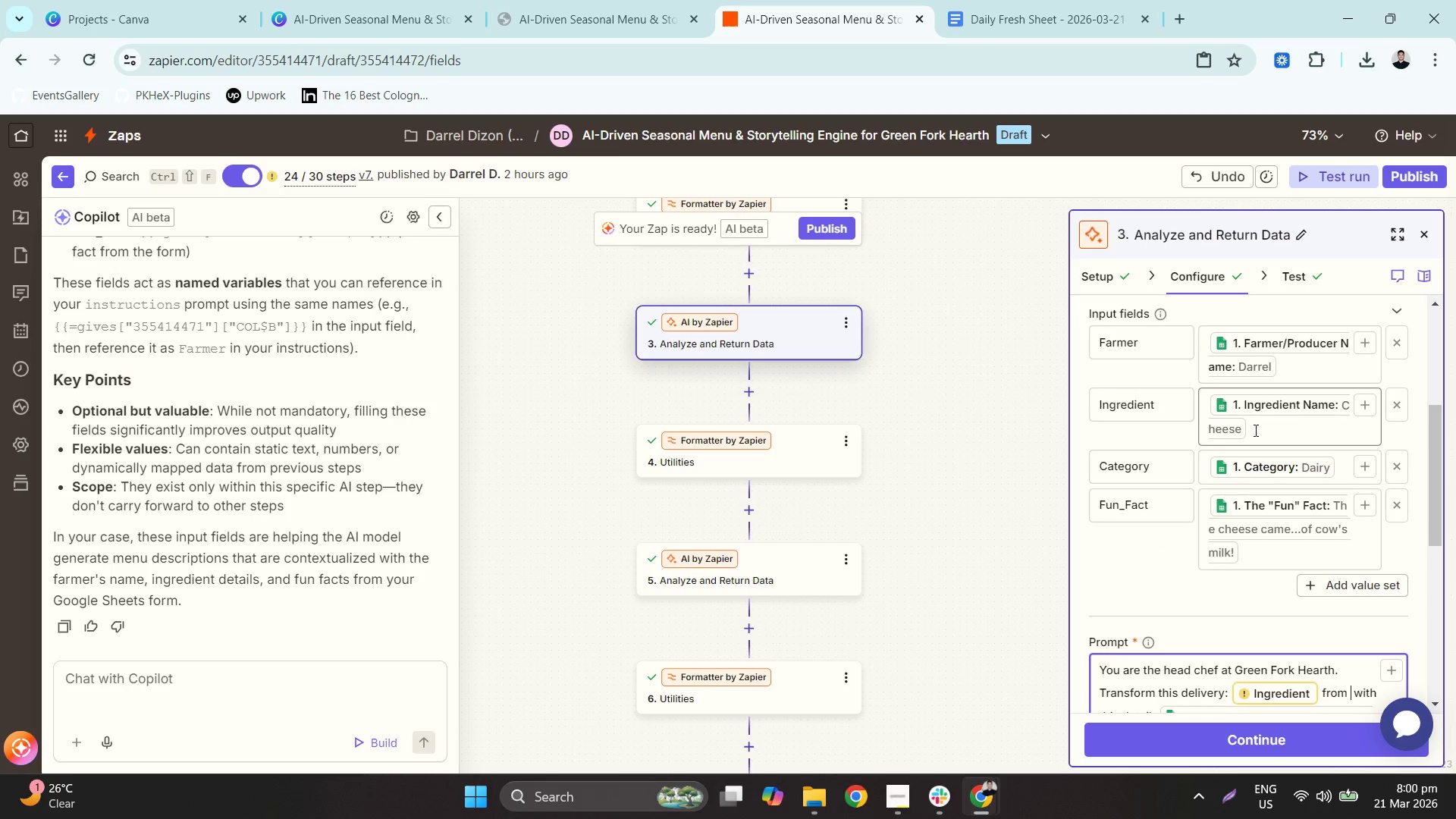 
scroll: coordinate [1288, 513], scroll_direction: down, amount: 1.0
 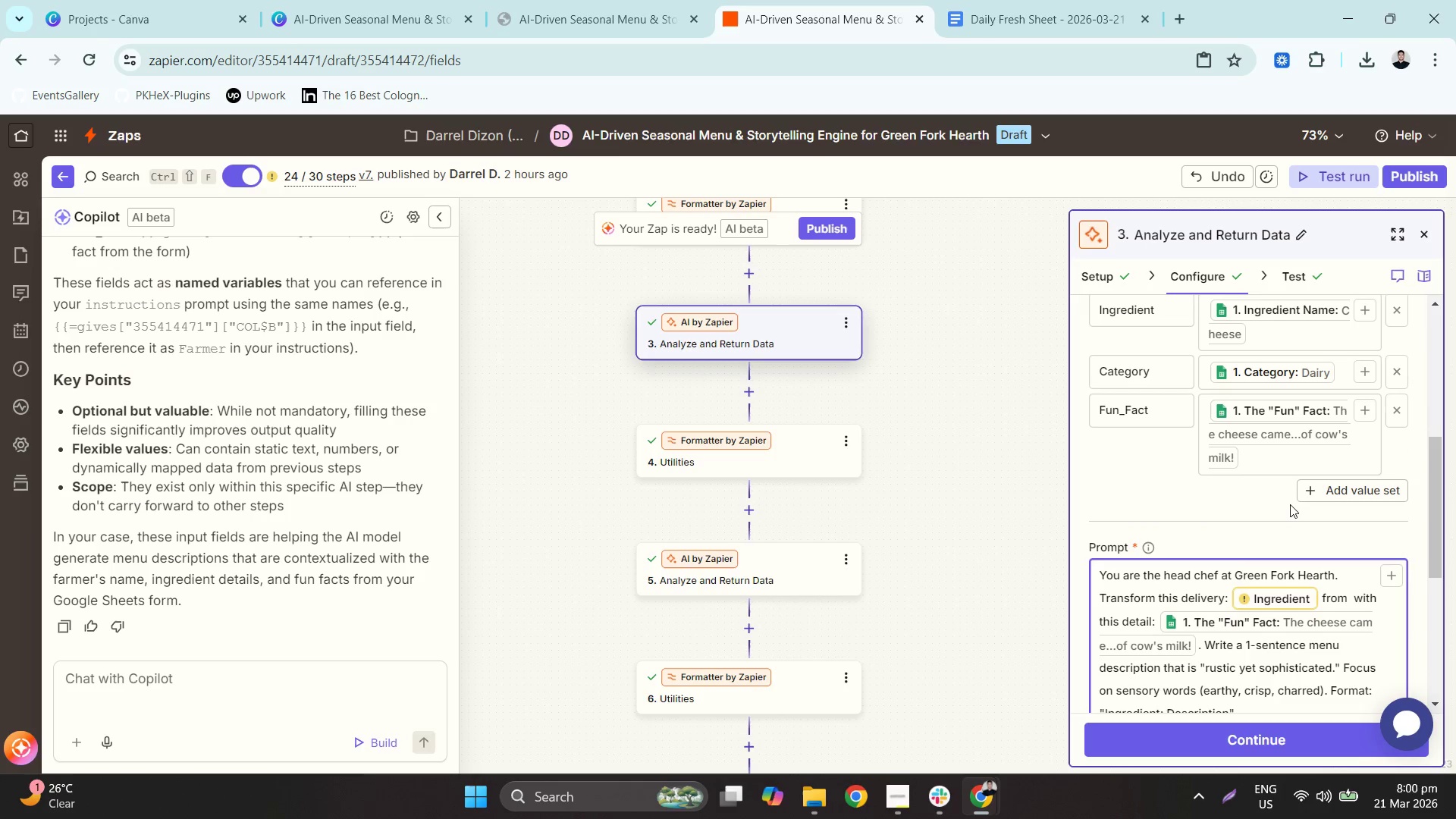 
type({{Fam)
key(Backspace)
type(rmer}})
 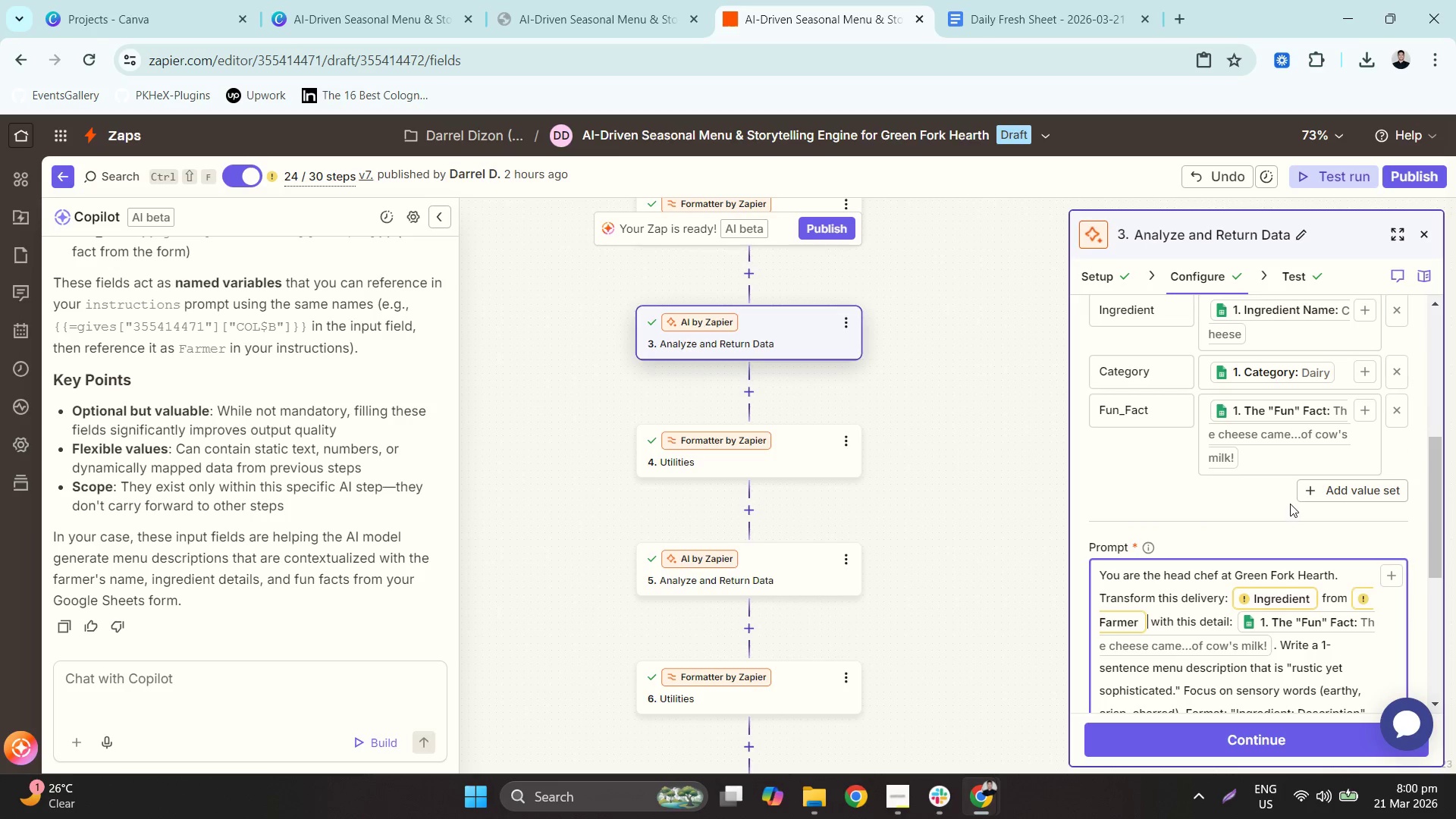 
type({{fun)
key(Backspace)
key(Backspace)
key(Backspace)
type(Fun-)
key(Backspace)
type(_Fact}})
 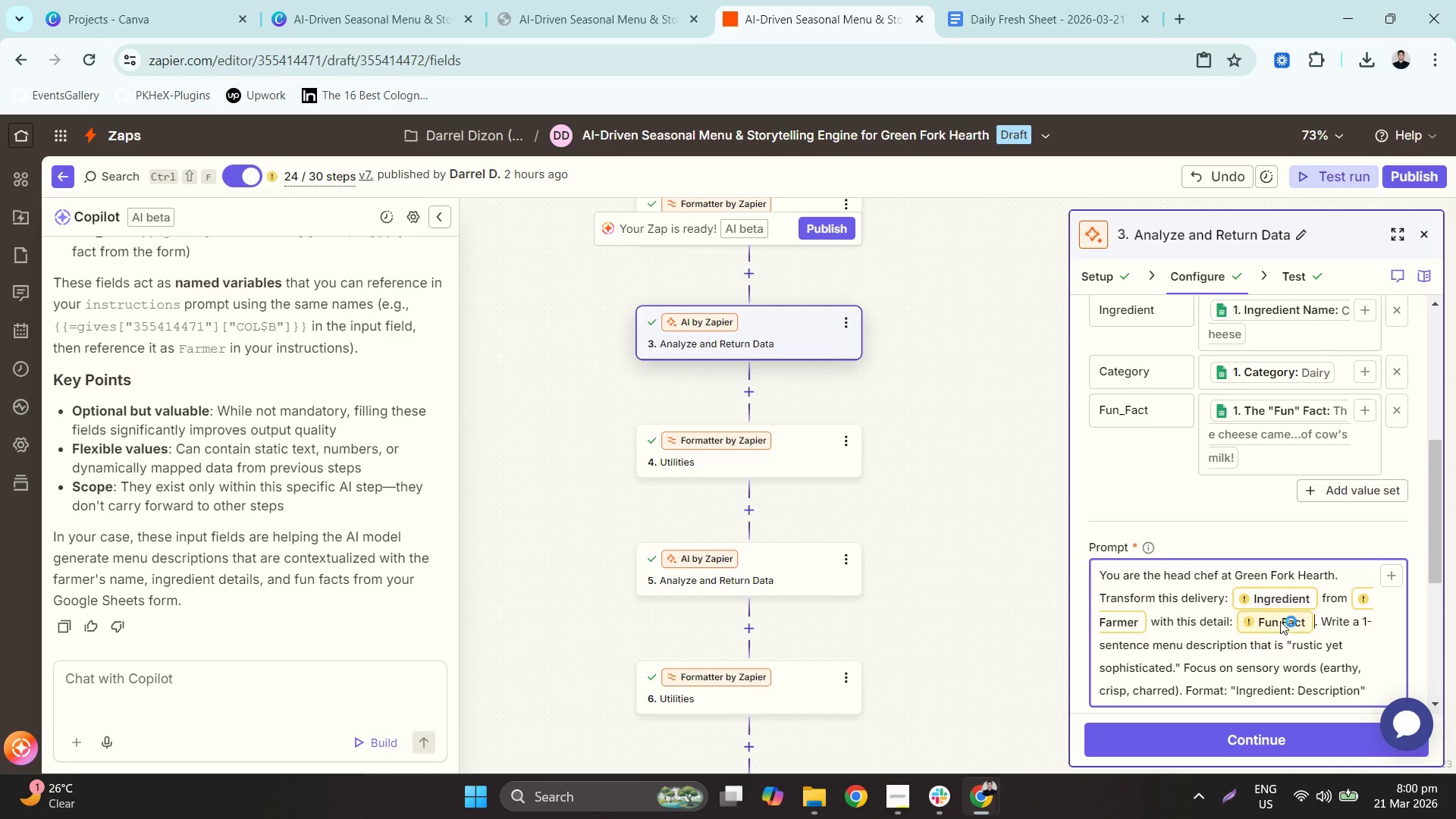 
scroll: coordinate [1174, 403], scroll_direction: up, amount: 1.0
 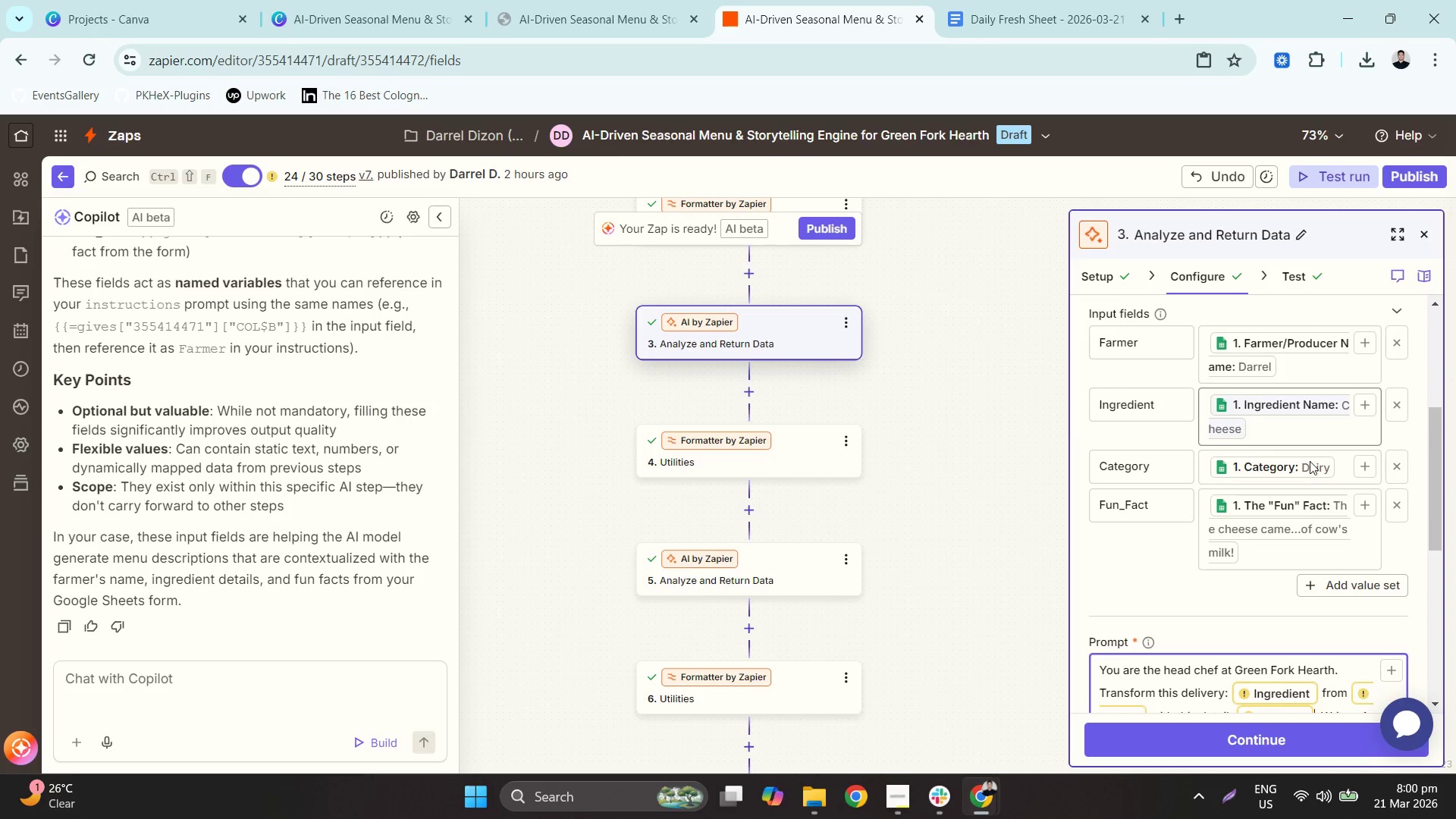 
left_click([1398, 462])
 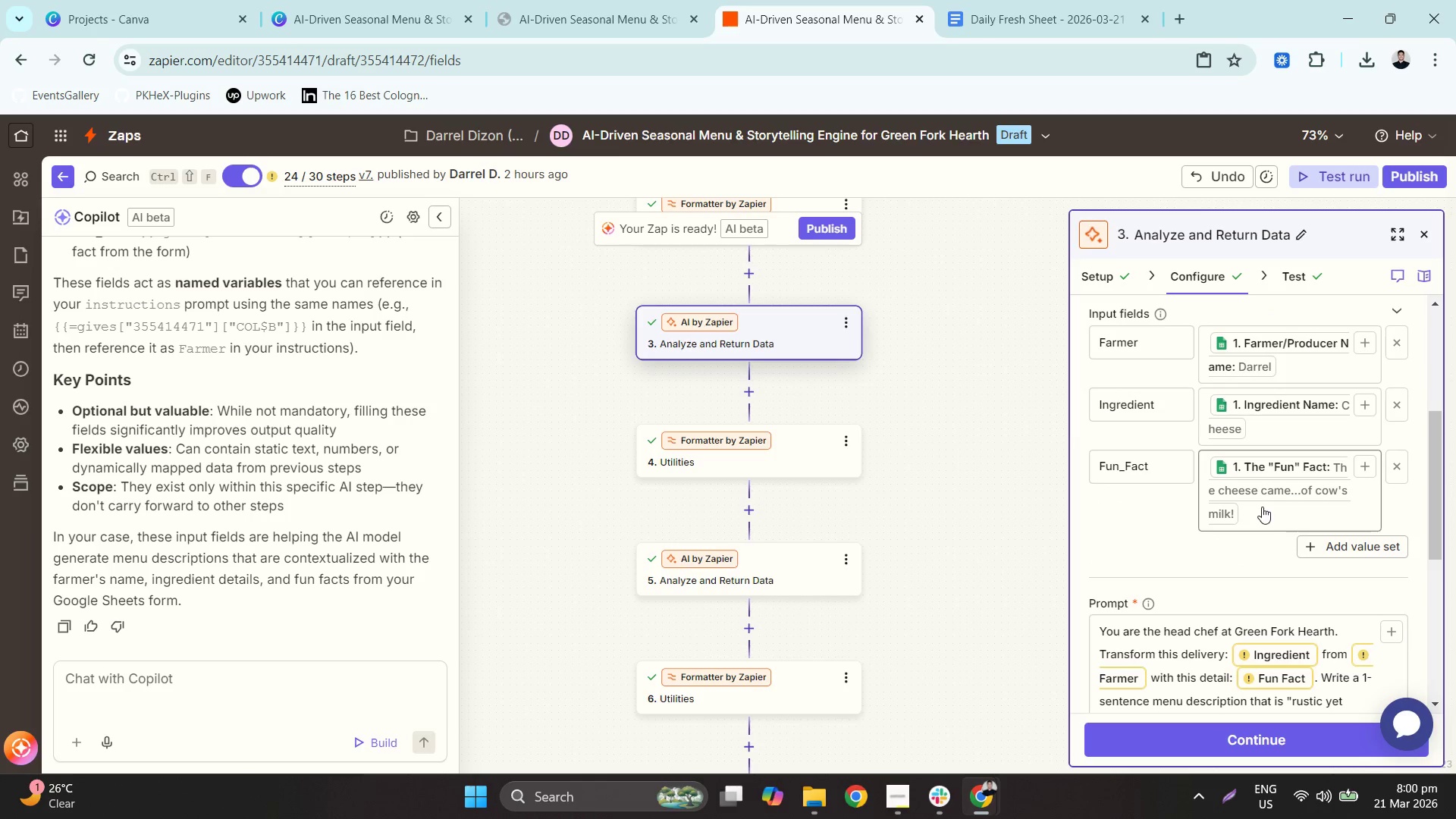 
scroll: coordinate [1291, 474], scroll_direction: down, amount: 2.0
 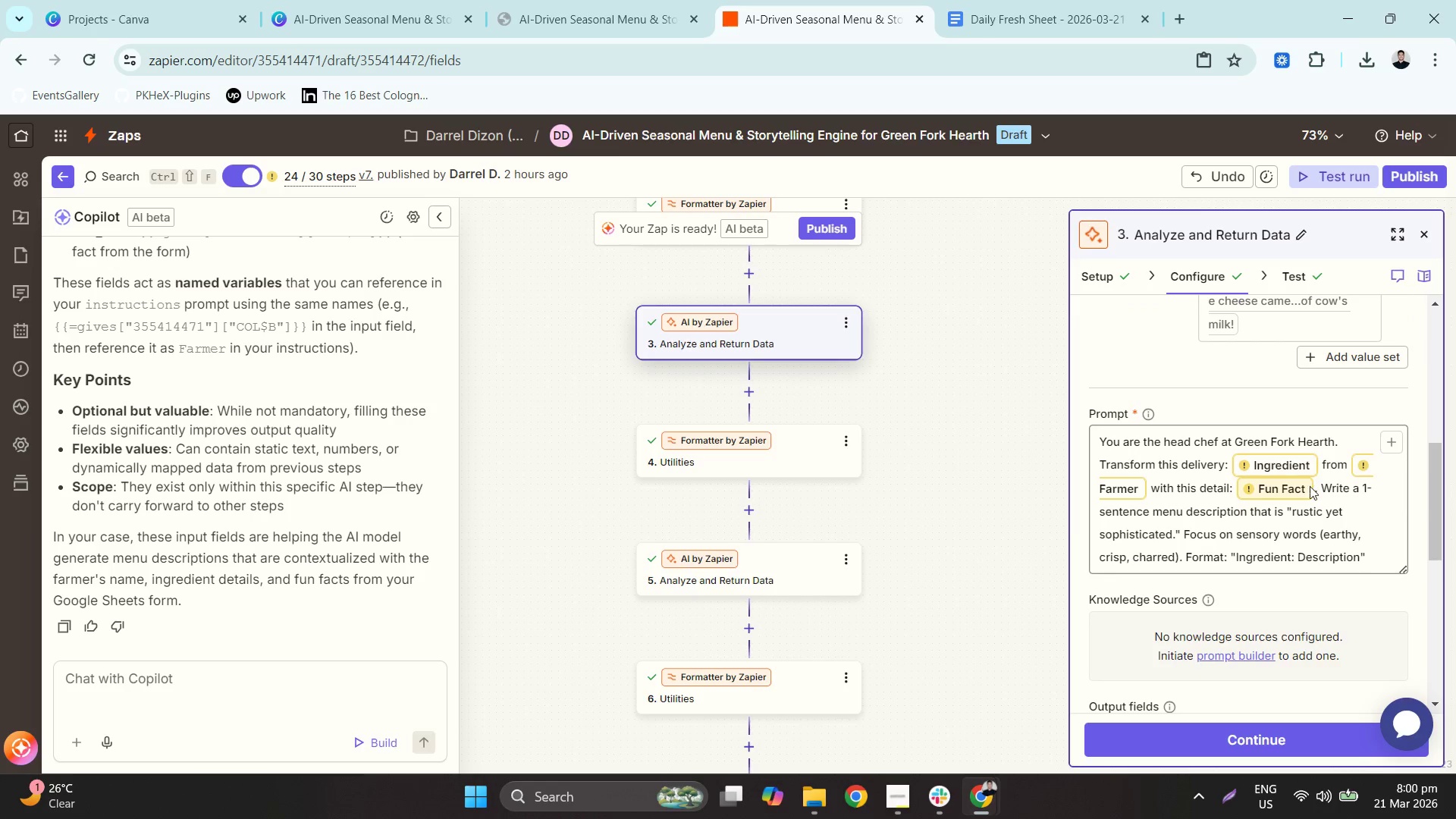 
left_click([1313, 510])
 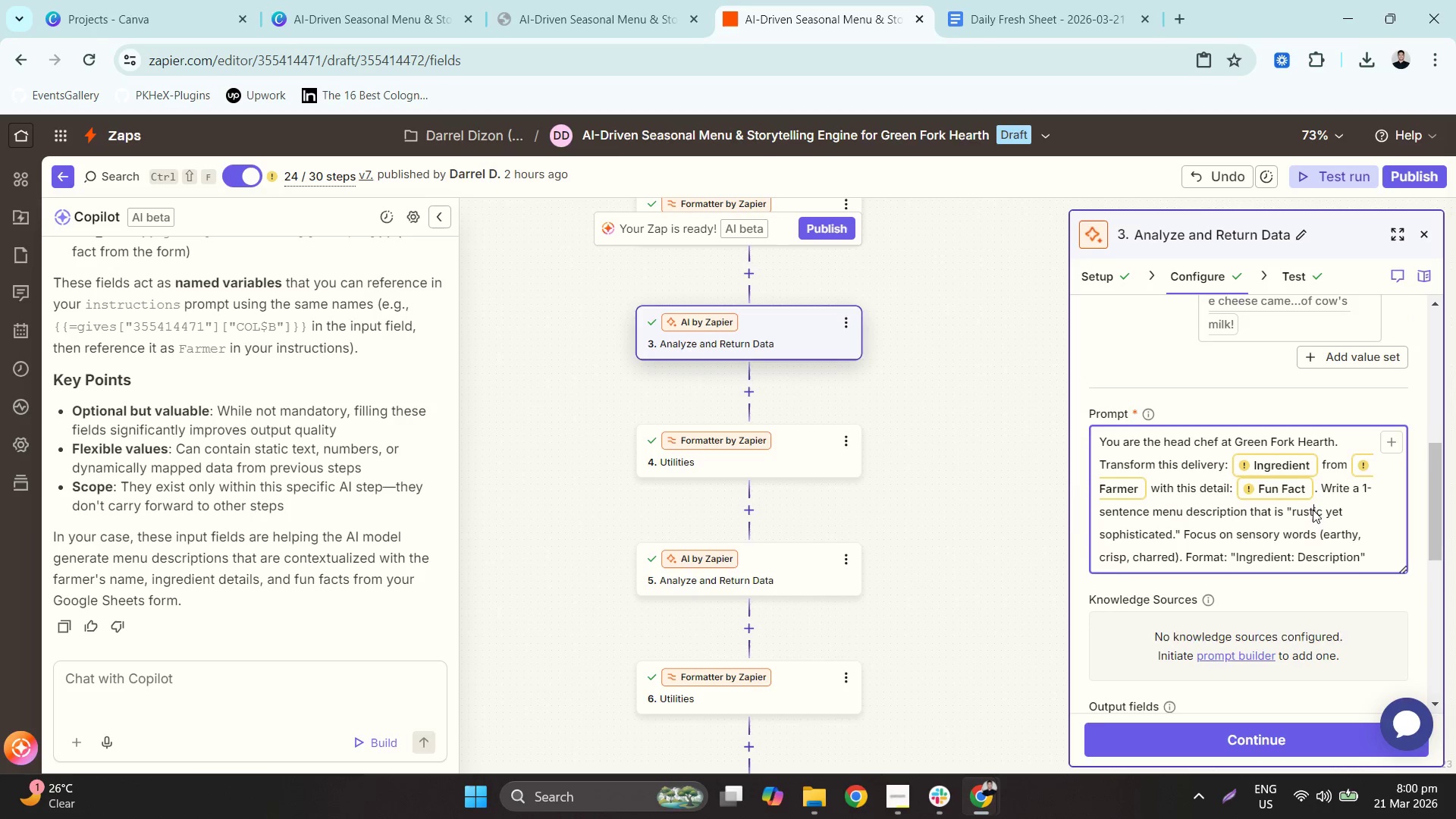 
scroll: coordinate [1313, 510], scroll_direction: down, amount: 3.0
 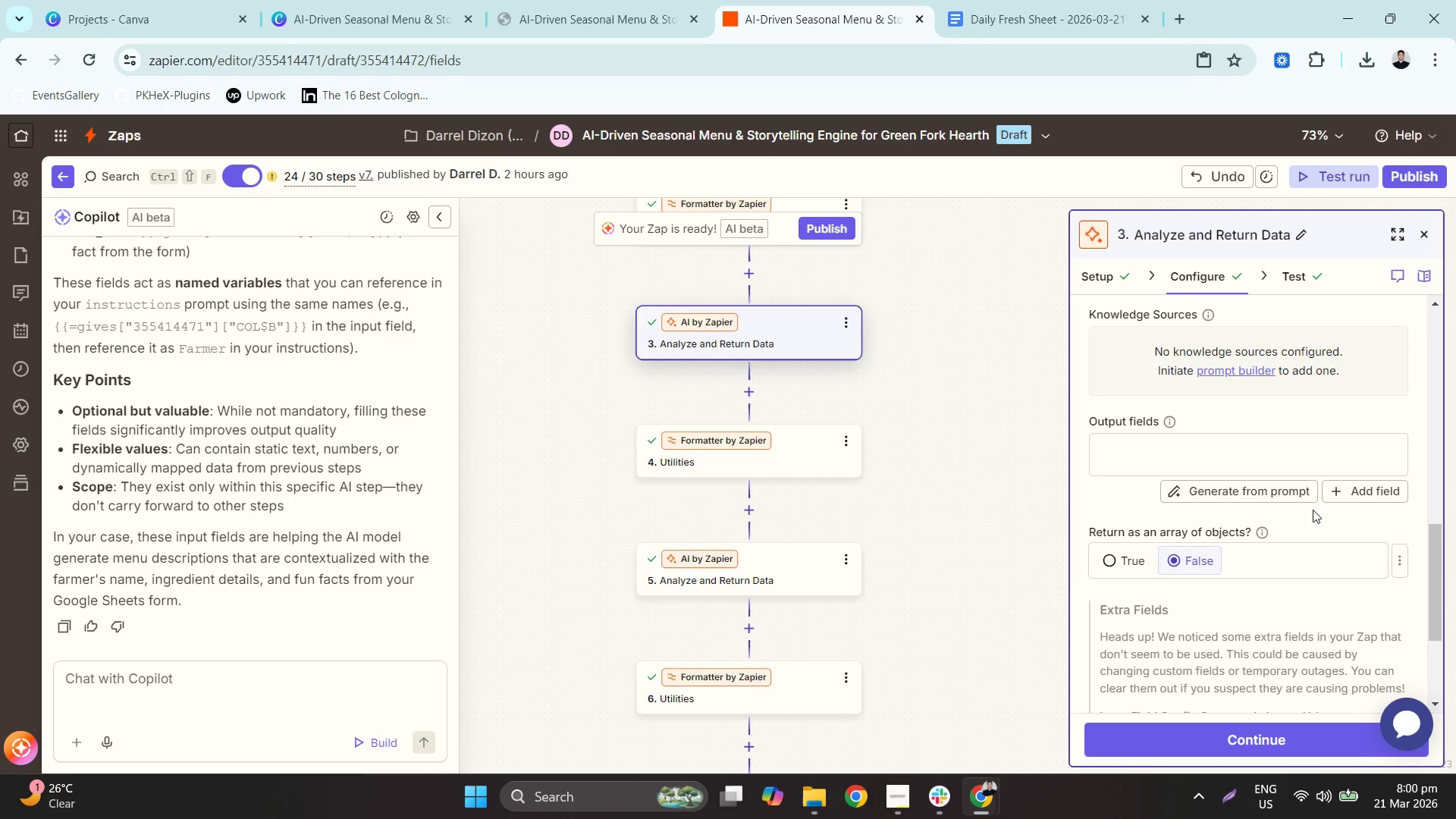 
left_click([1267, 742])
 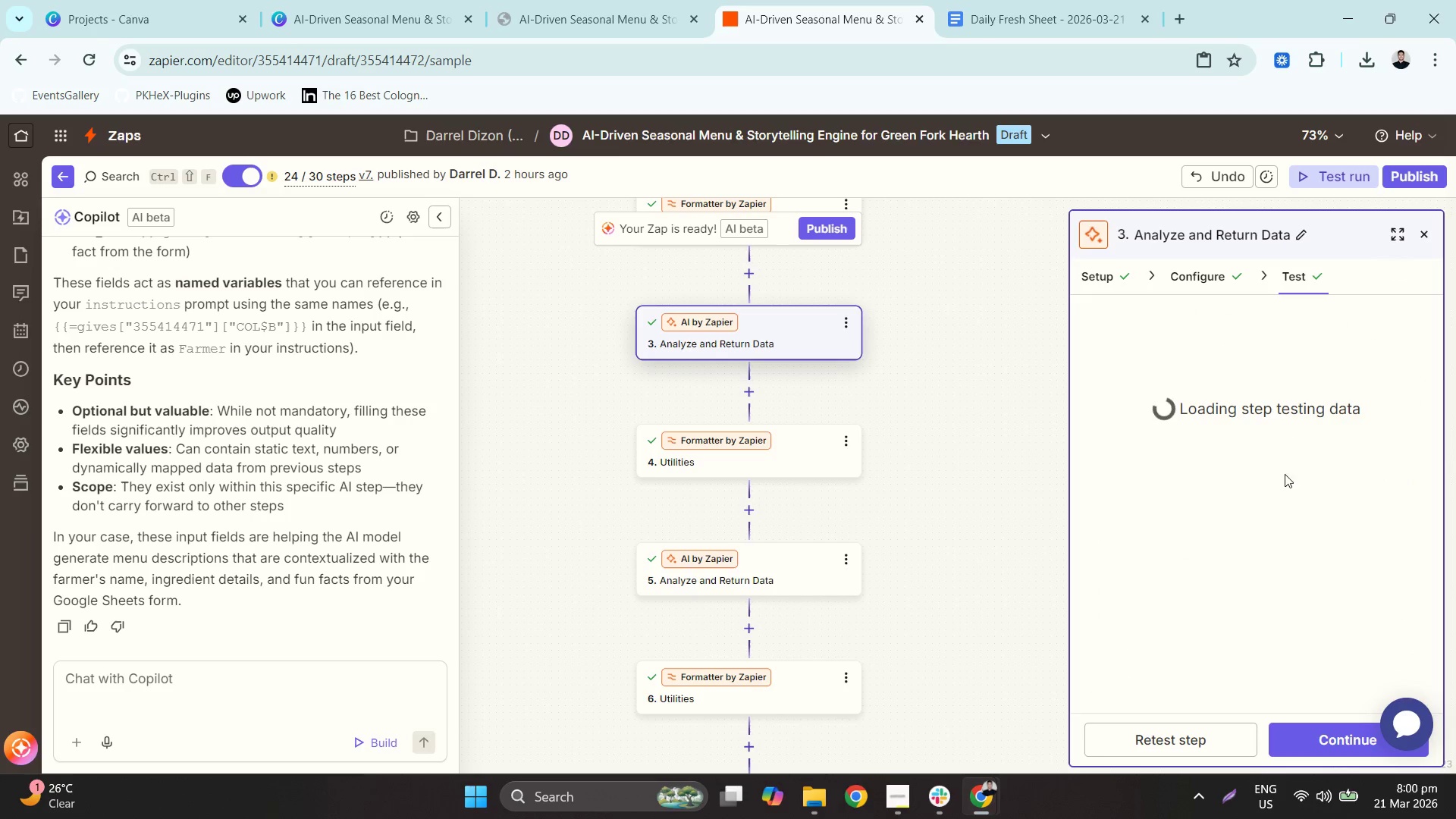 
scroll: coordinate [1310, 507], scroll_direction: down, amount: 4.0
 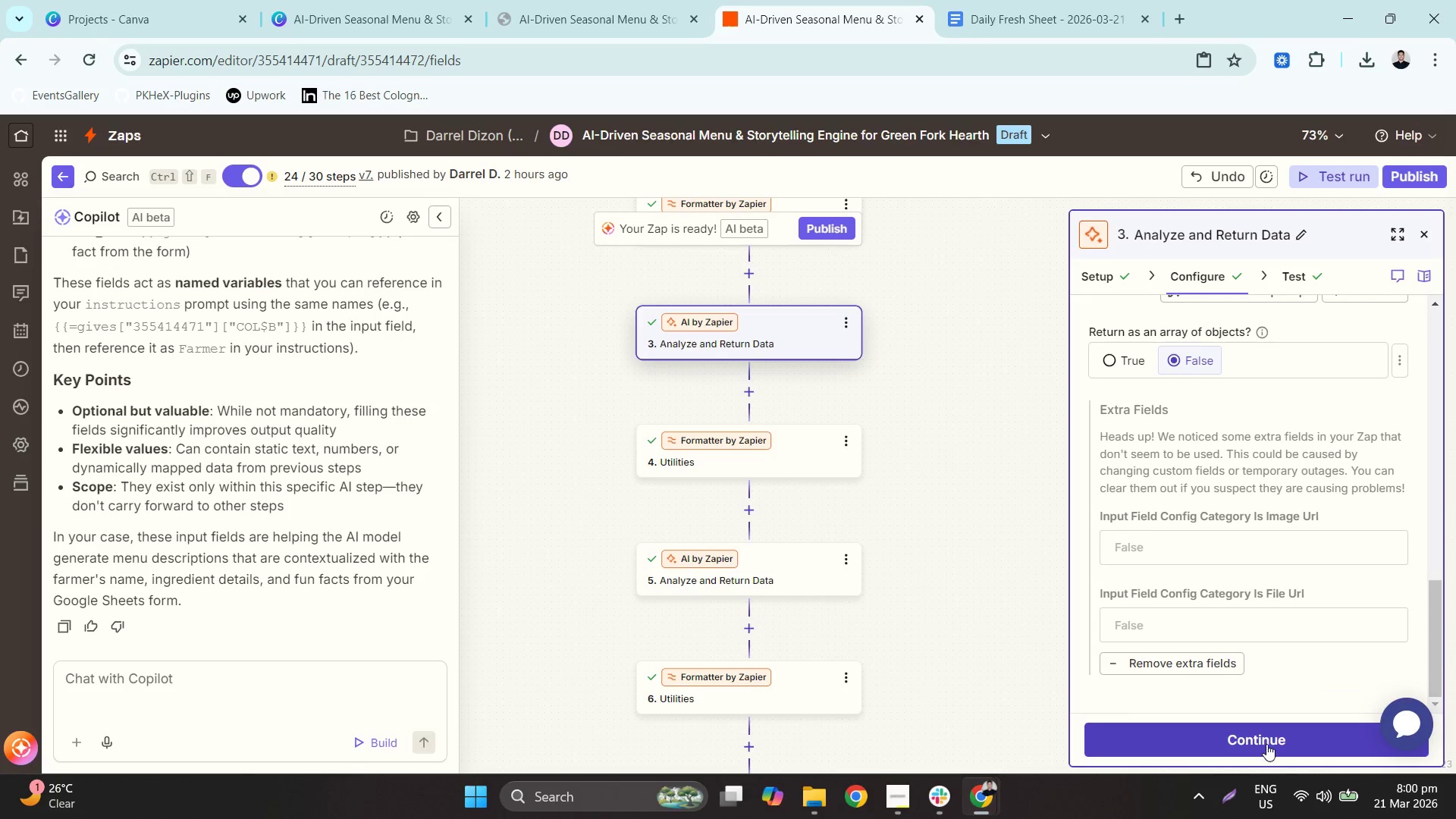 
left_click([1211, 733])
 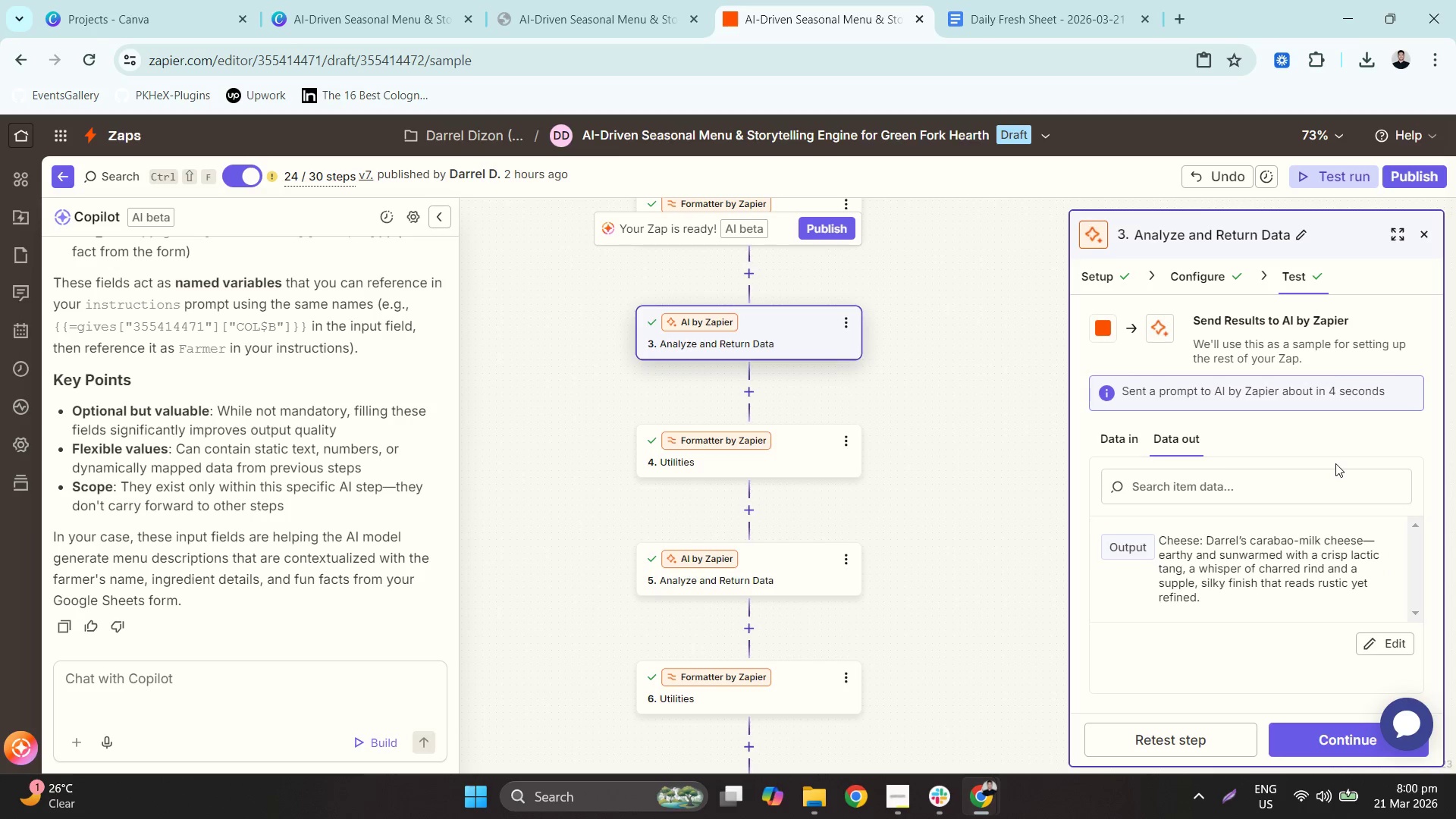 
wait(13.58)
 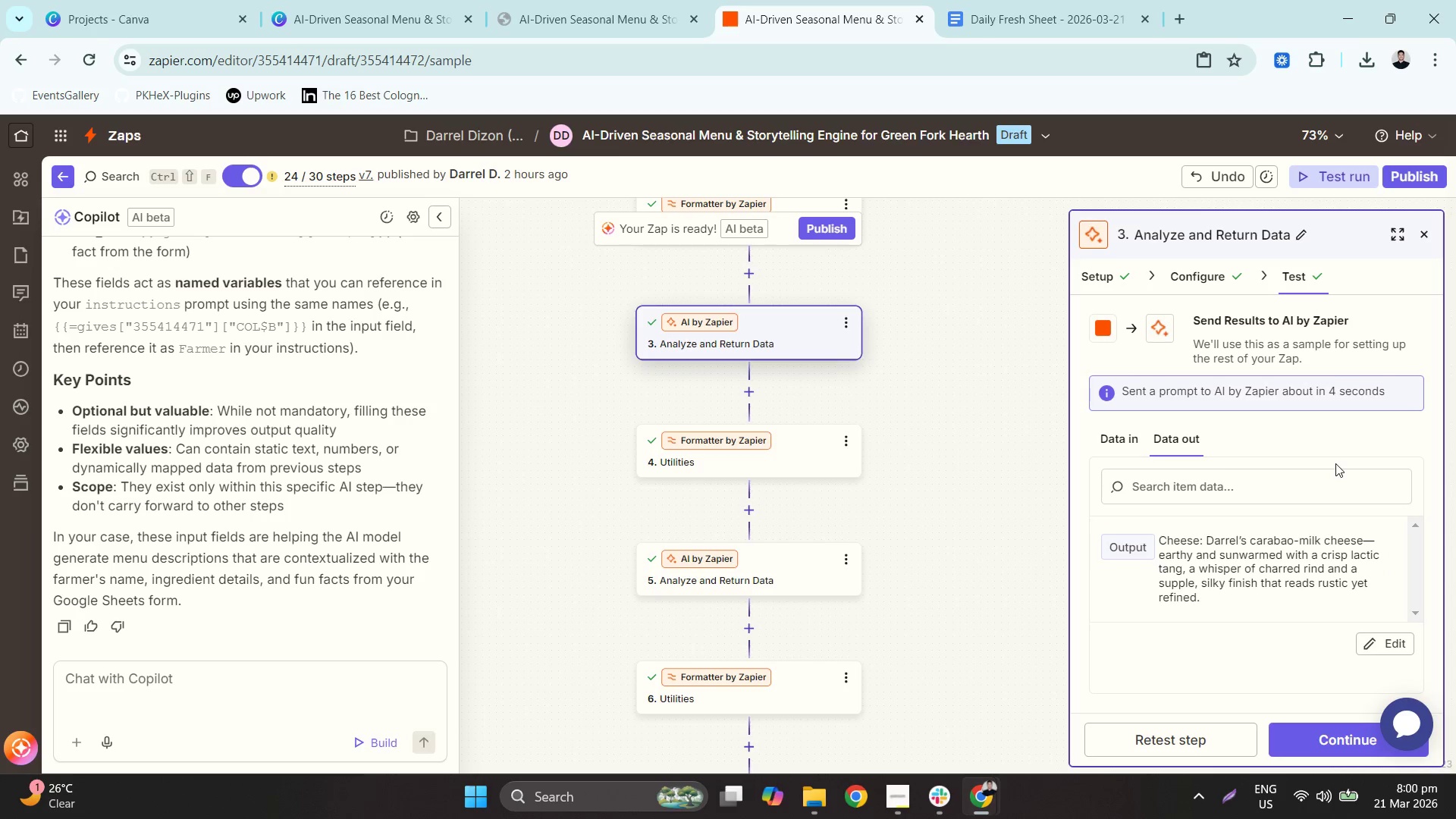 
scroll: coordinate [1260, 455], scroll_direction: down, amount: 3.0
 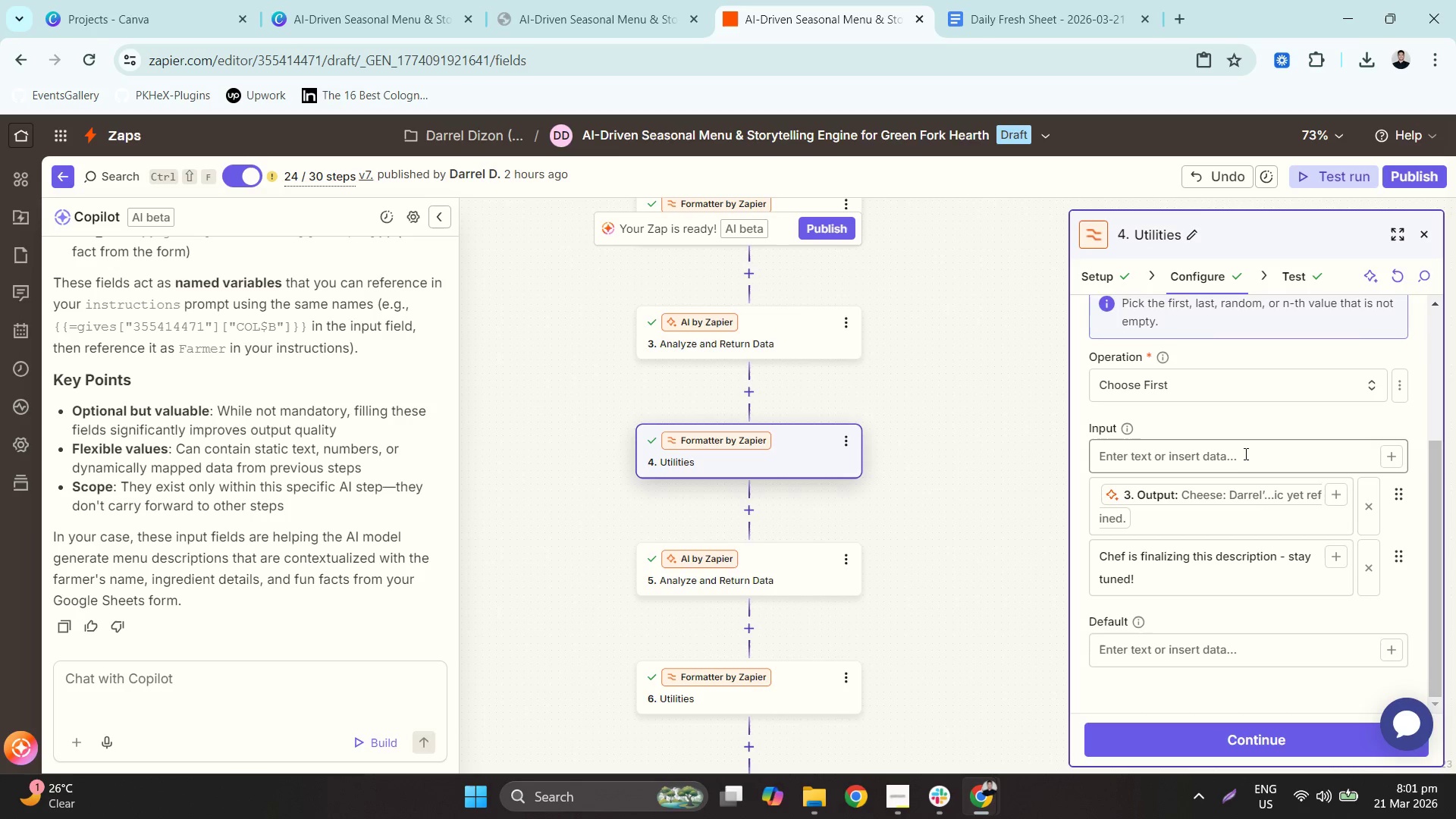 
wait(25.76)
 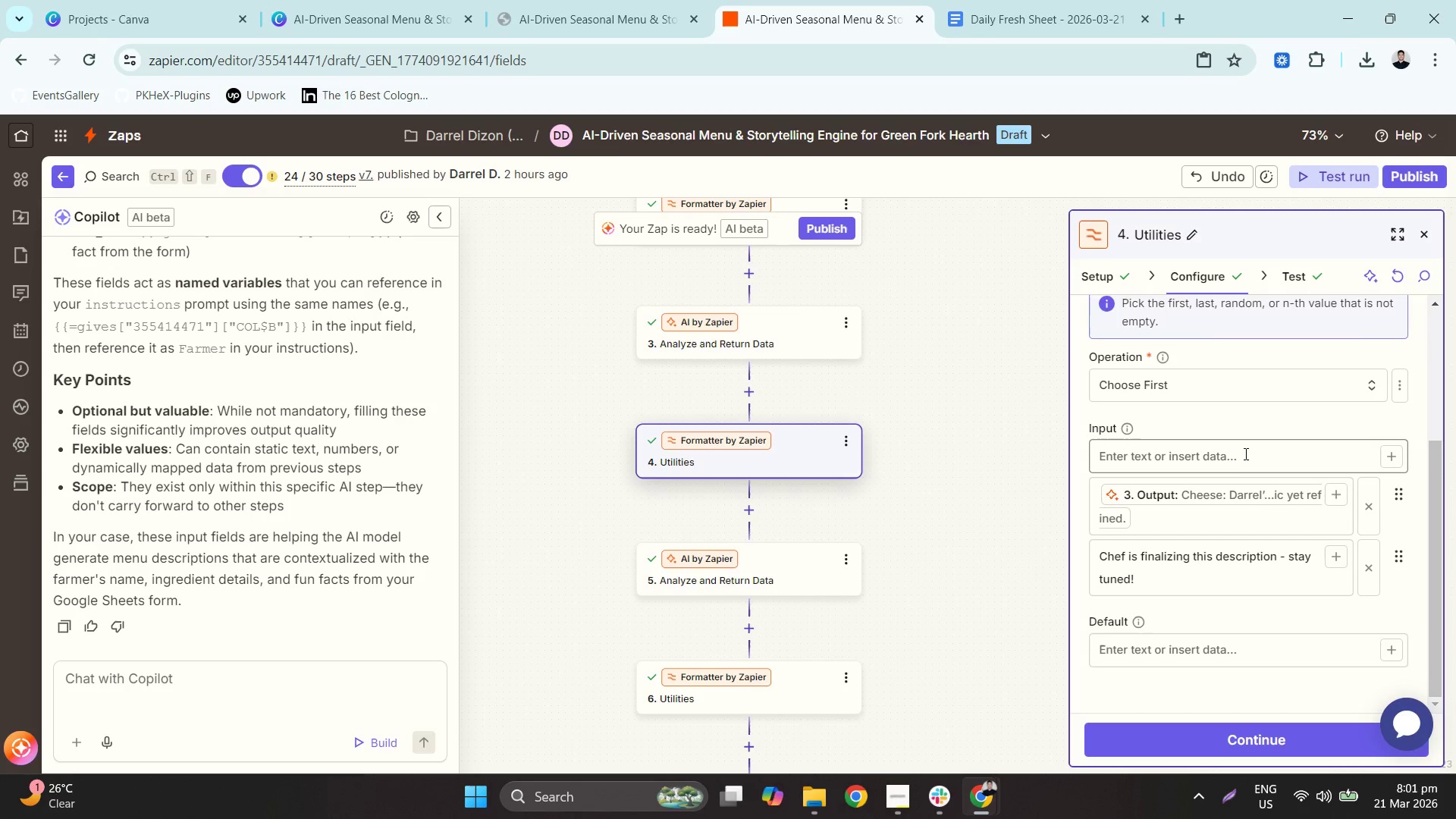 
scroll: coordinate [1213, 444], scroll_direction: down, amount: 4.0
 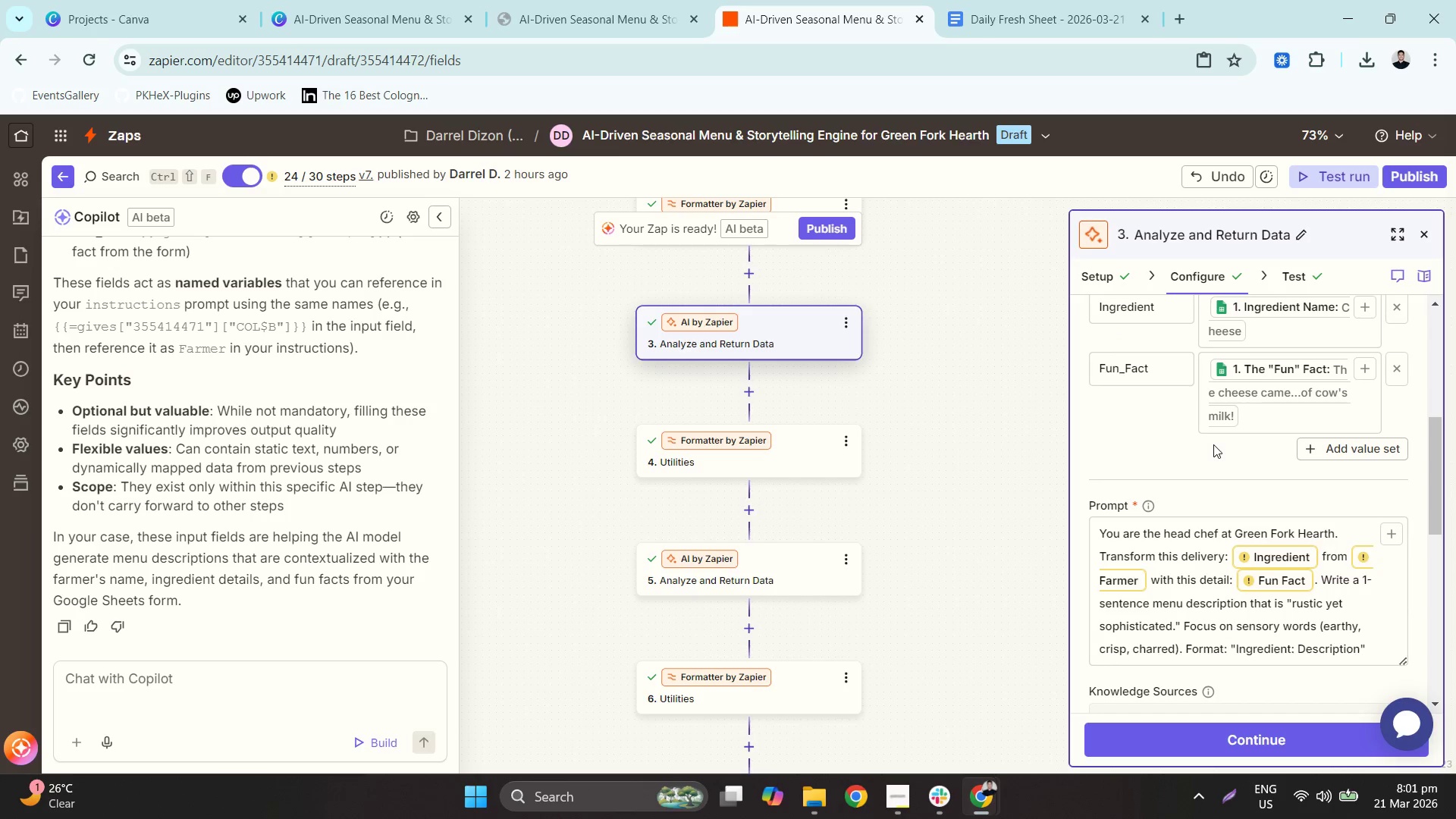 
scroll: coordinate [1213, 444], scroll_direction: up, amount: 1.0
 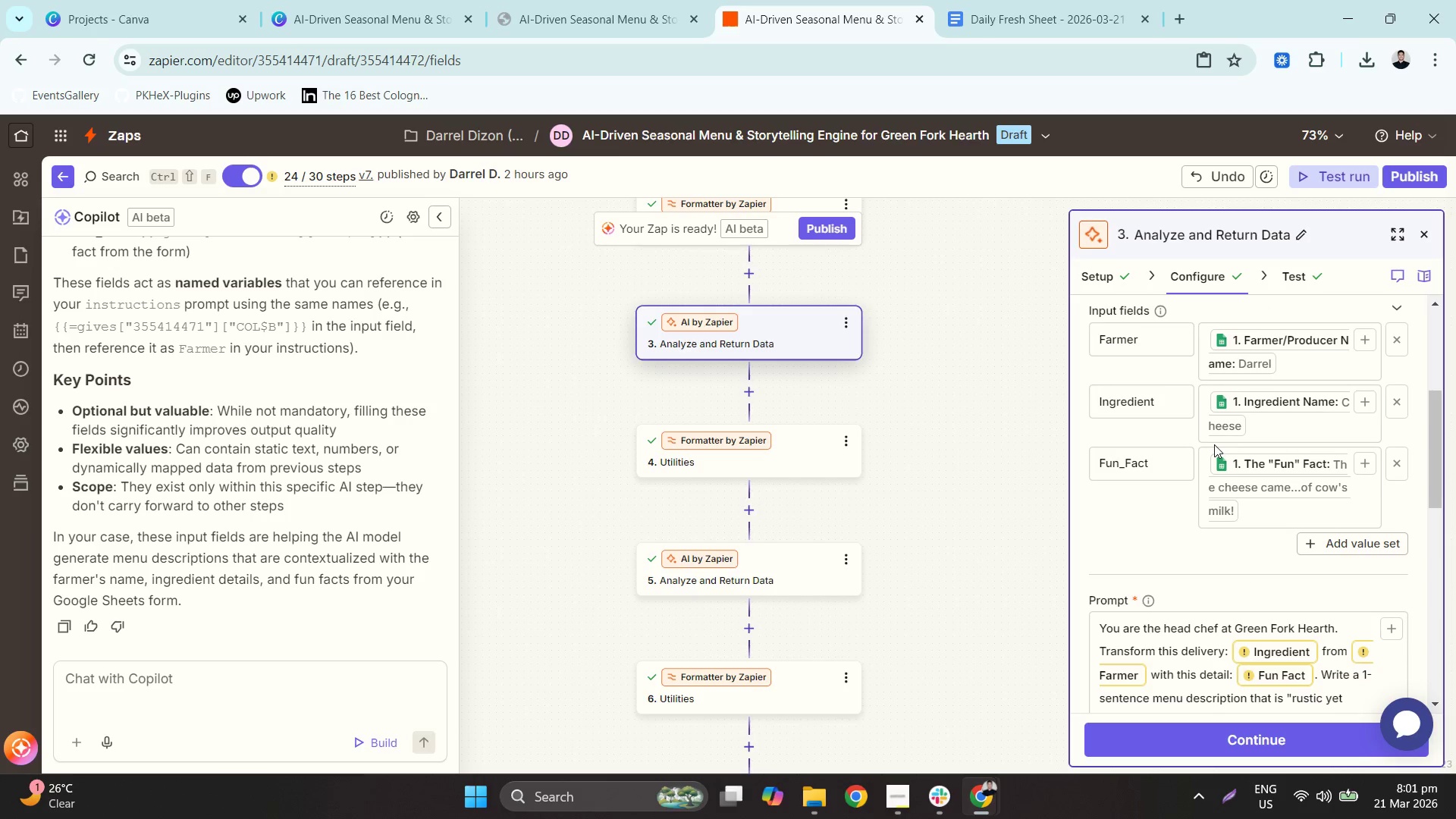 
scroll: coordinate [1214, 444], scroll_direction: down, amount: 5.0
 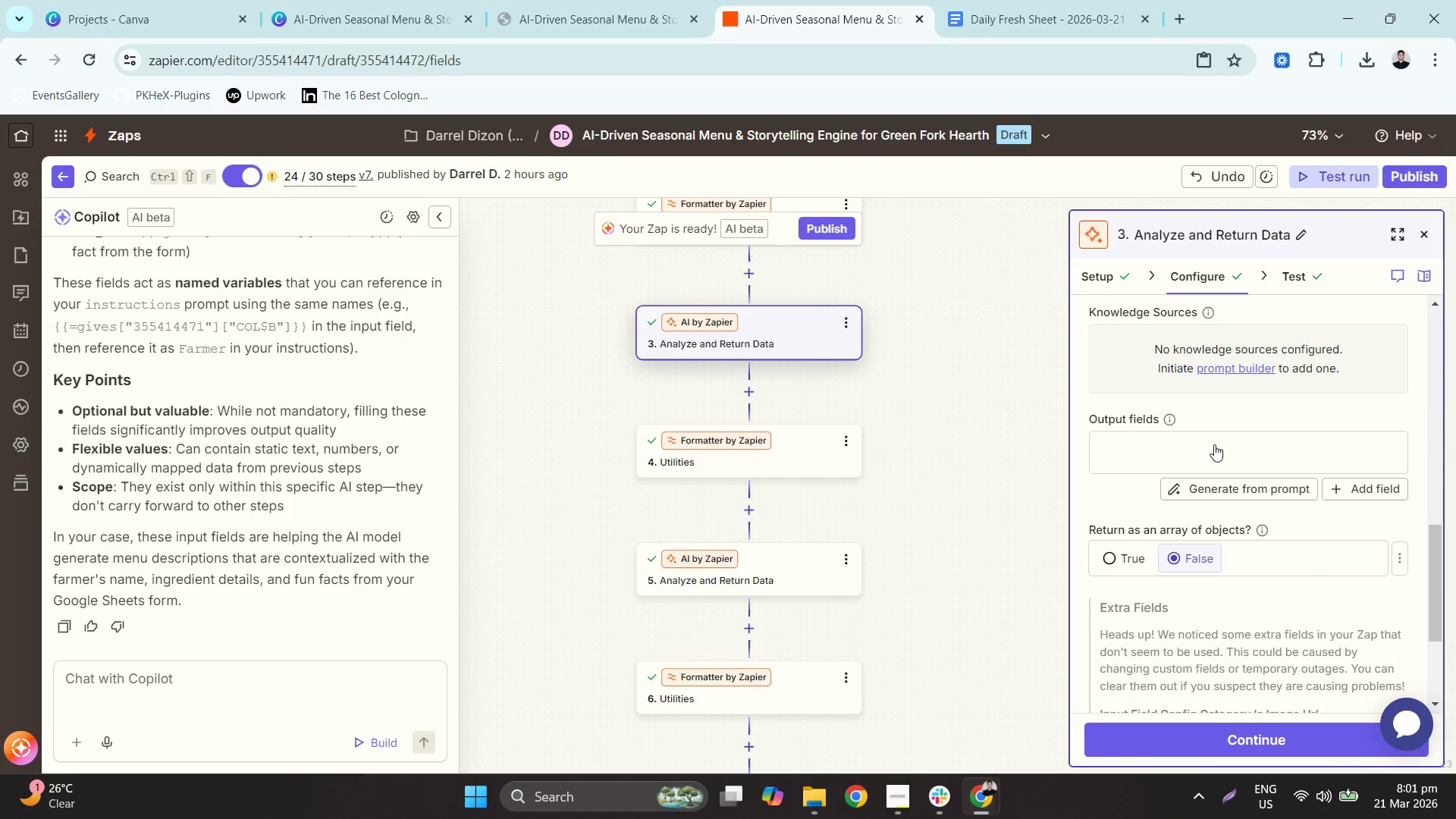 
left_click([1178, 453])
 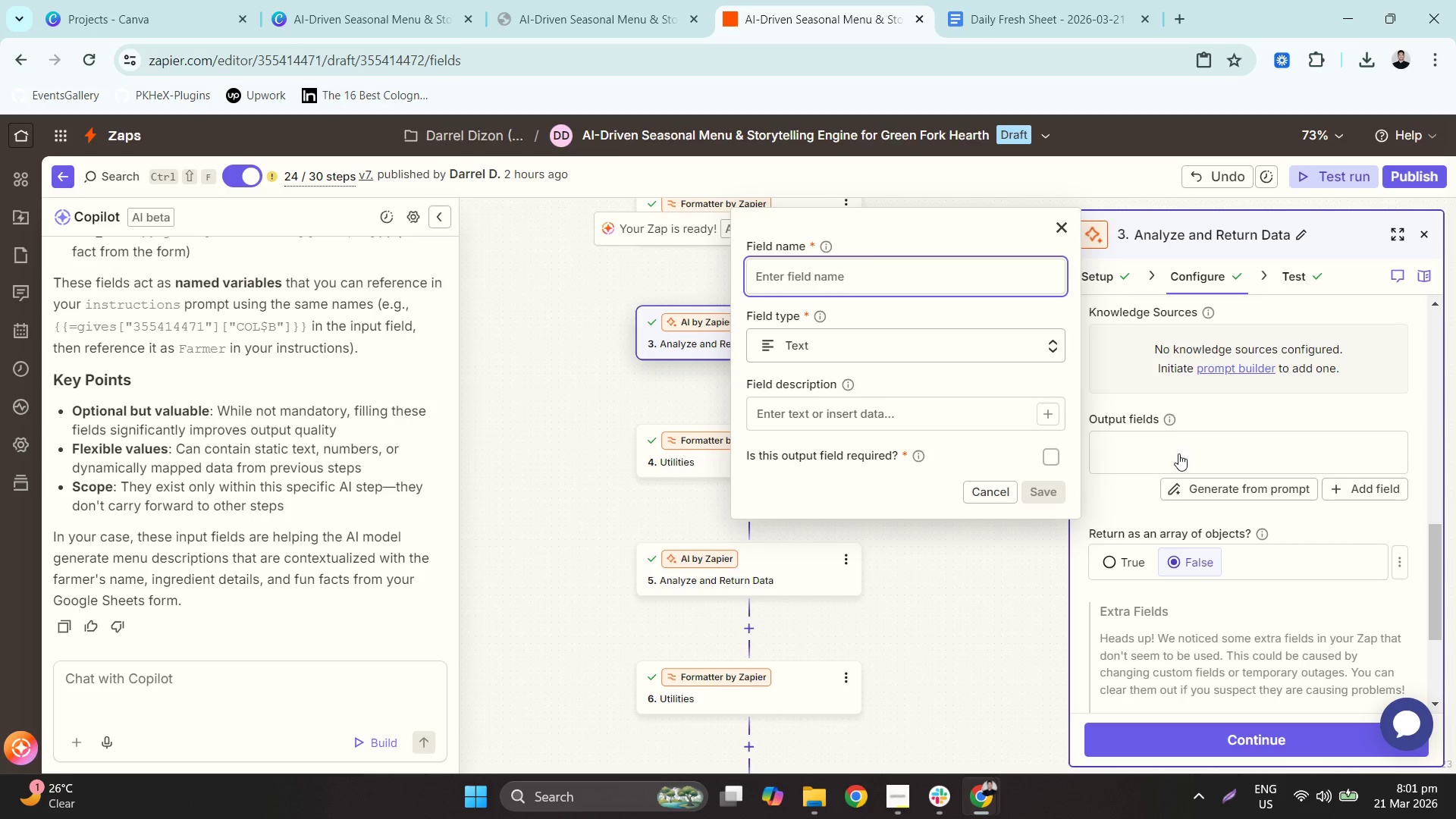 
wait(5.45)
 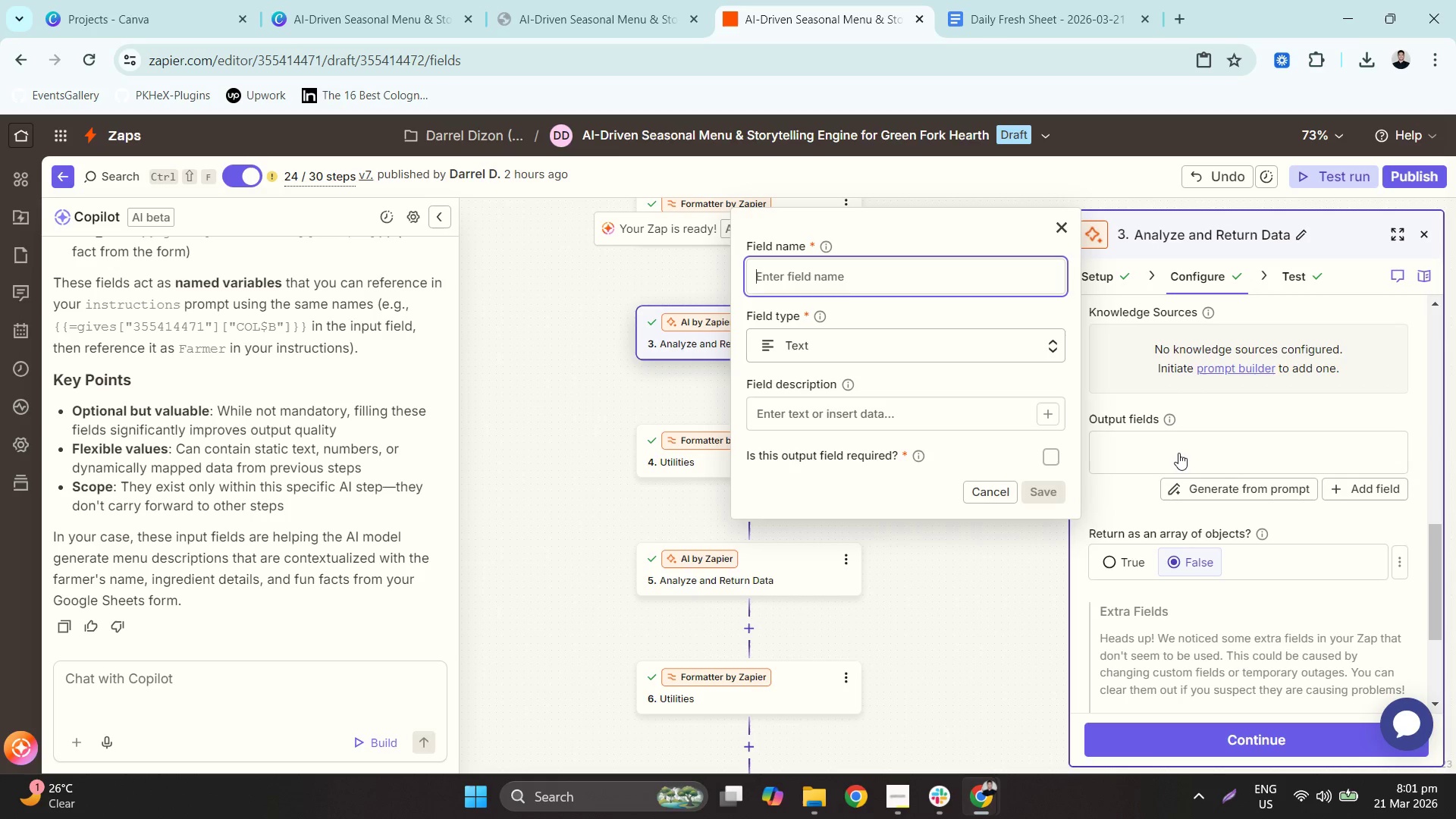 
type(menu_dsc)
key(Backspace)
key(Backspace)
key(Backspace)
type(es)
key(Backspace)
key(Backspace)
type(desc)
 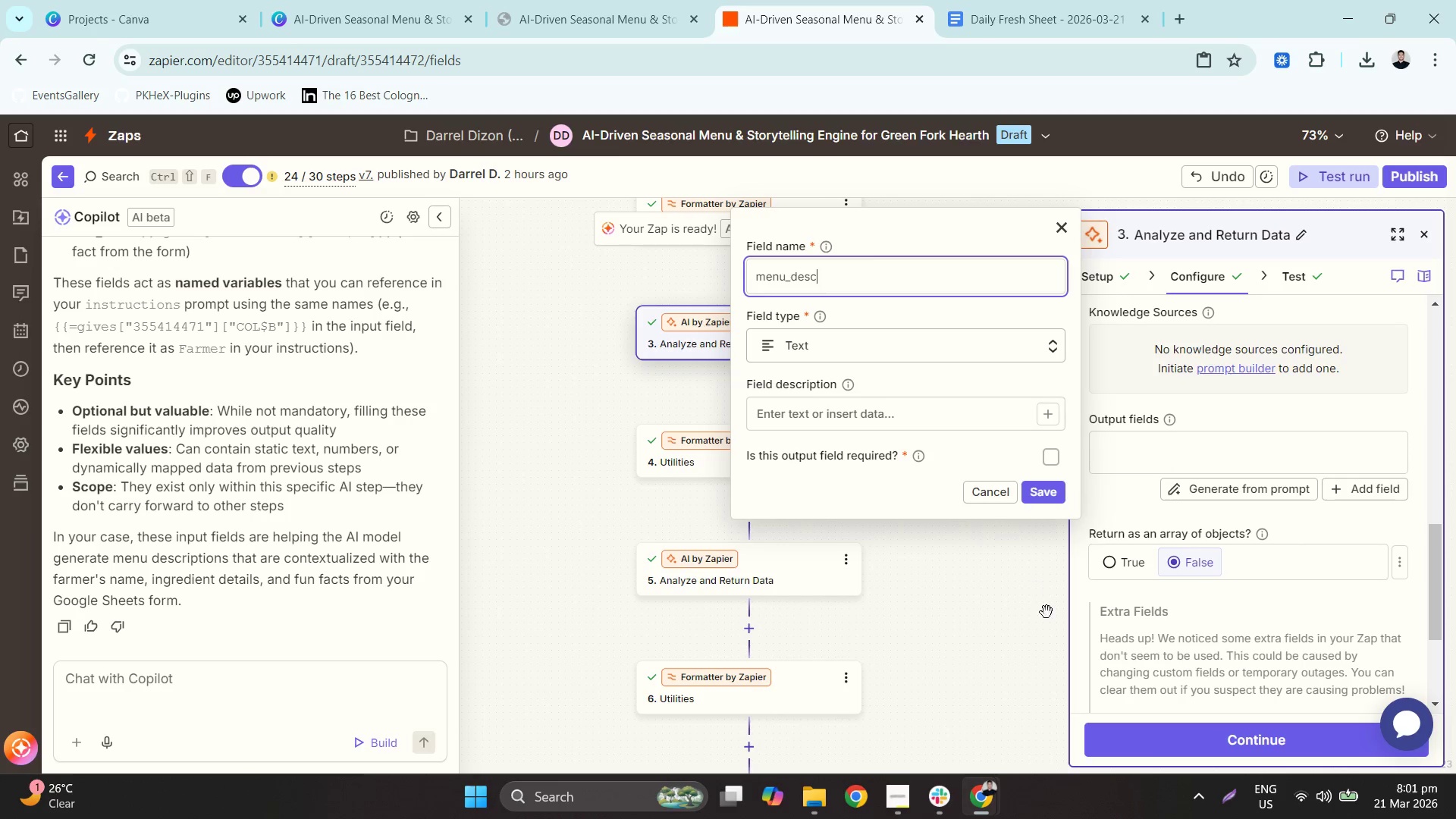 
left_click([1045, 489])
 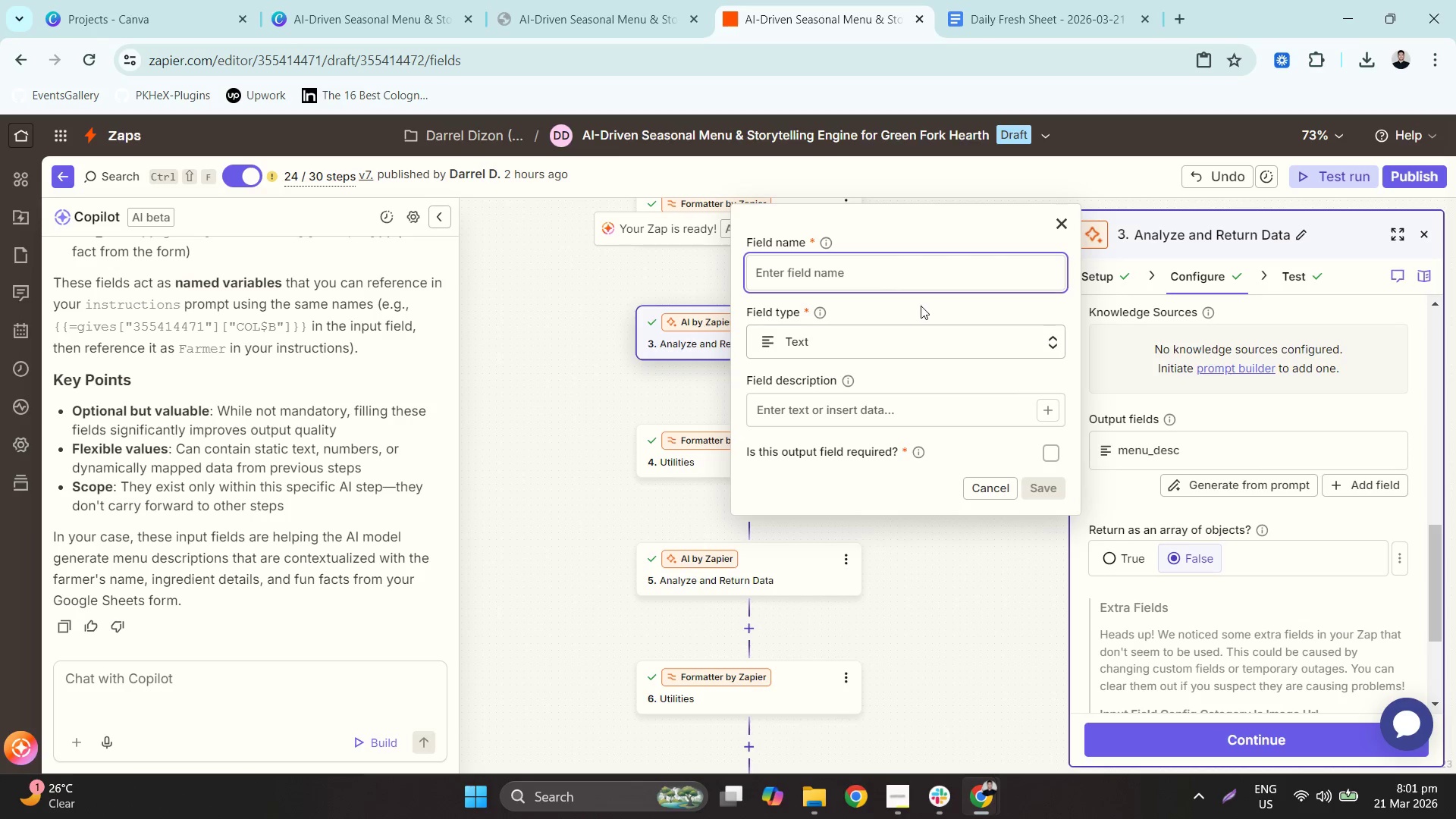 
type(social_copy)
 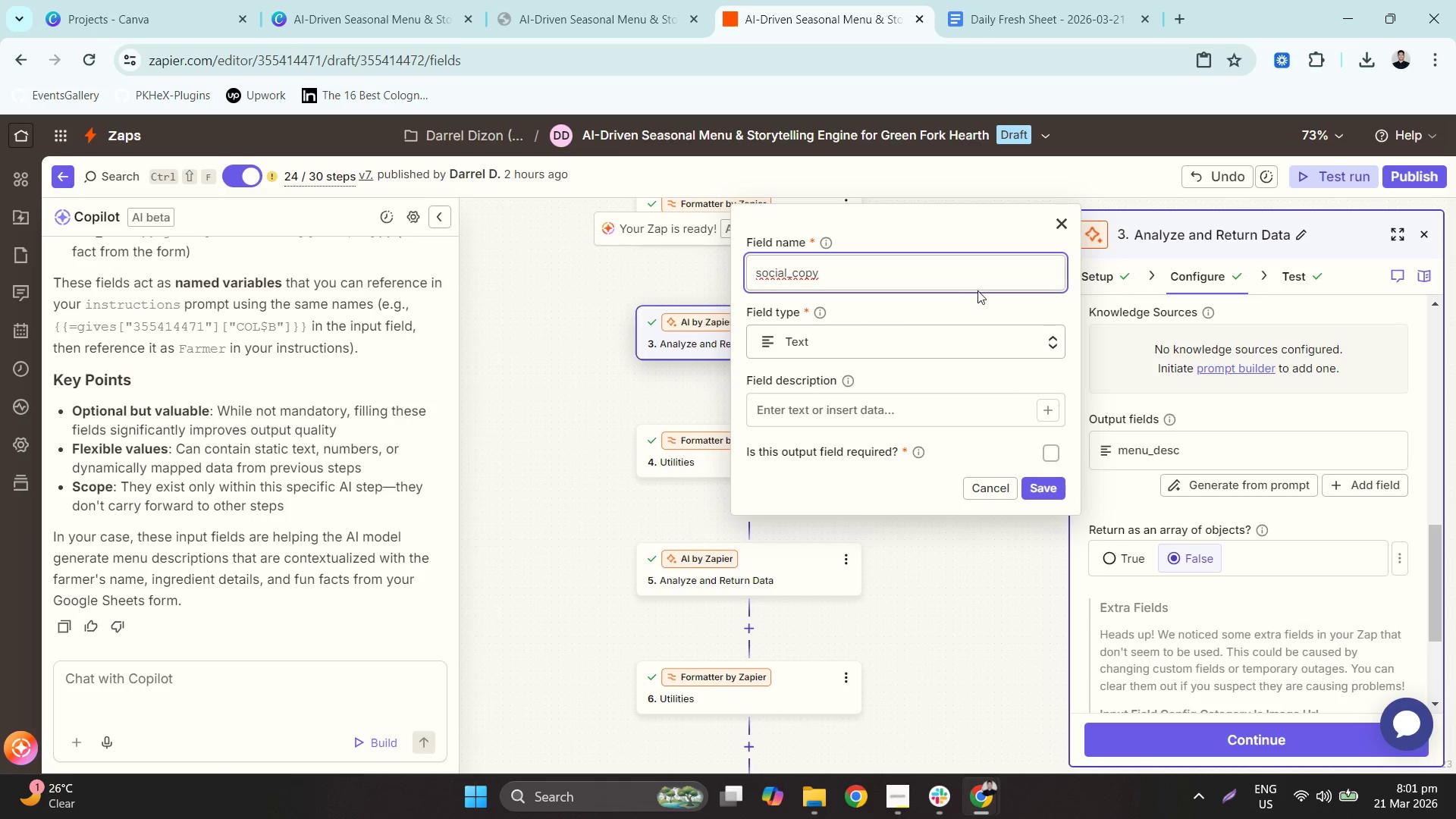 
left_click([1029, 485])
 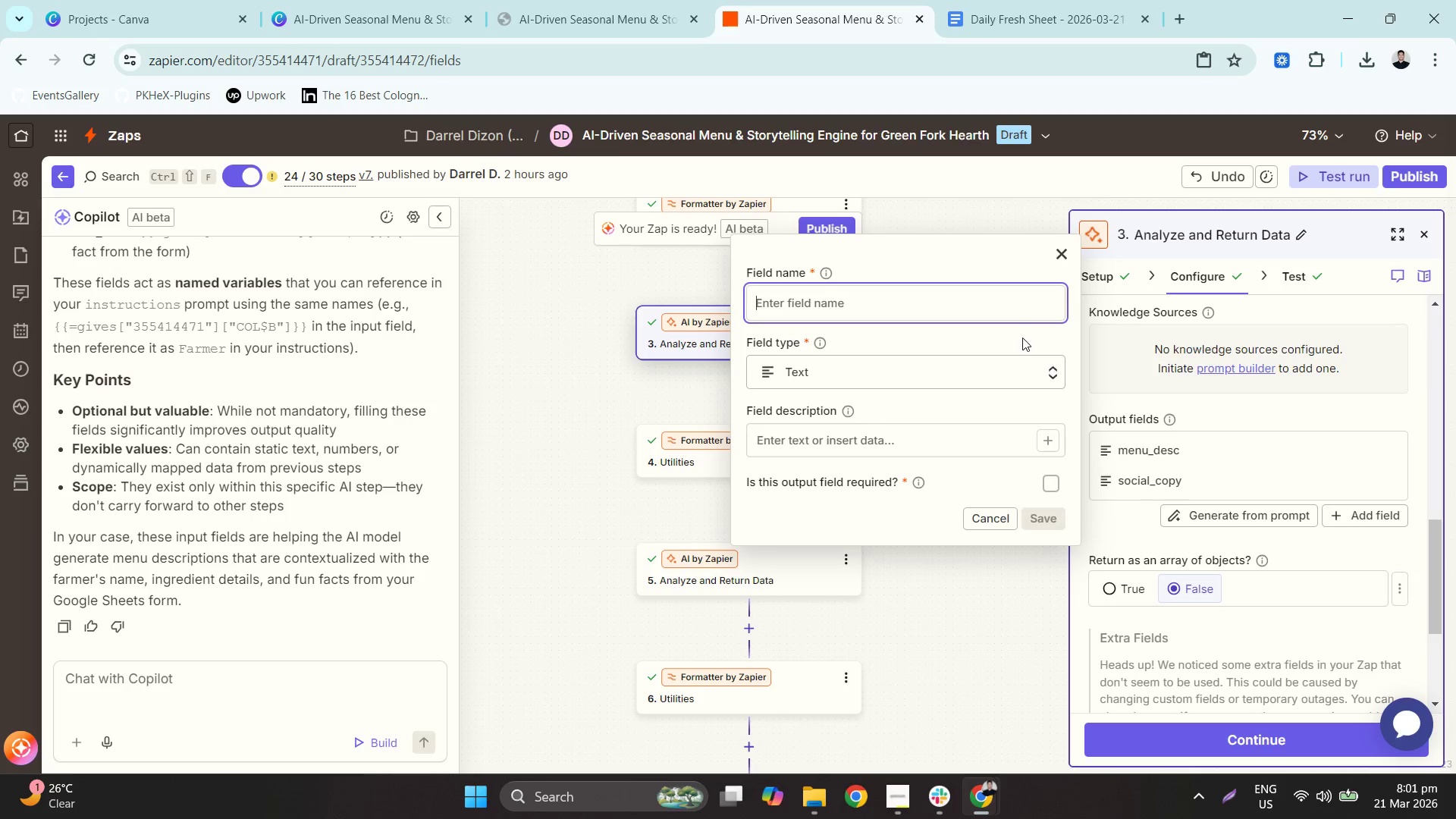 
type(chef_extra)
 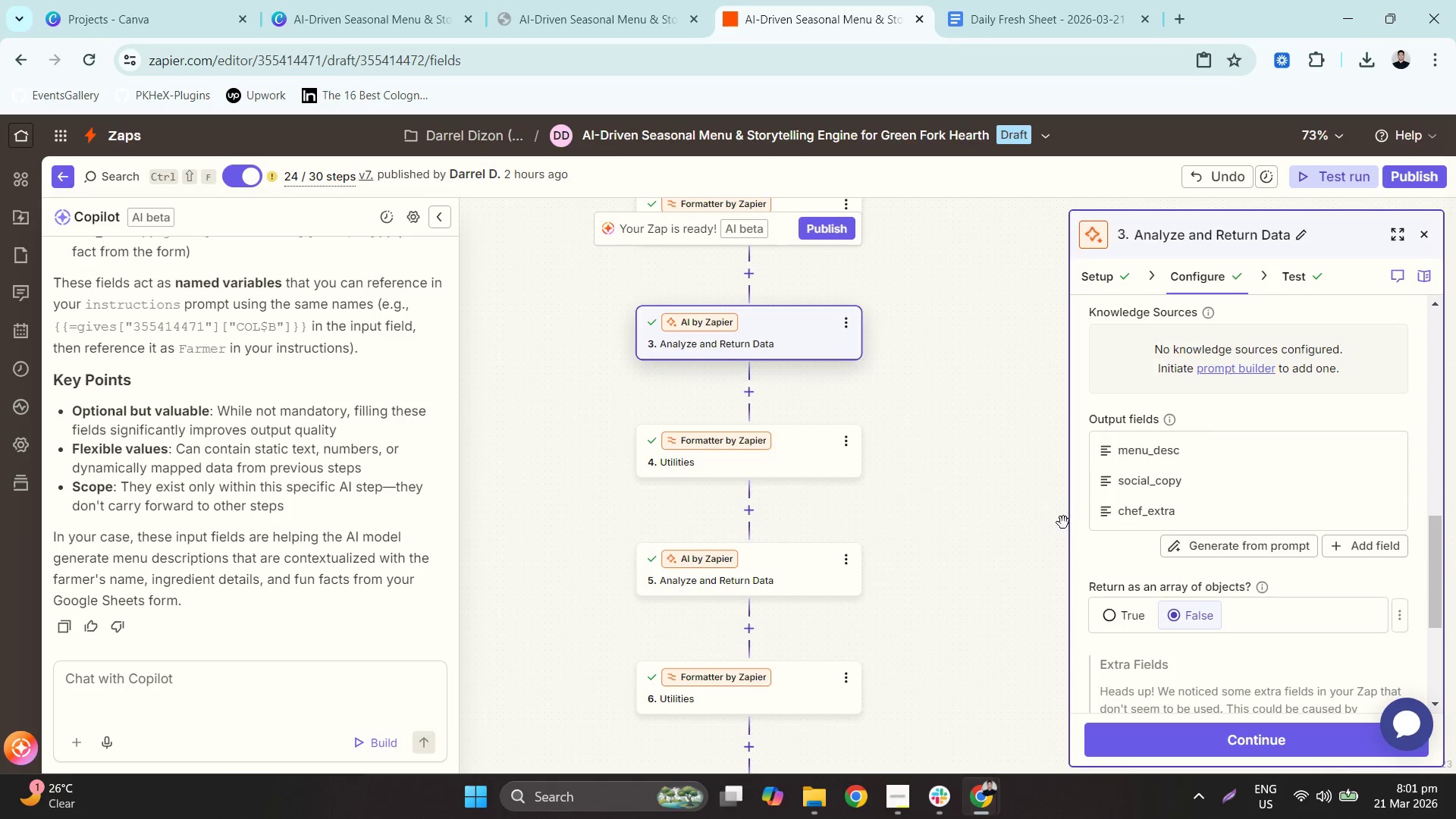 
scroll: coordinate [1238, 508], scroll_direction: down, amount: 3.0
 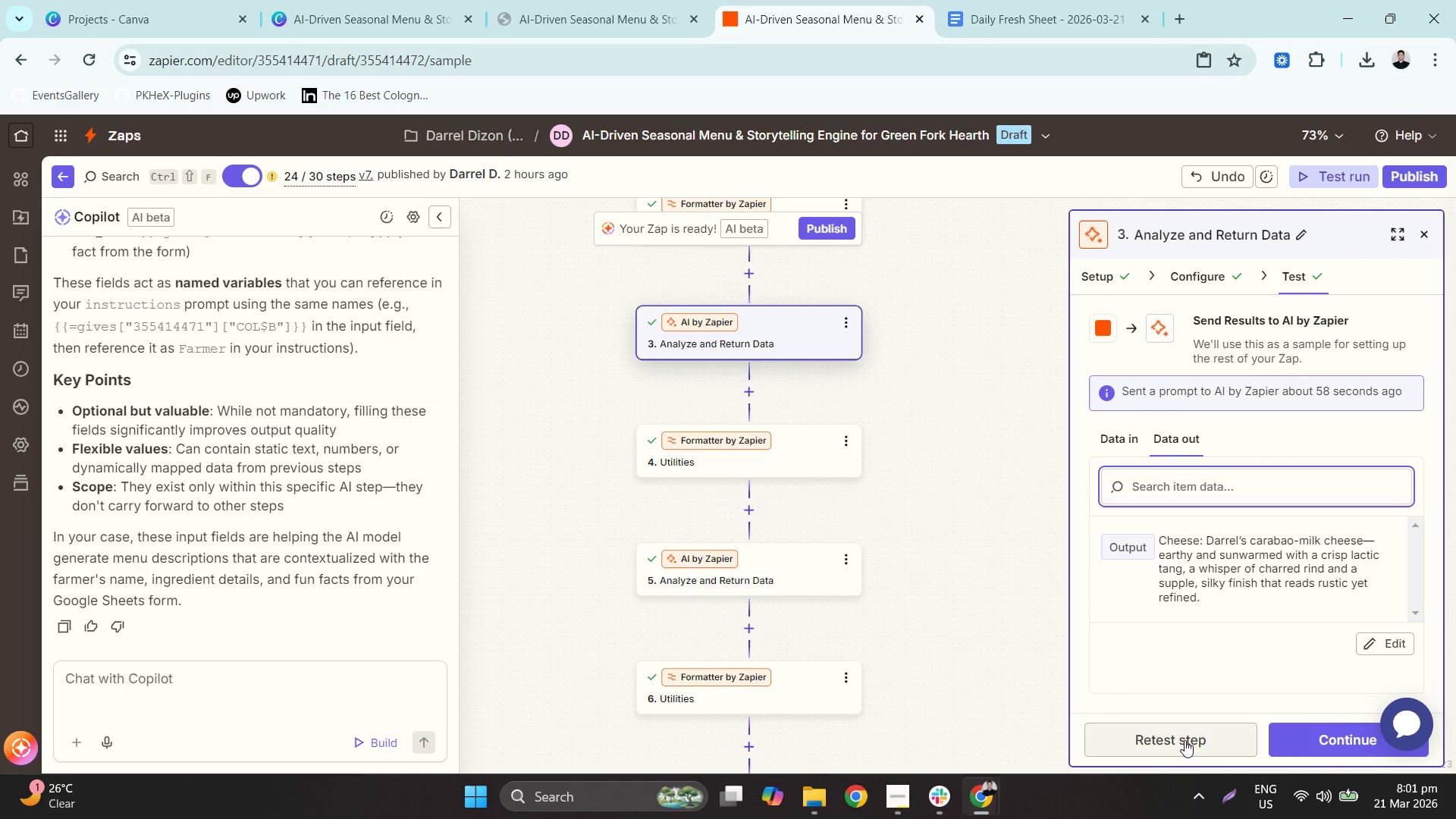 
left_click([1185, 740])
 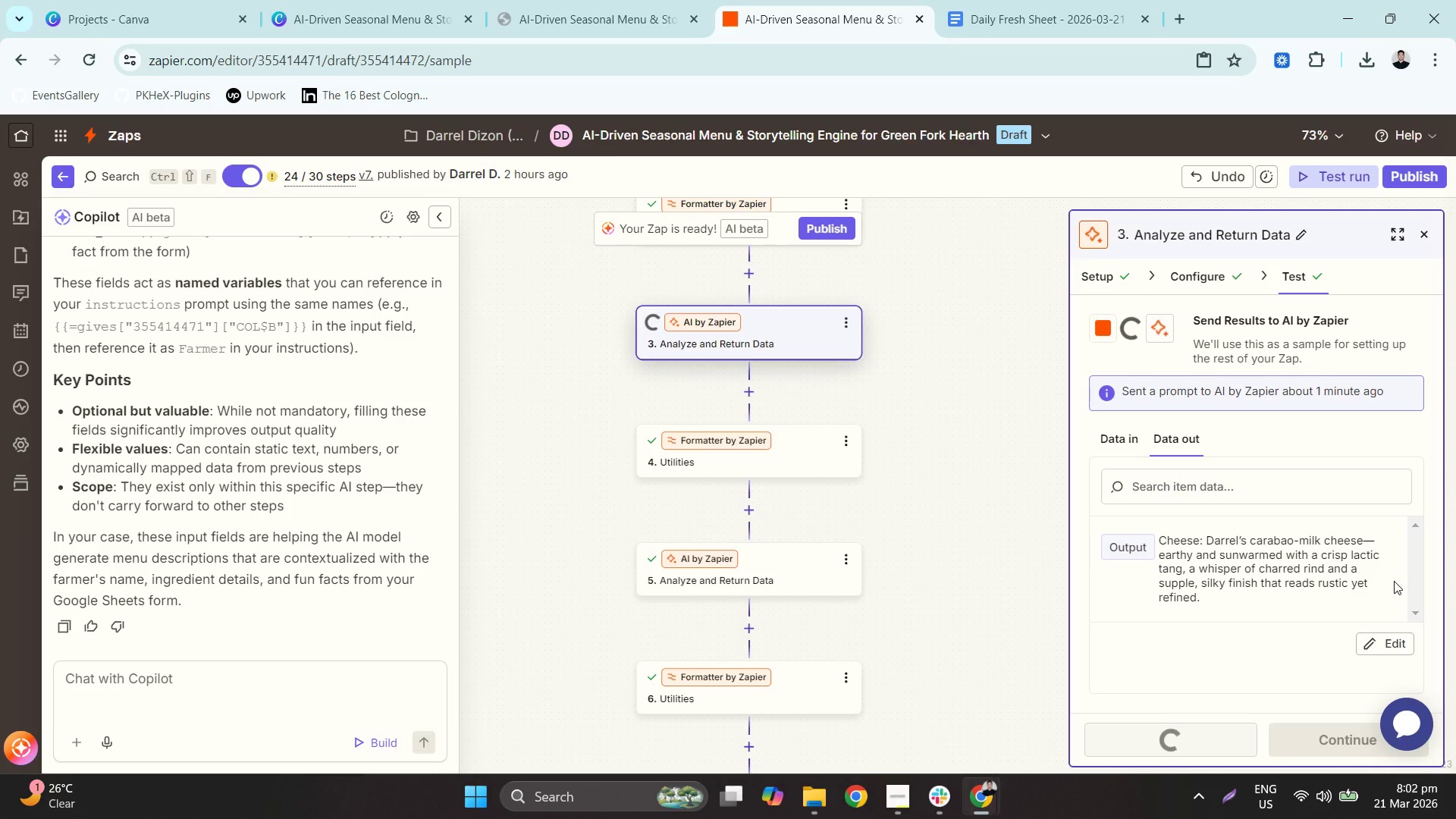 
wait(11.89)
 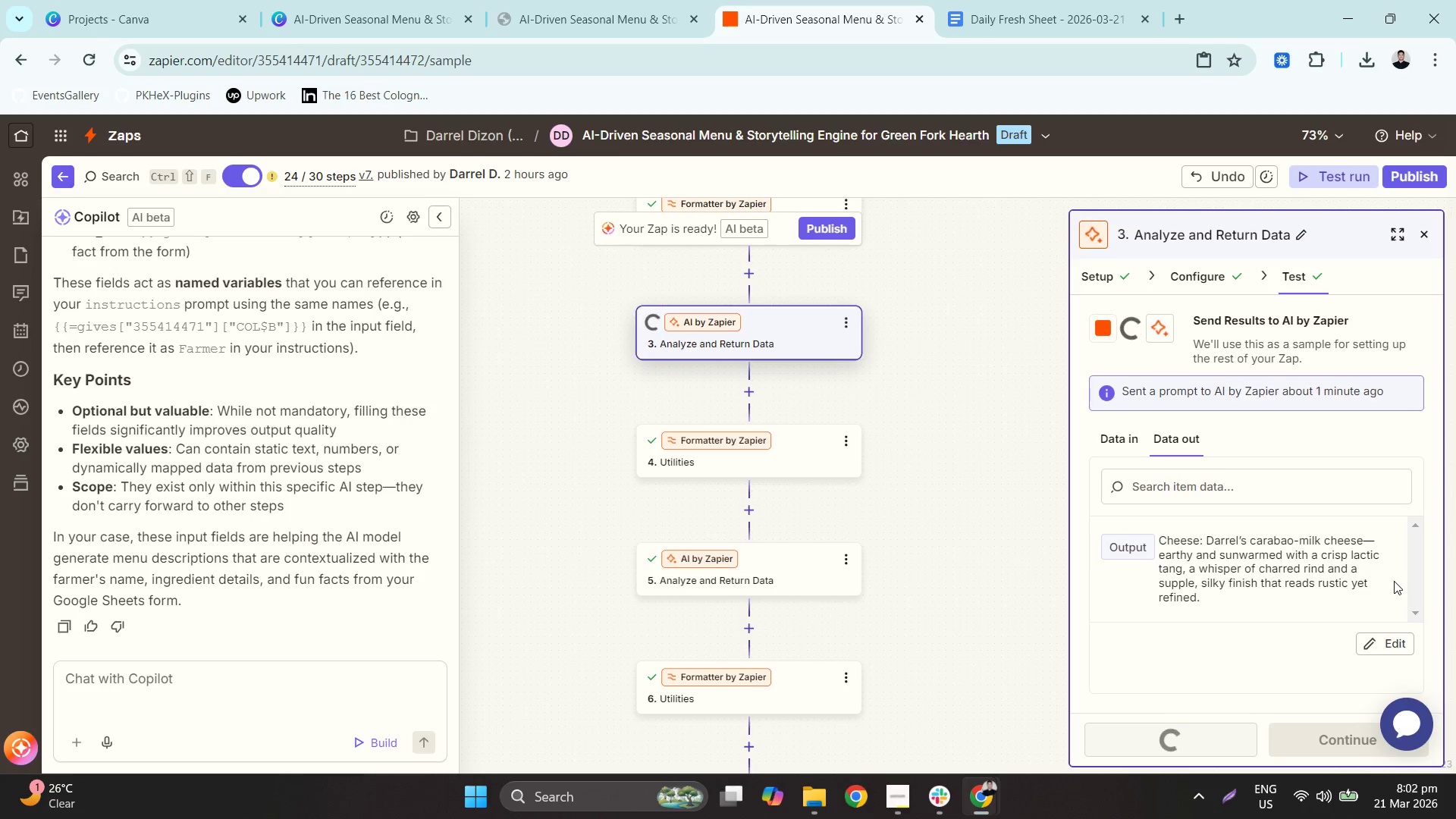 
scroll: coordinate [1319, 576], scroll_direction: down, amount: 2.0
 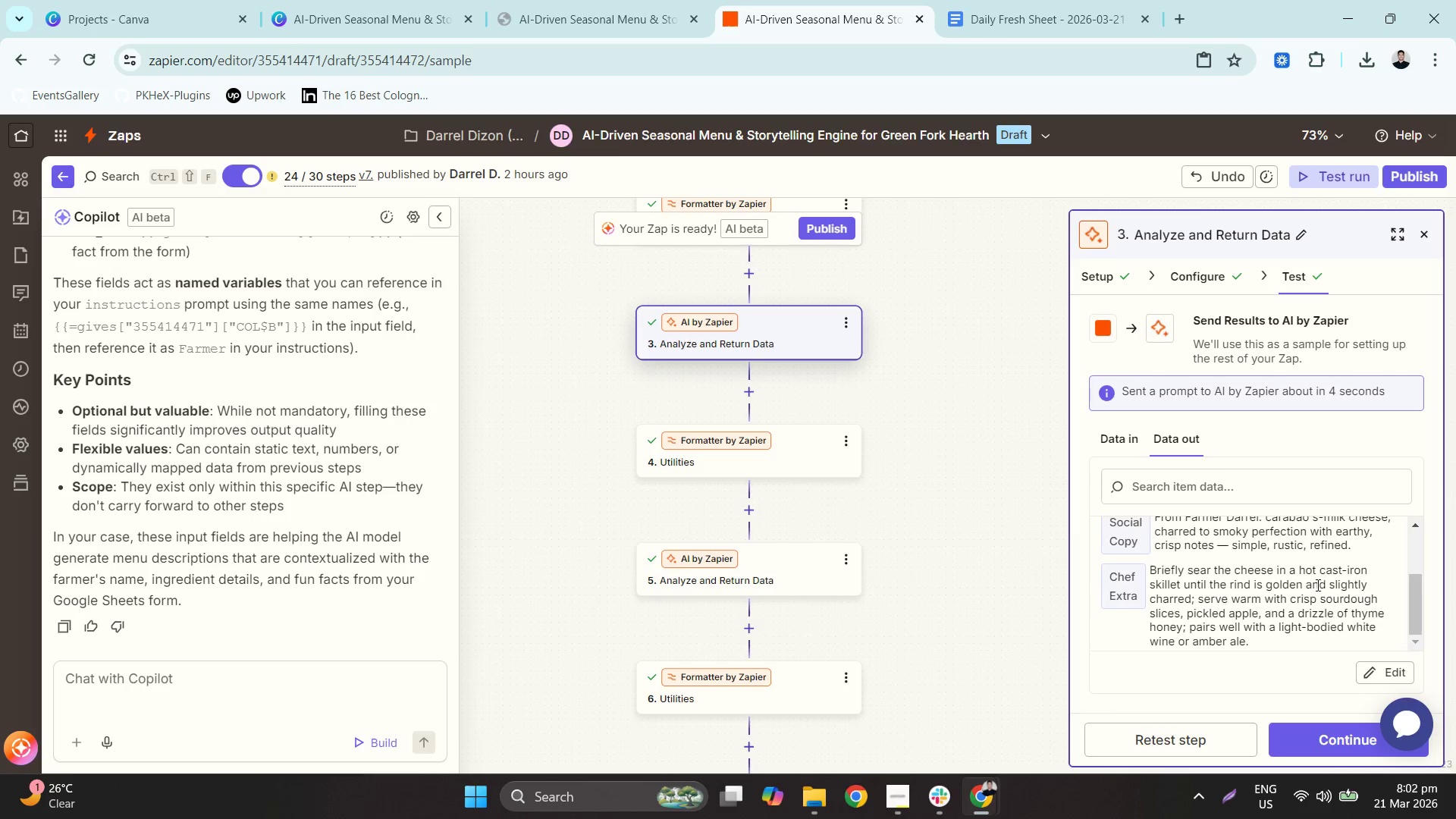 
scroll: coordinate [1322, 583], scroll_direction: up, amount: 3.0
 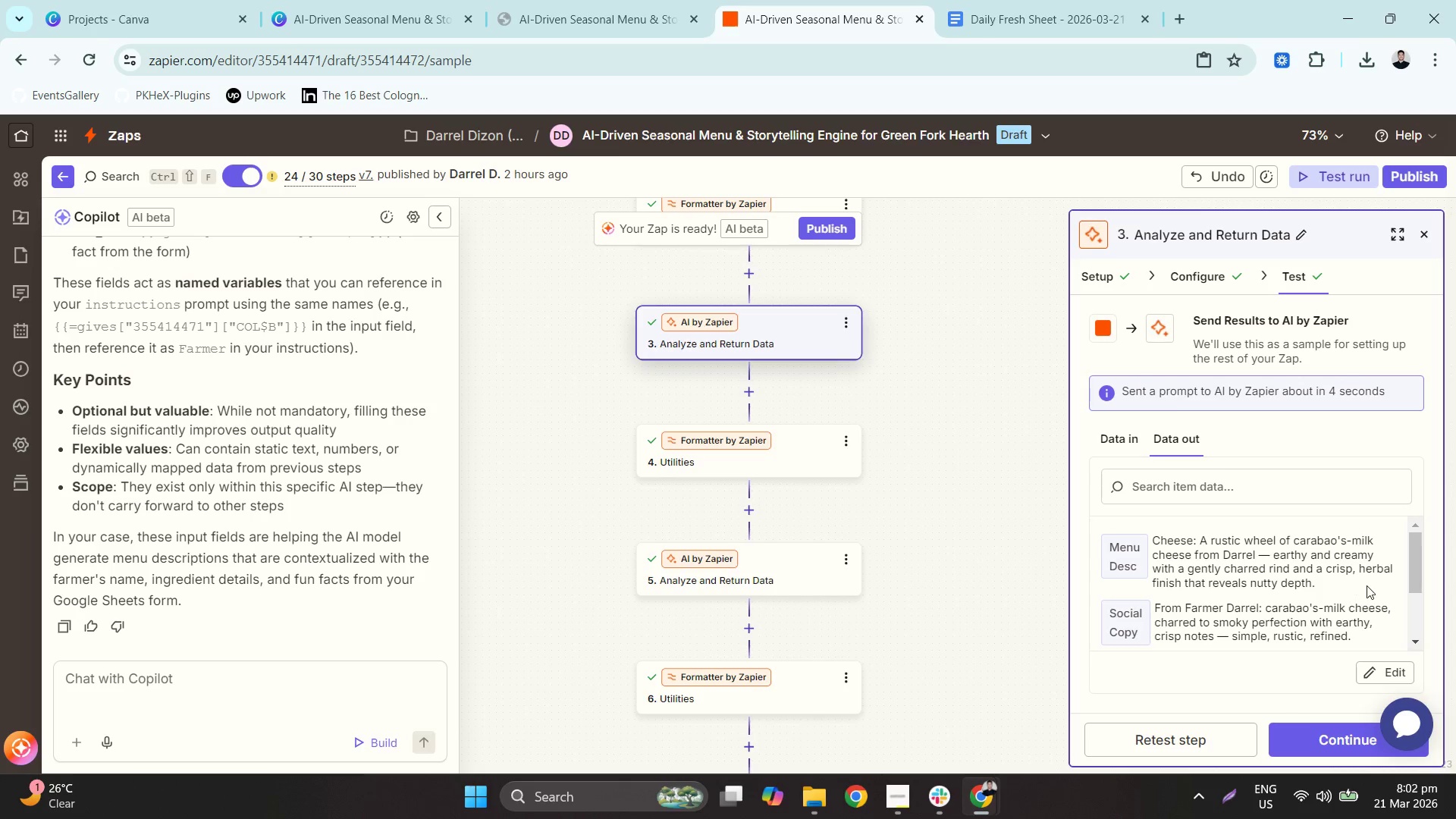 
scroll: coordinate [1397, 588], scroll_direction: down, amount: 1.0
 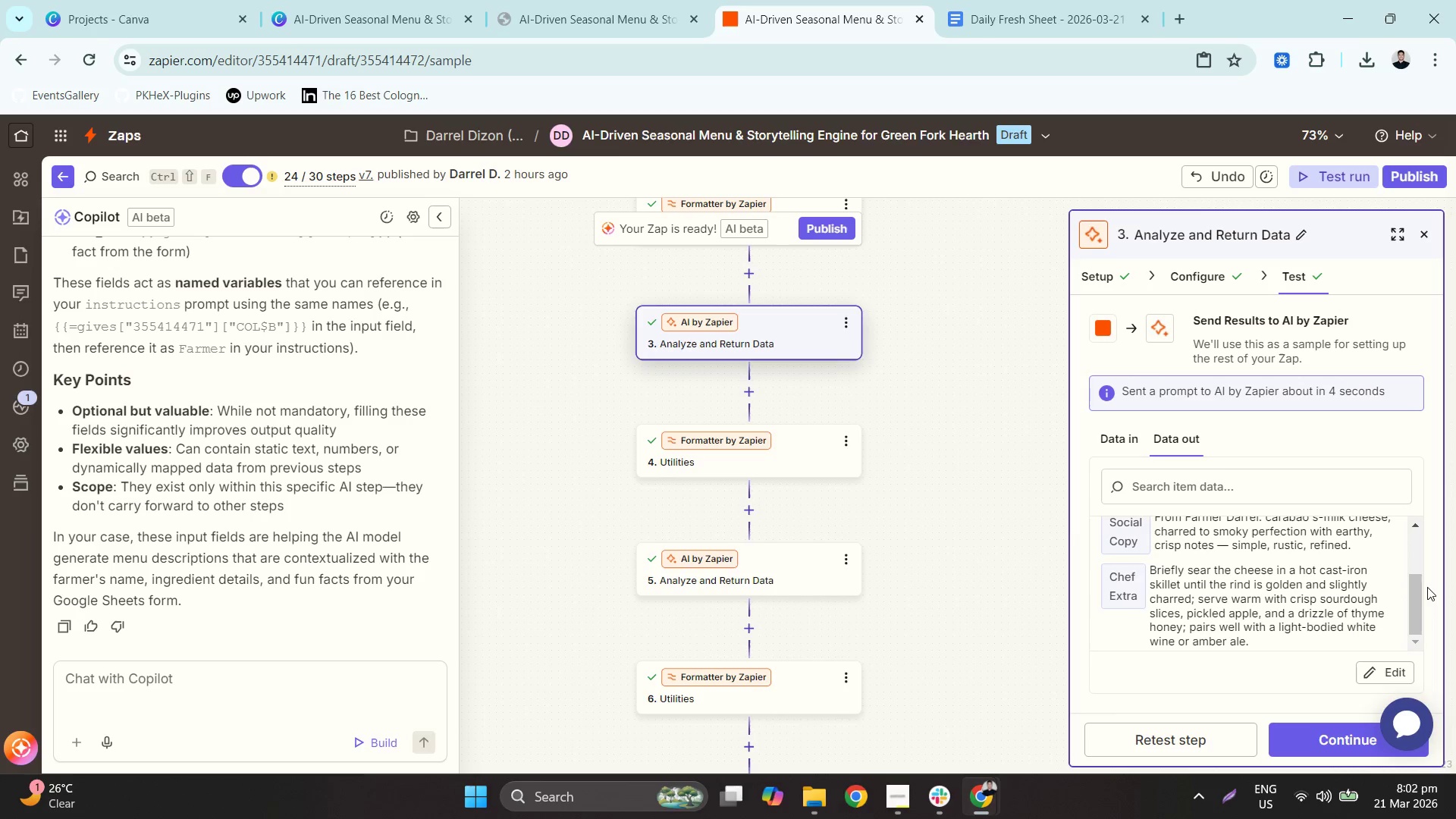 
wait(12.54)
 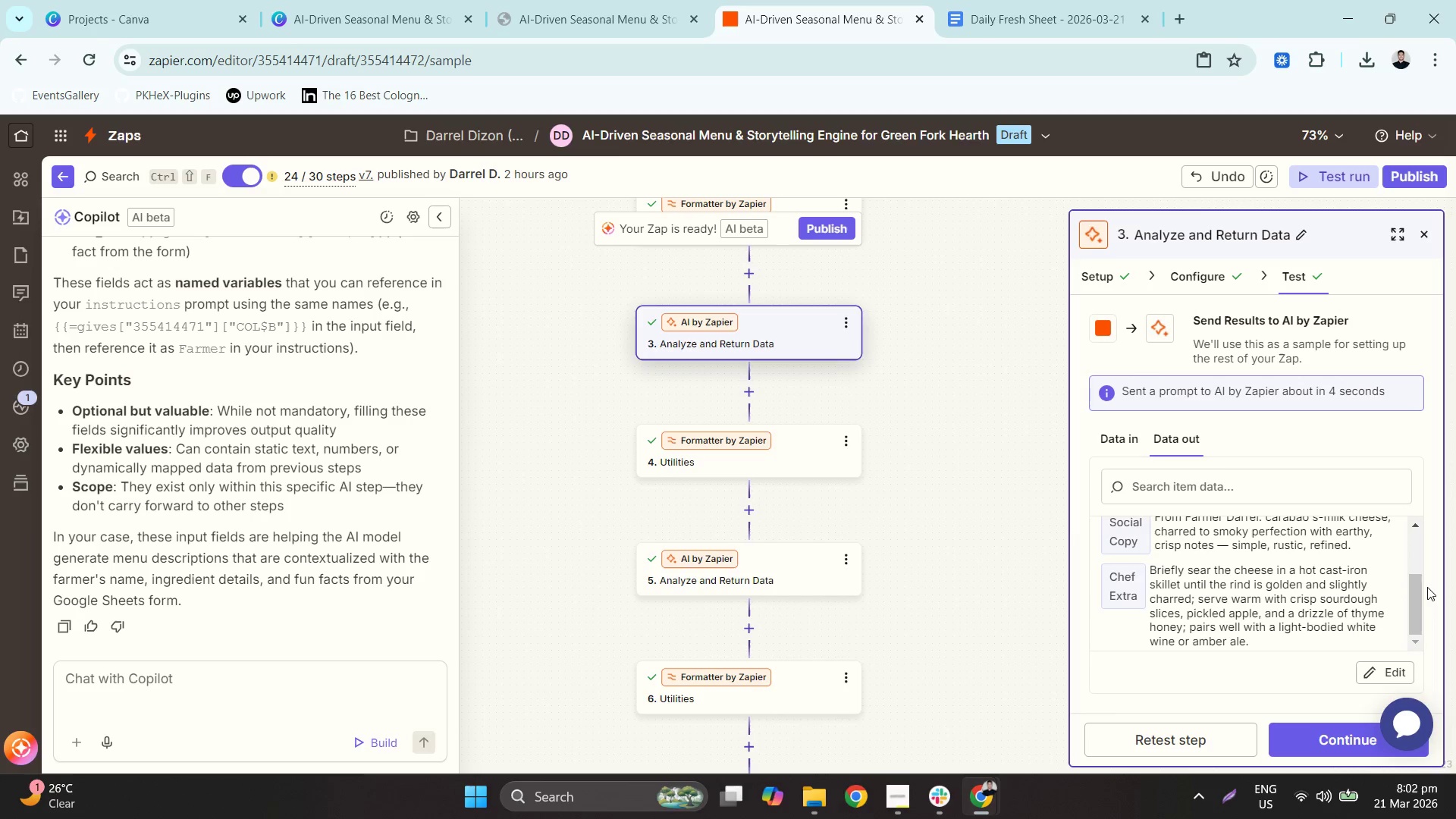 
left_click([849, 557])
 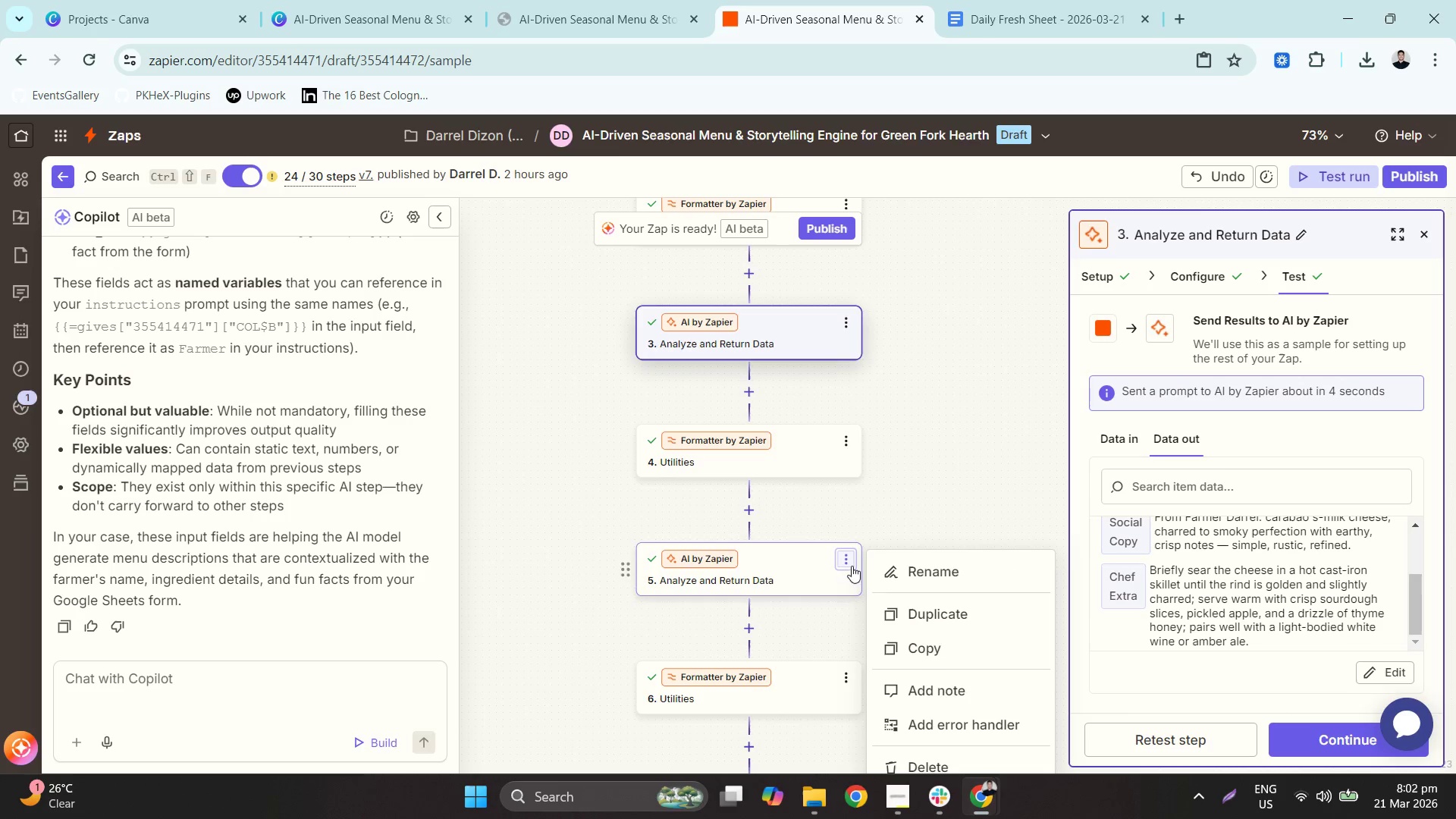 
scroll: coordinate [935, 501], scroll_direction: down, amount: 2.0
 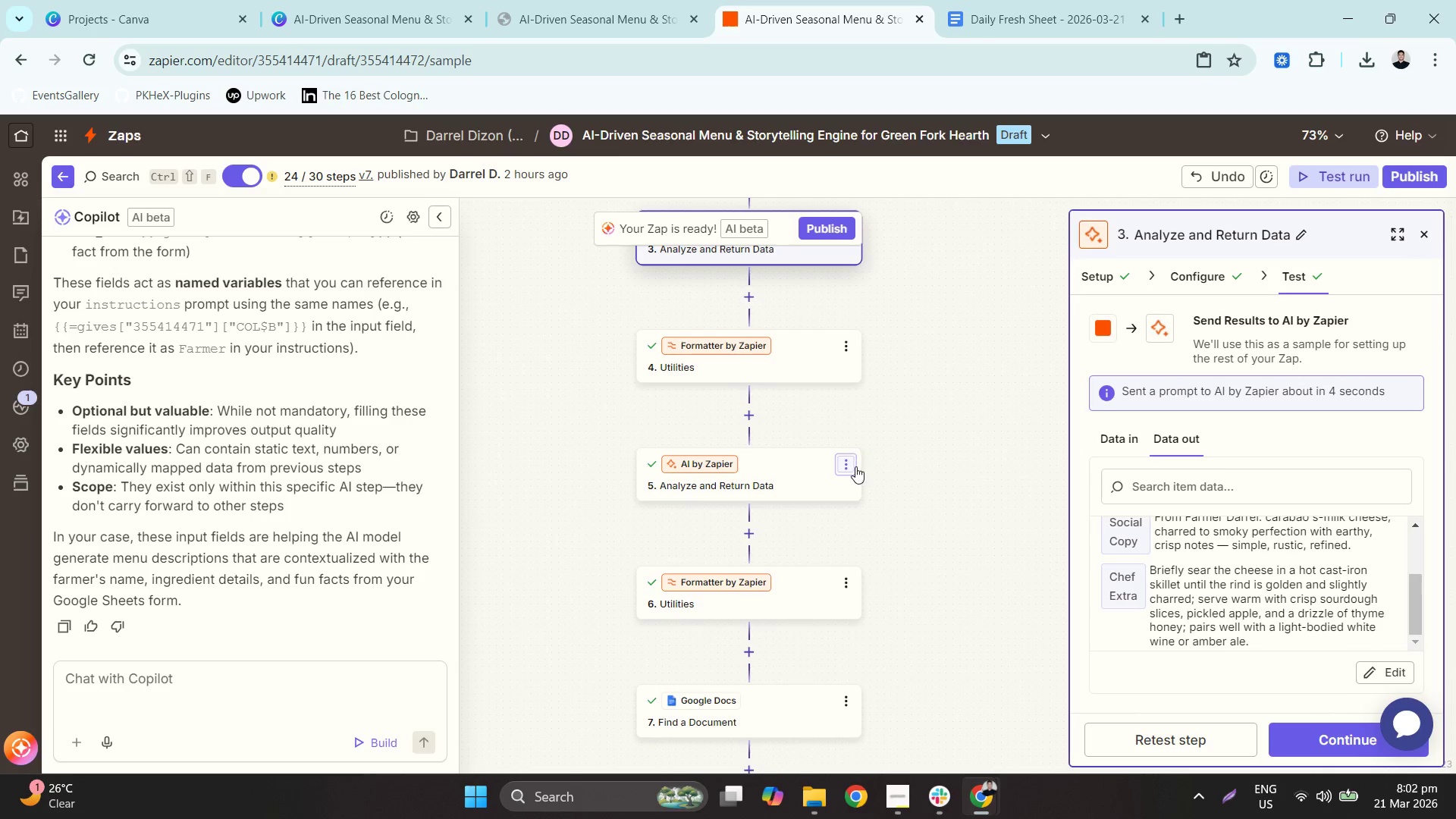 
left_click([849, 462])
 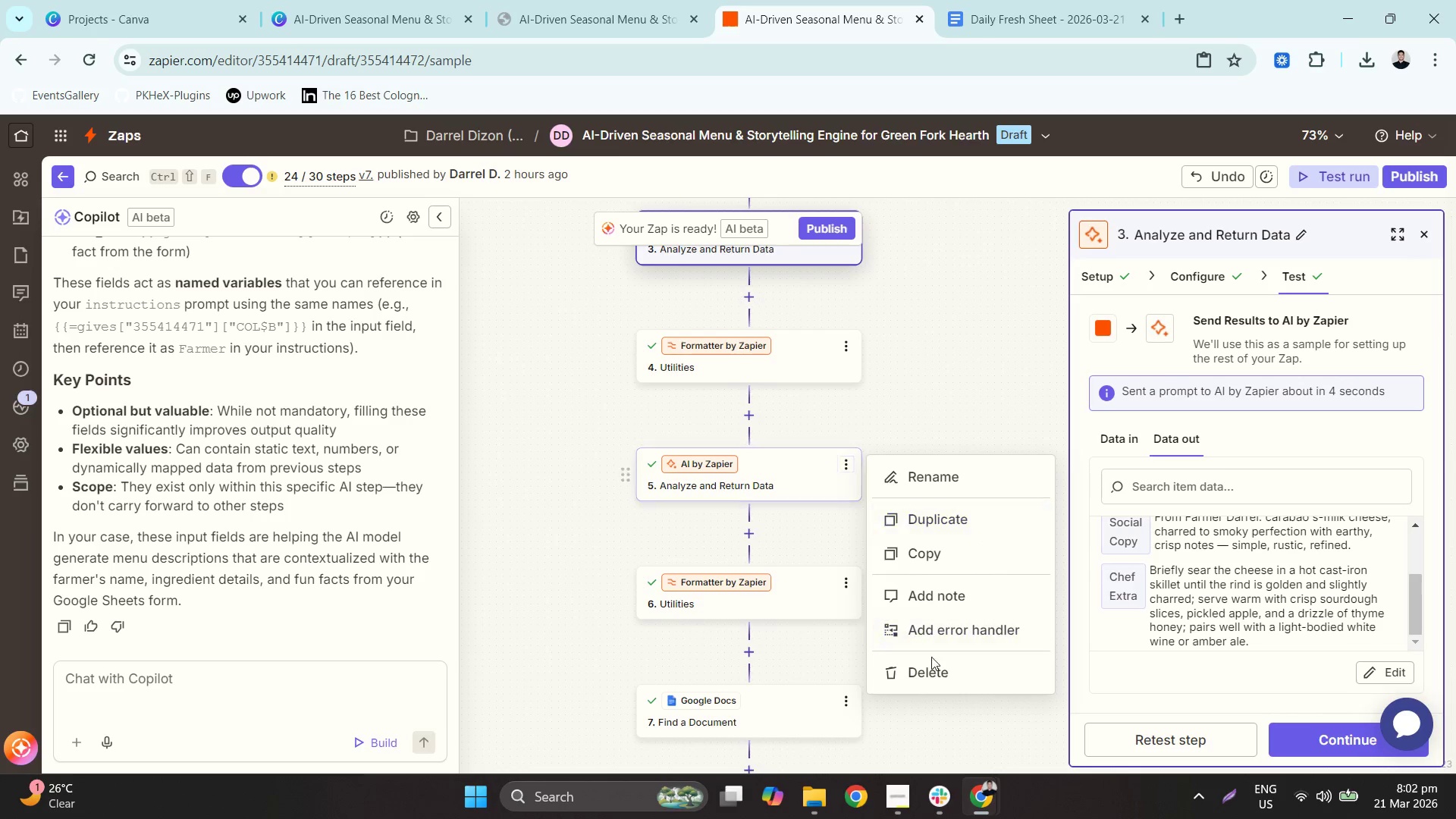 
left_click([946, 679])
 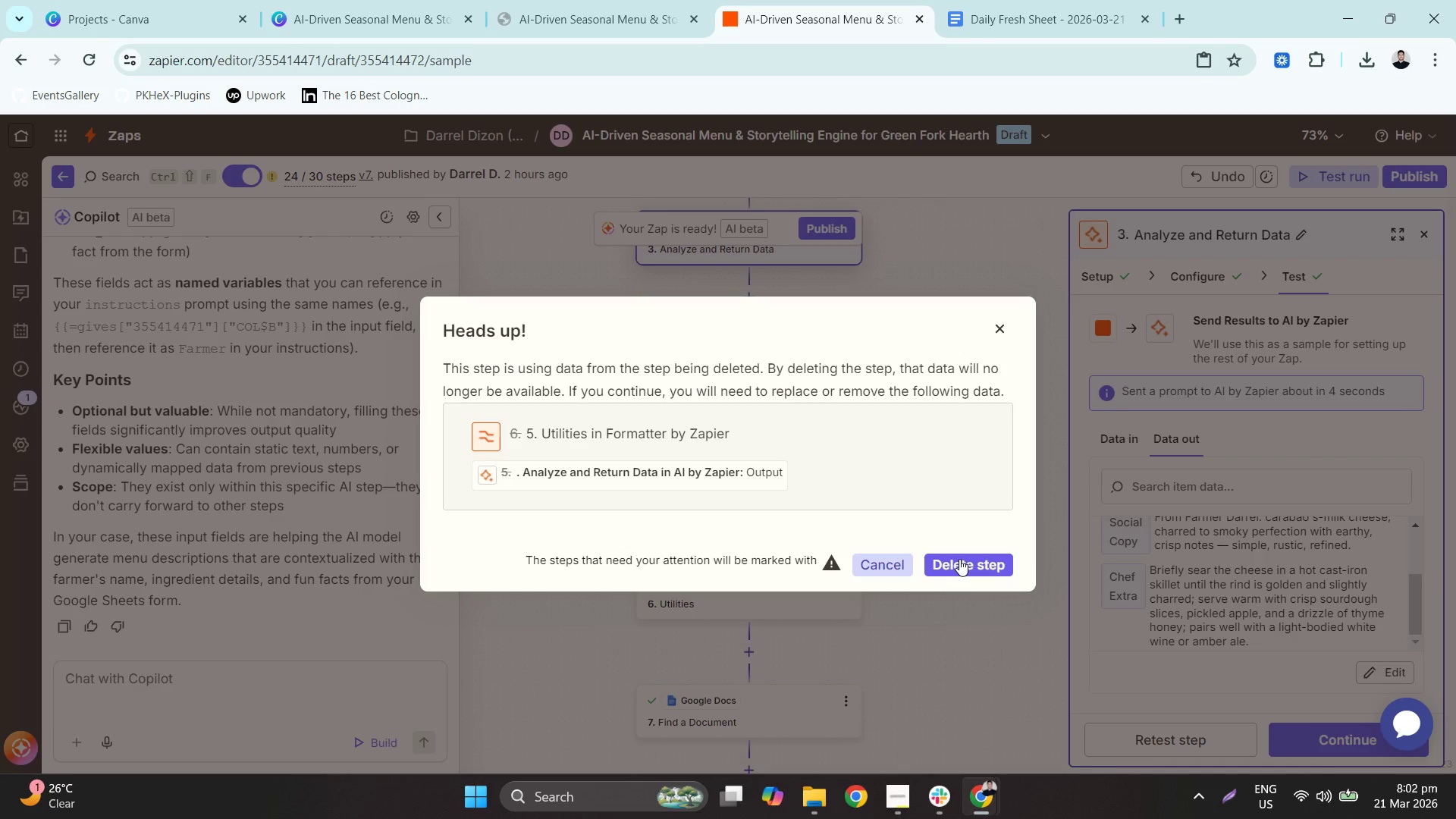 
left_click([959, 559])
 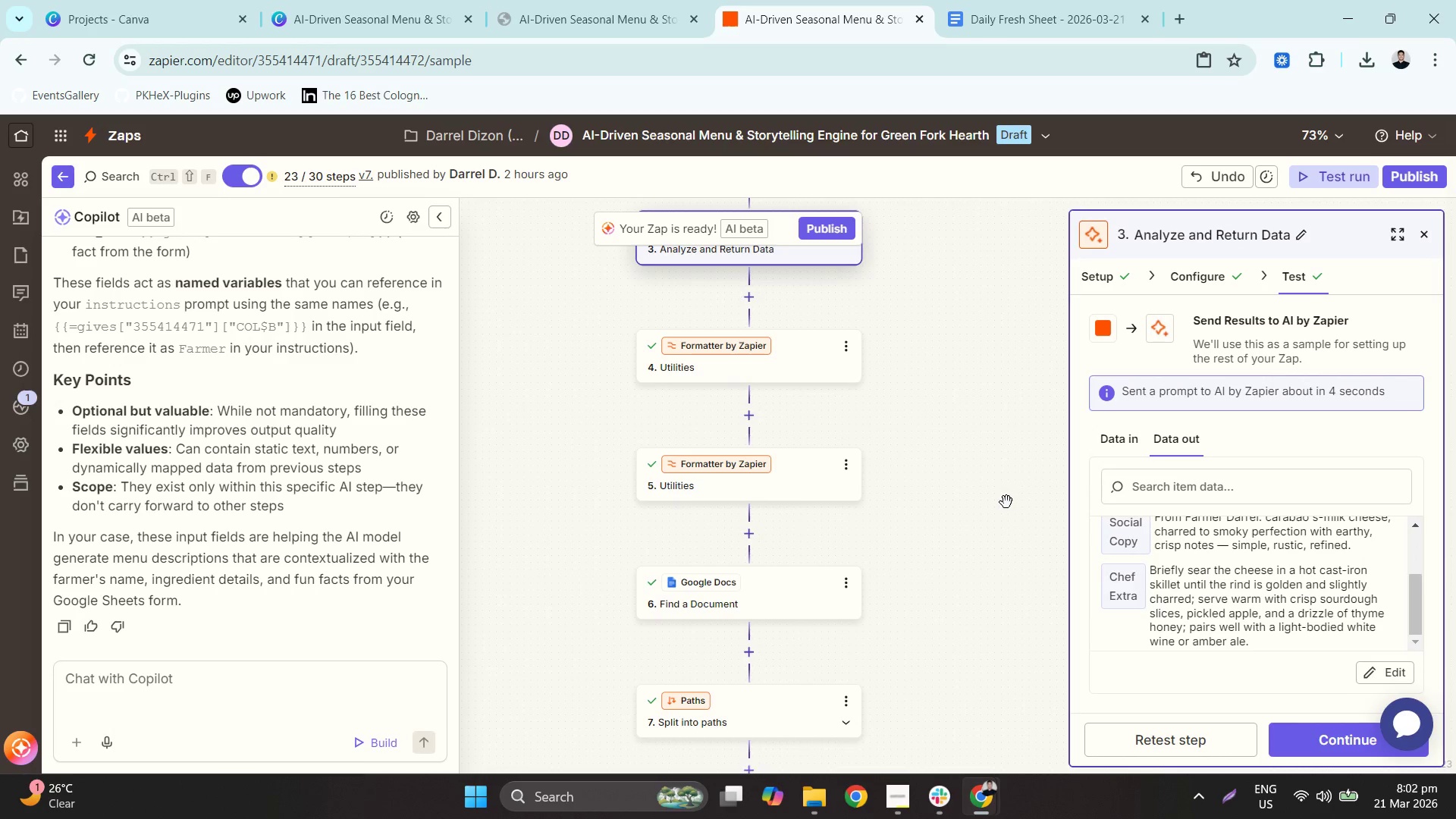 
scroll: coordinate [797, 391], scroll_direction: up, amount: 2.0
 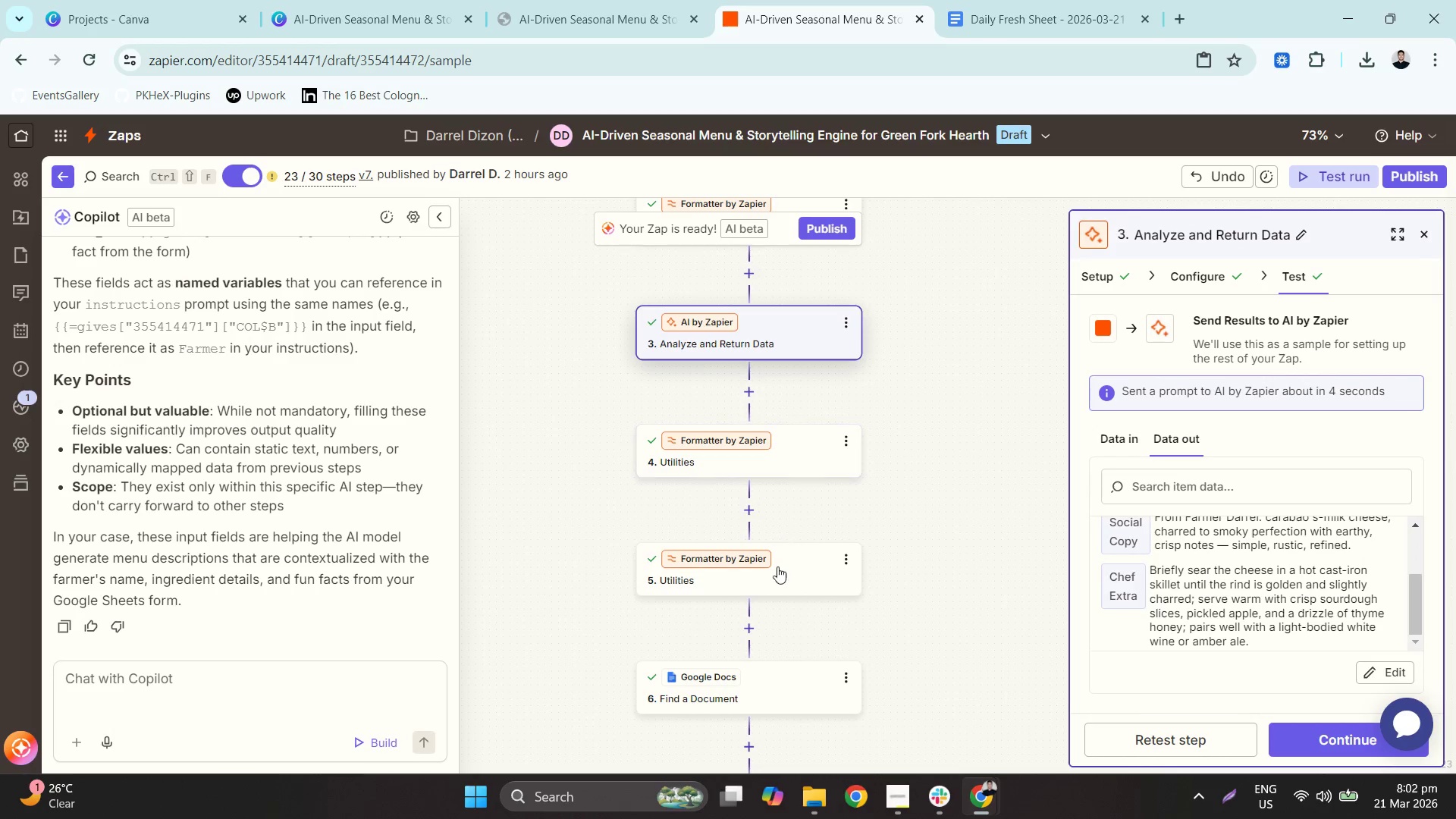 
left_click([774, 579])
 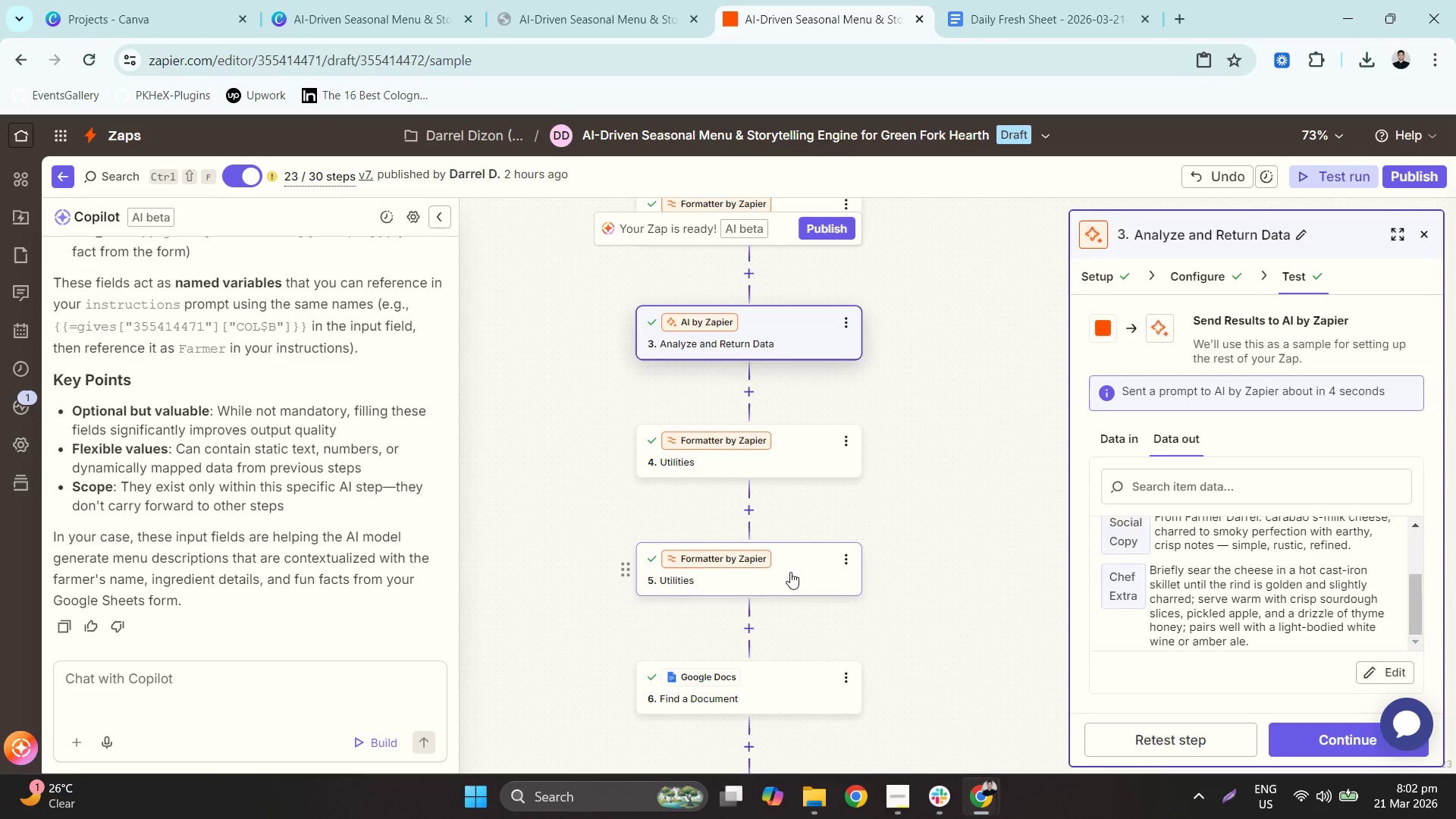 
left_click([793, 563])
 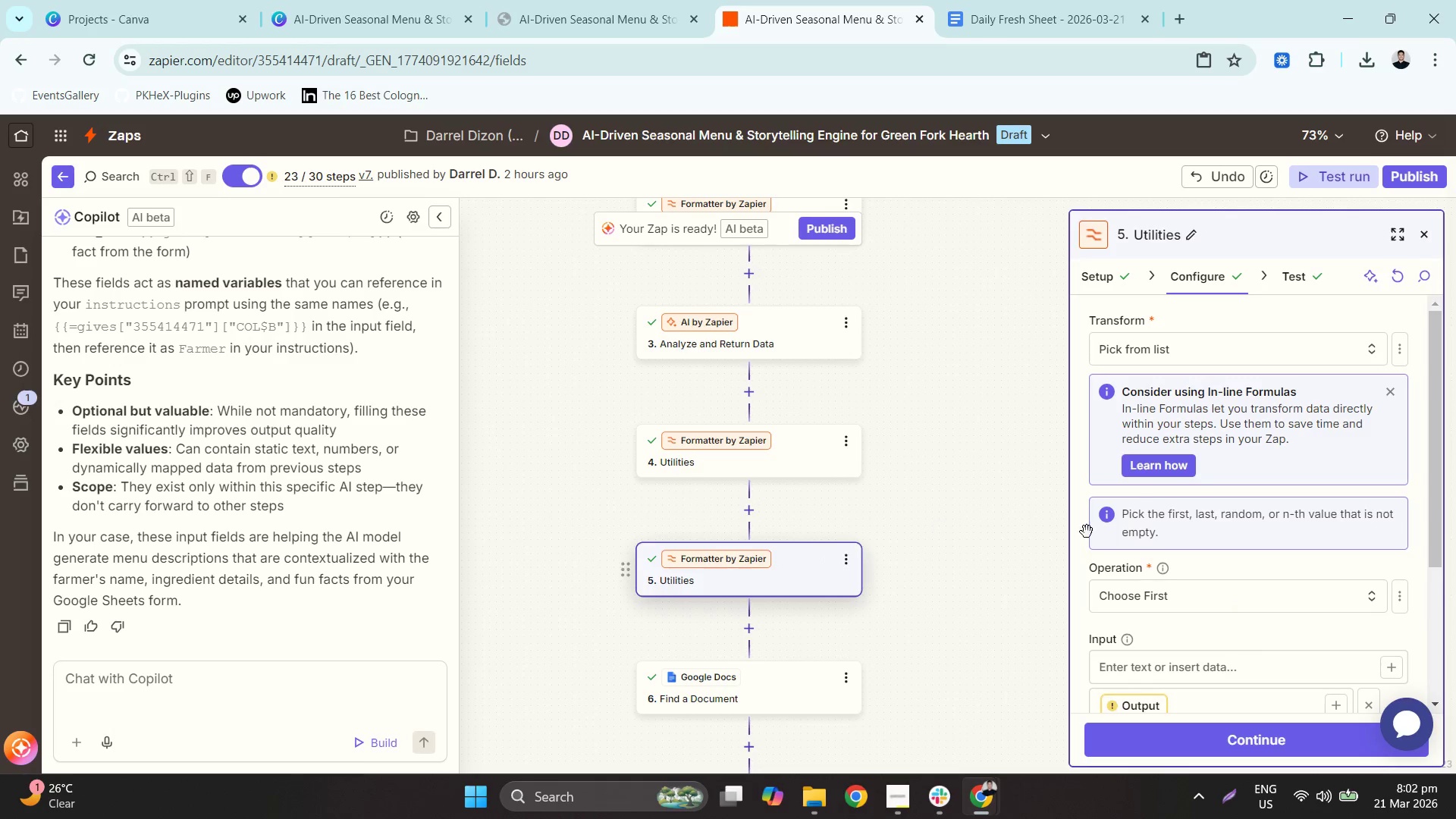 
scroll: coordinate [1203, 500], scroll_direction: down, amount: 6.0
 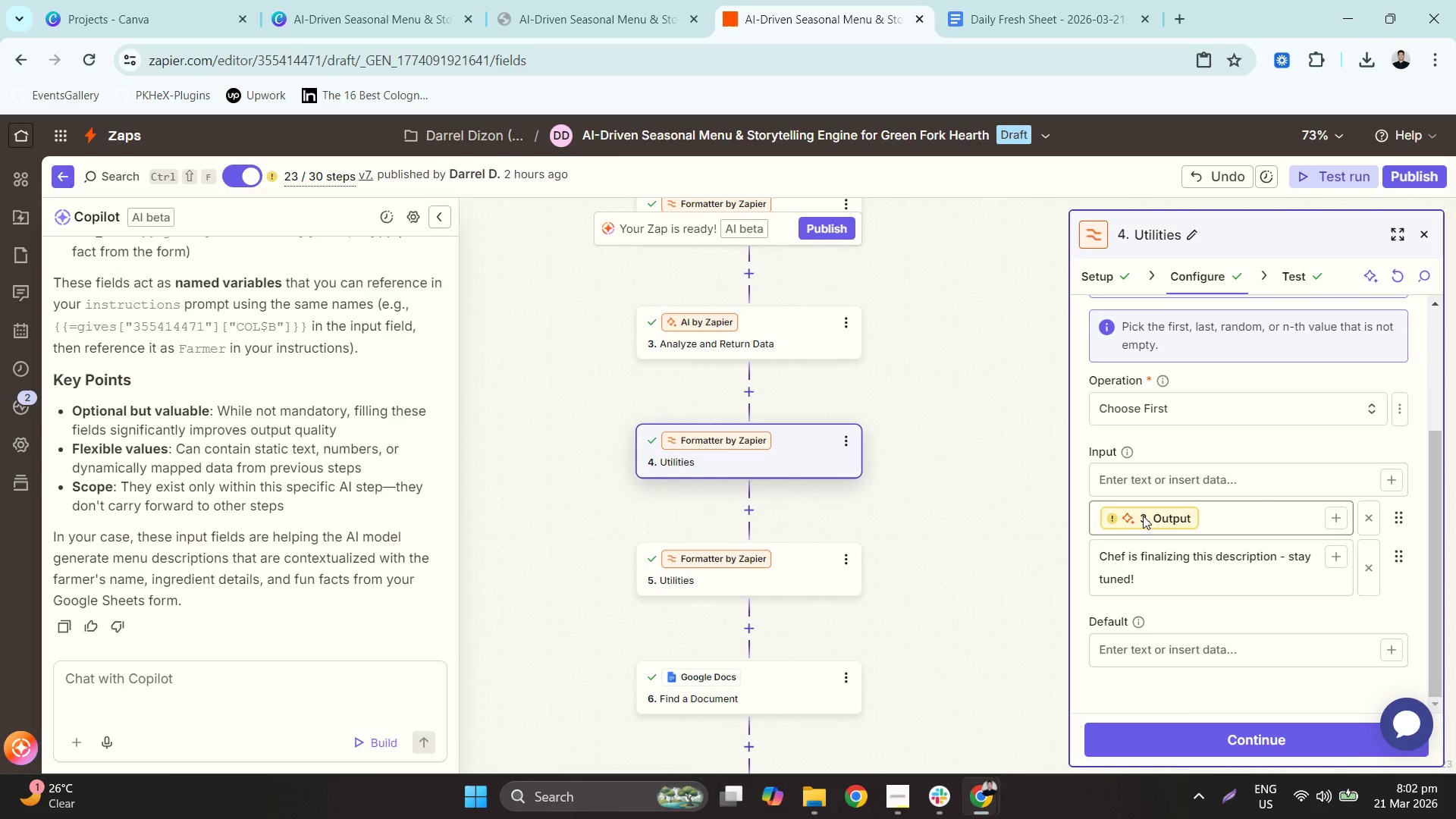 
left_click([1175, 516])
 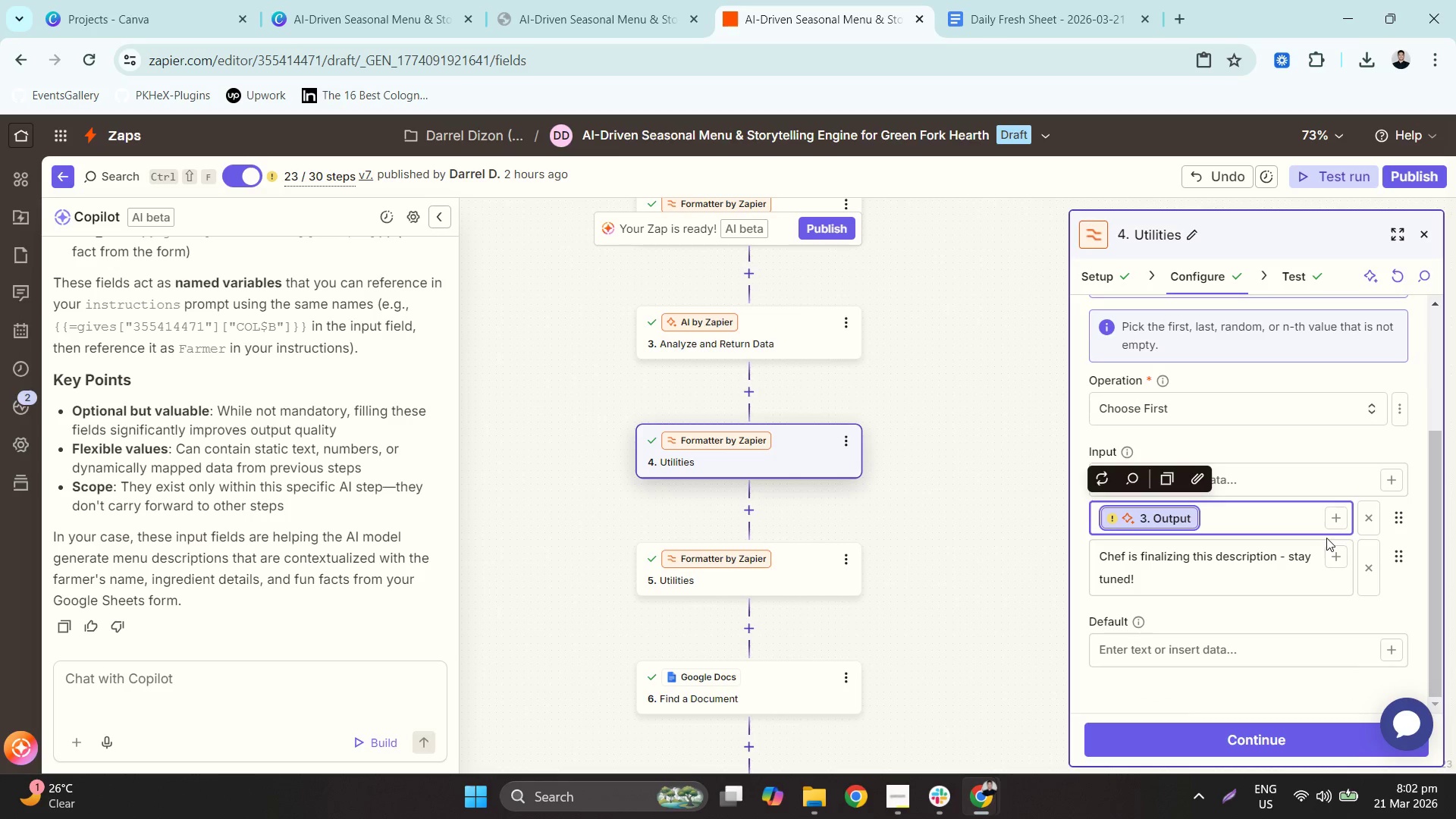 
key(Backspace)
 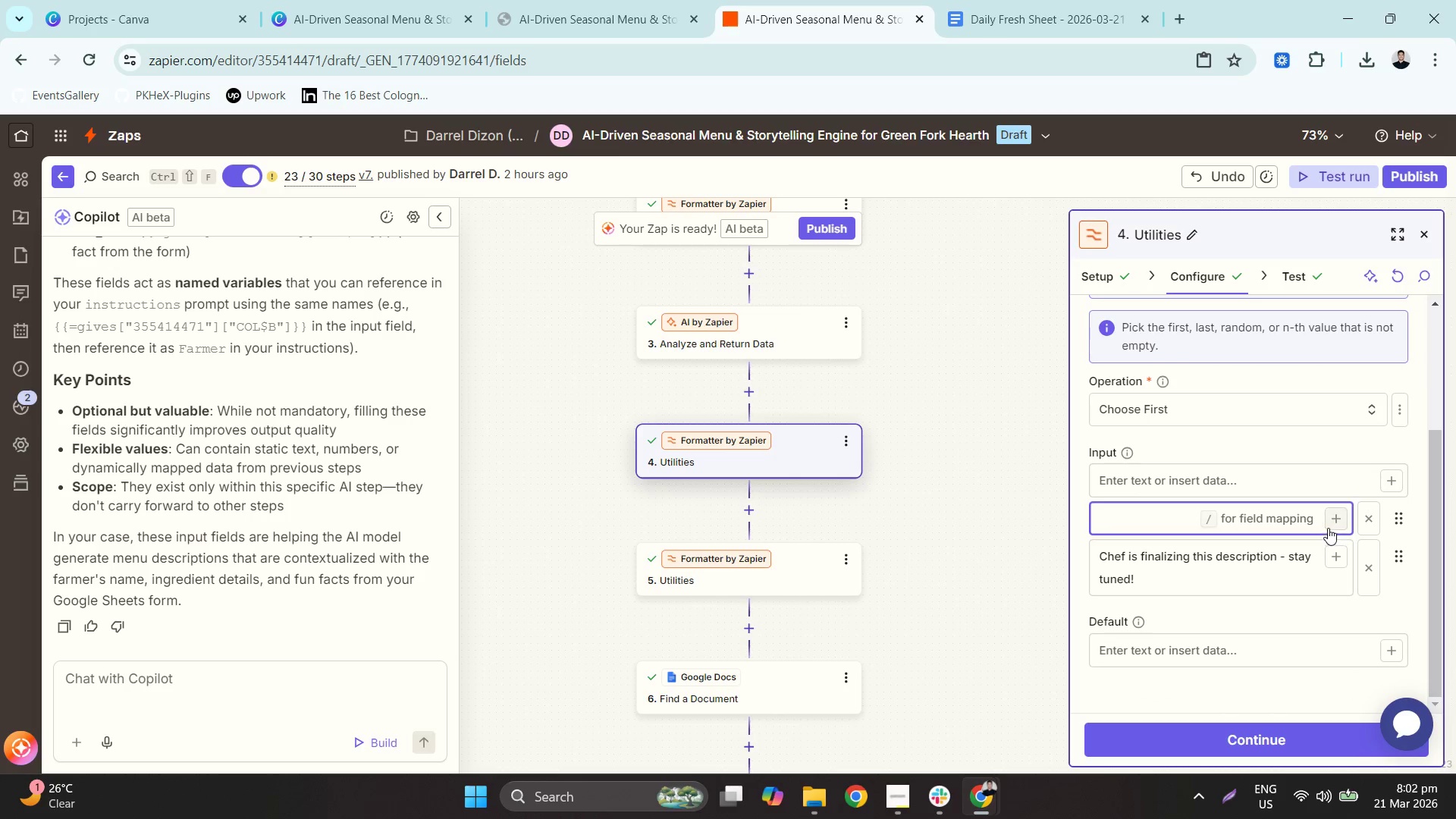 
left_click([1330, 521])
 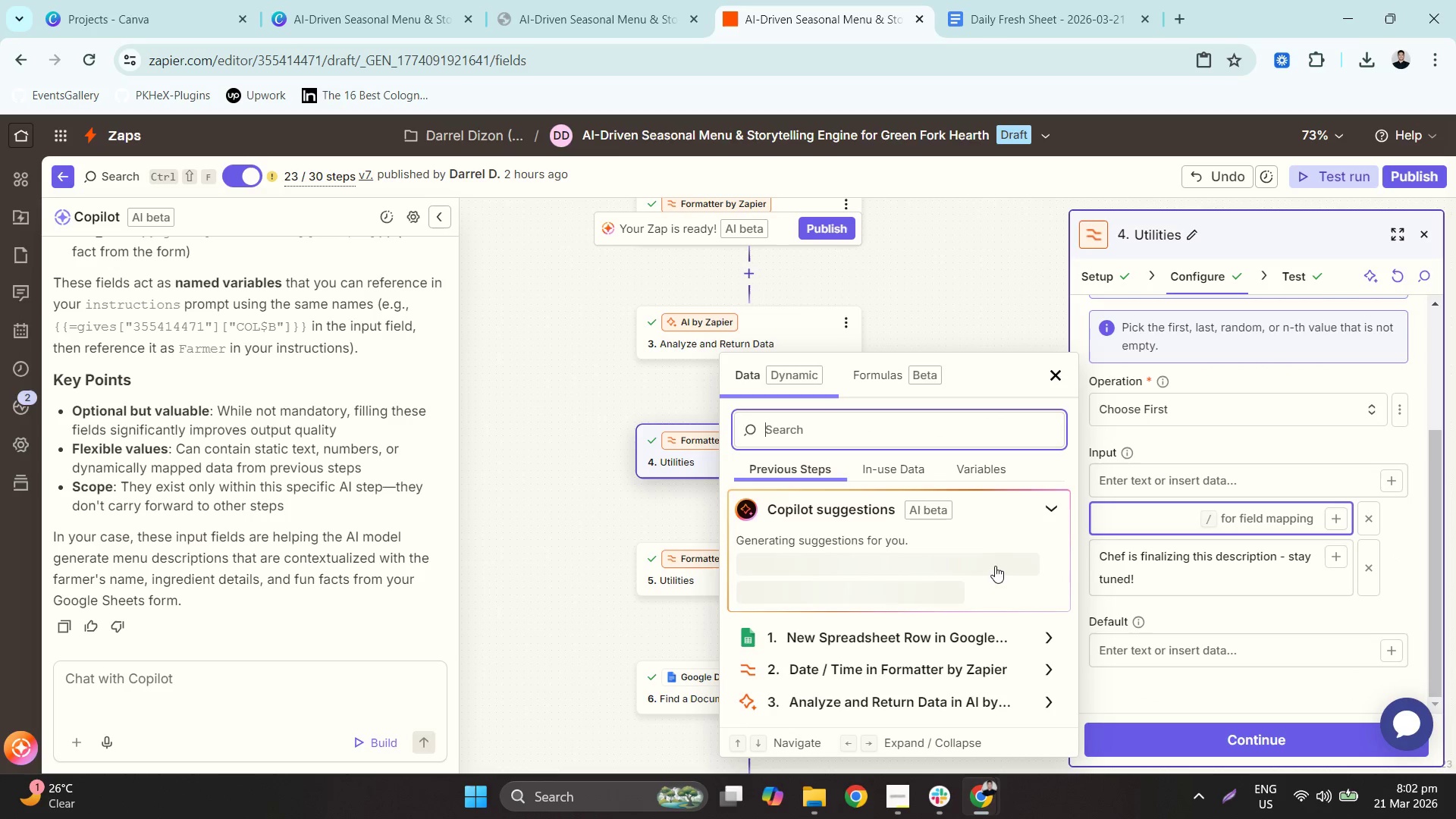 
scroll: coordinate [987, 572], scroll_direction: down, amount: 3.0
 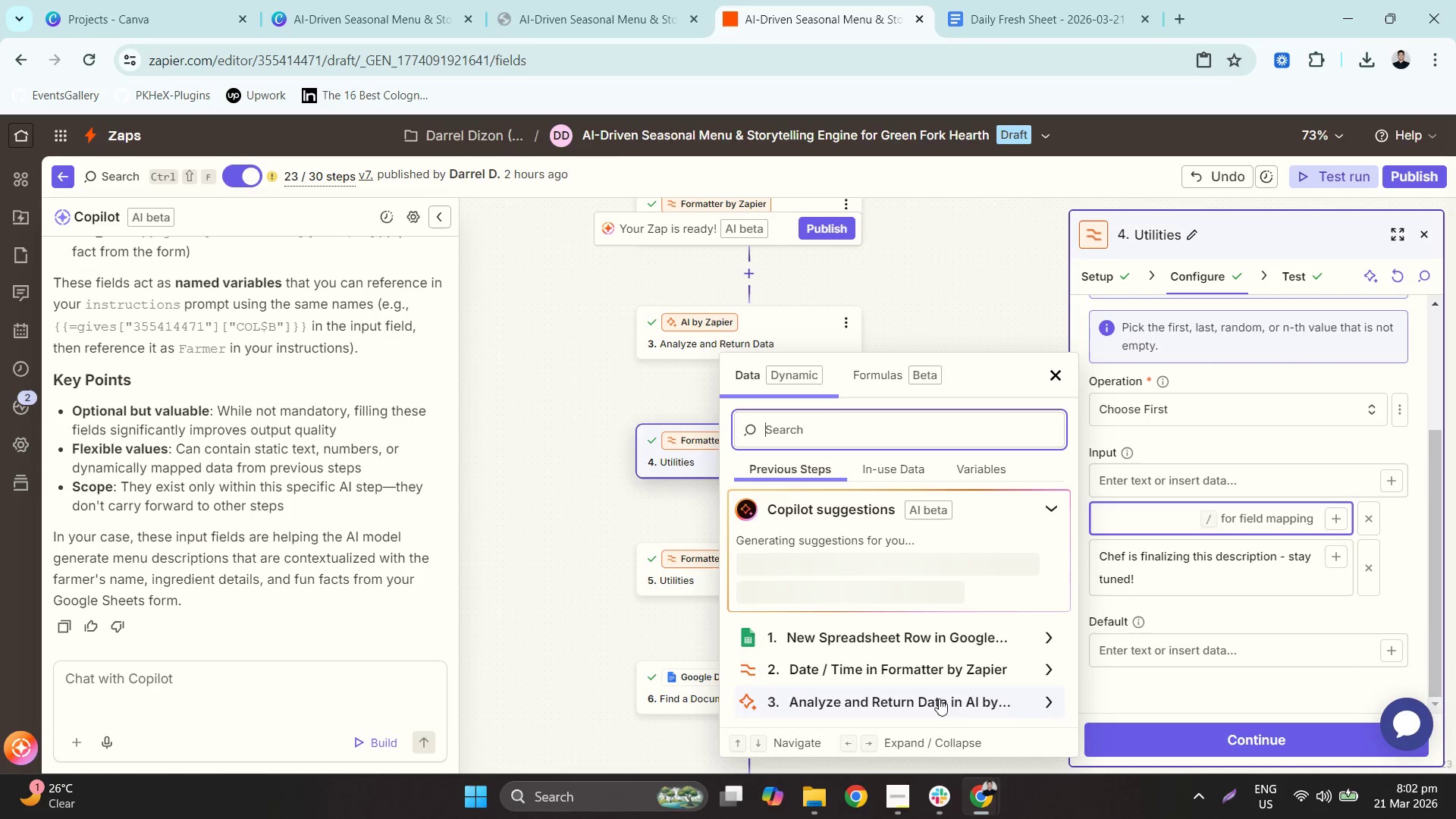 
left_click([937, 699])
 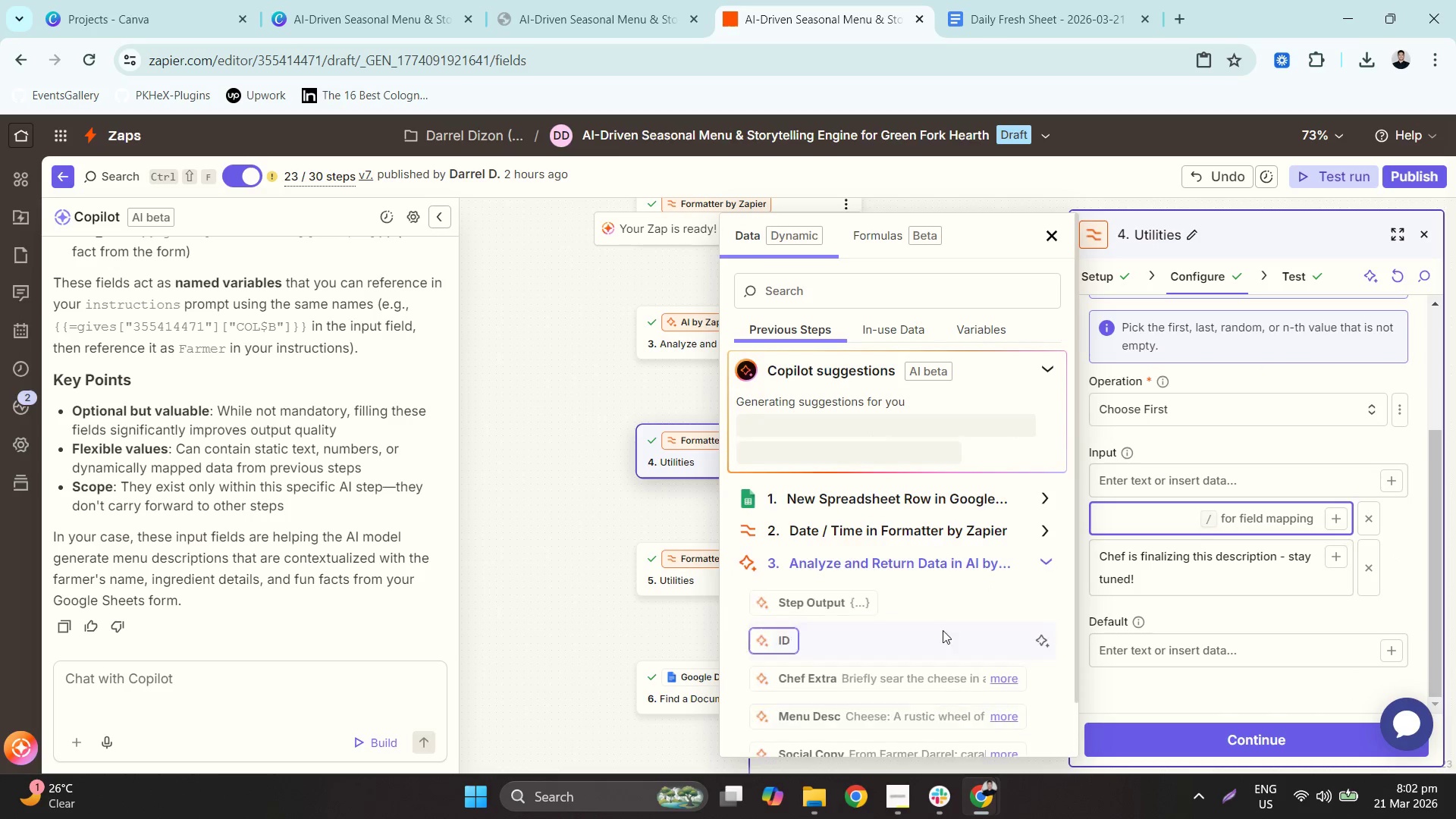 
scroll: coordinate [949, 579], scroll_direction: down, amount: 7.0
 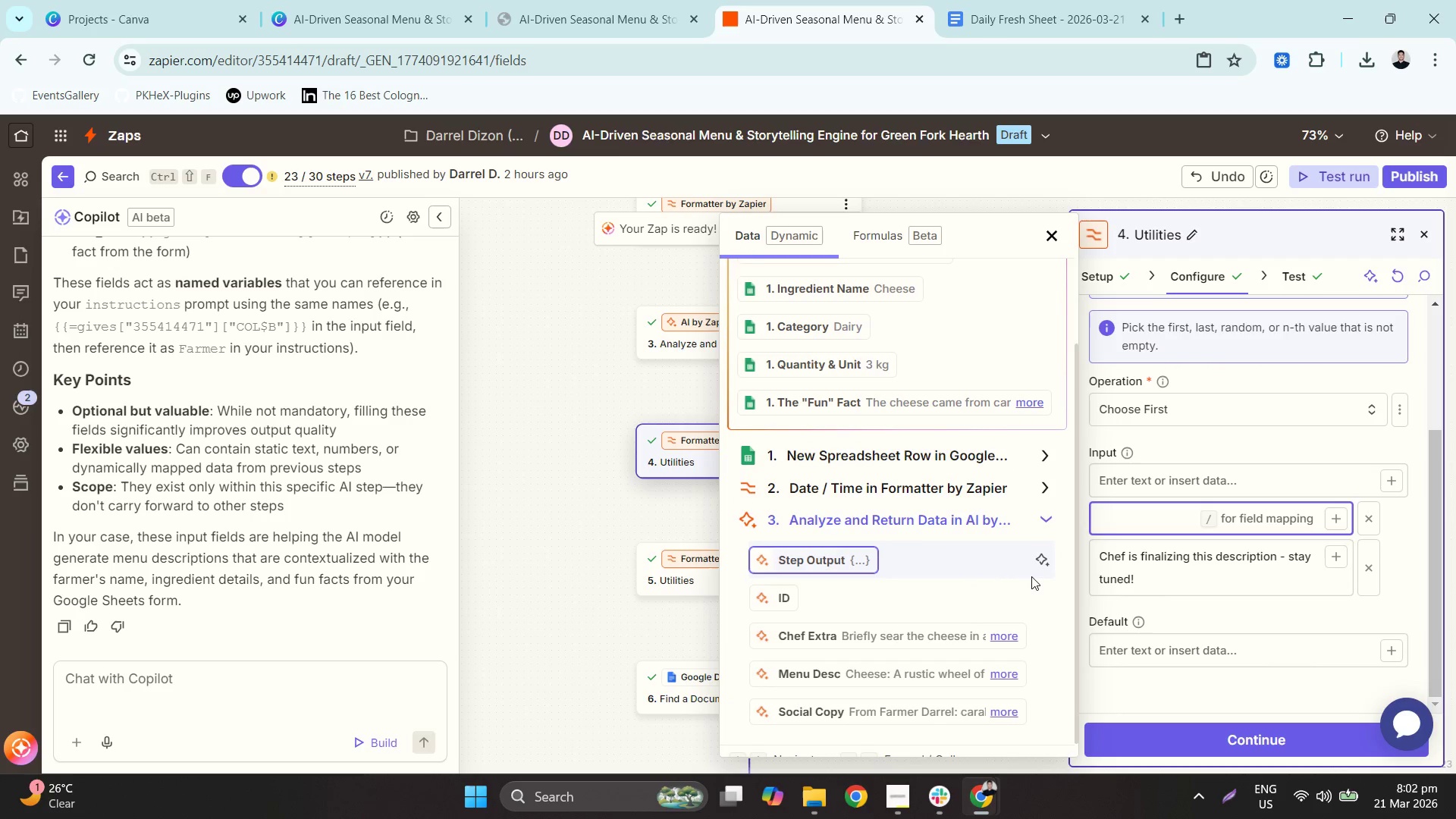 
wait(6.04)
 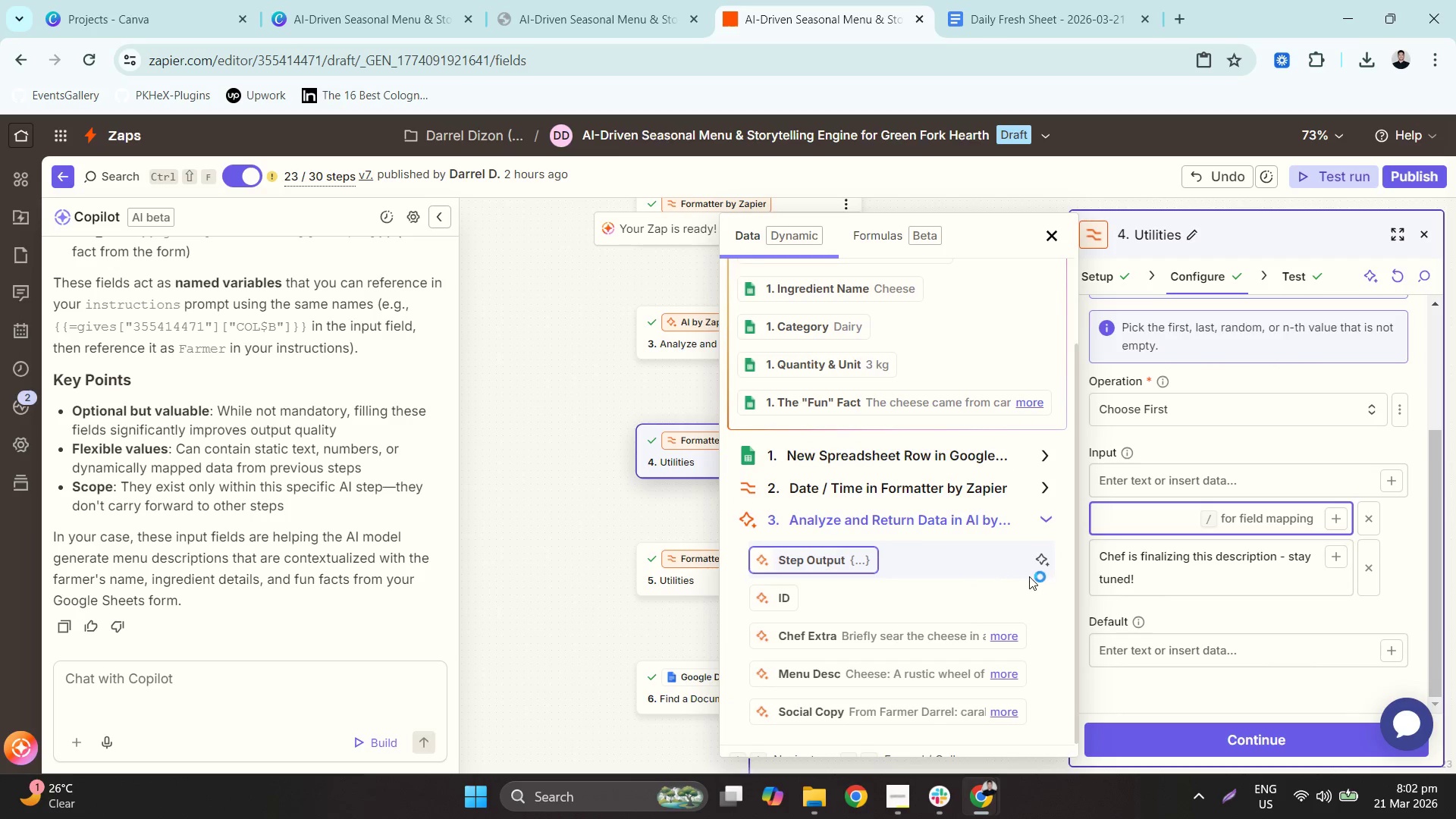 
scroll: coordinate [910, 590], scroll_direction: down, amount: 1.0
 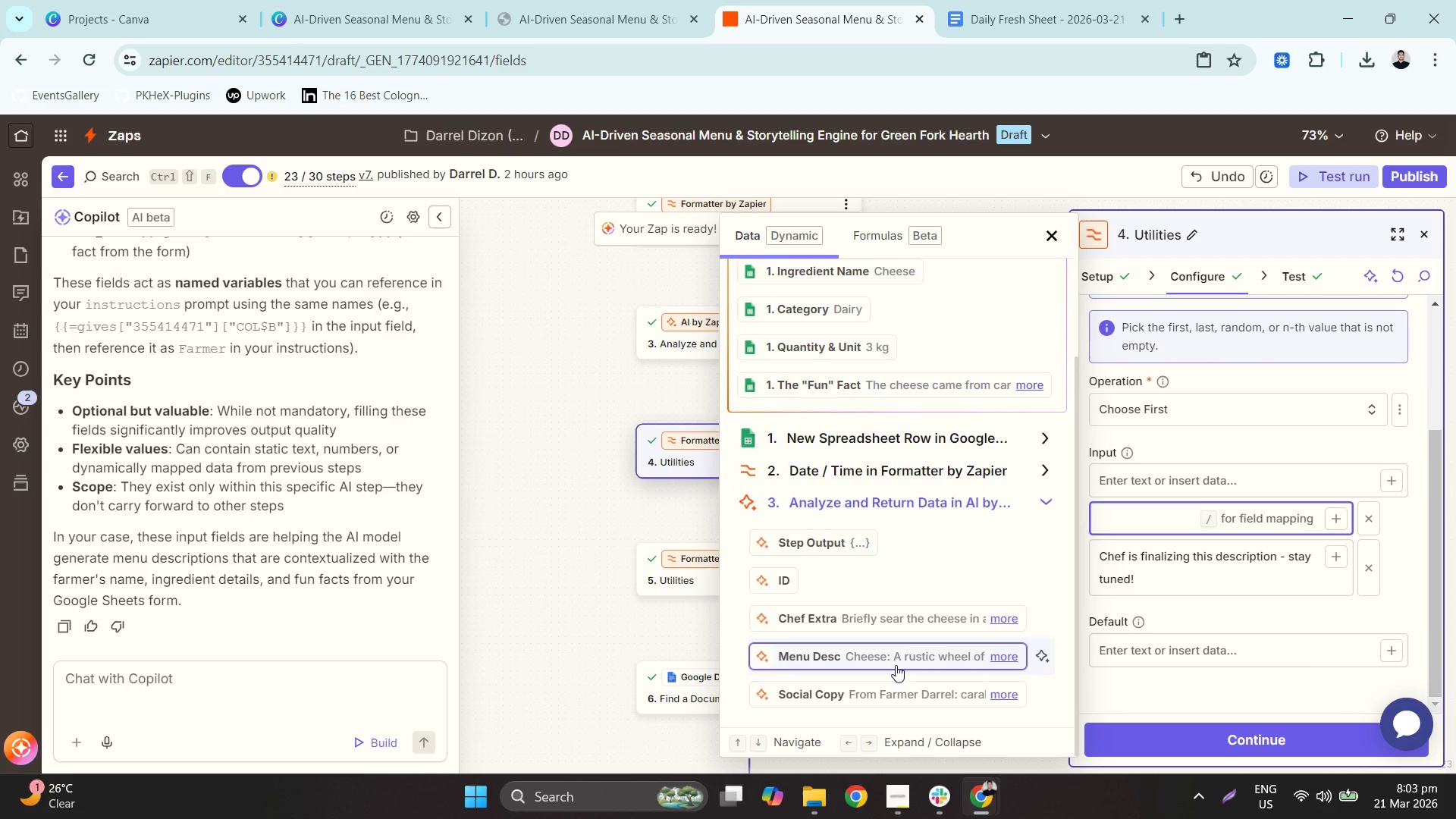 
left_click([896, 659])
 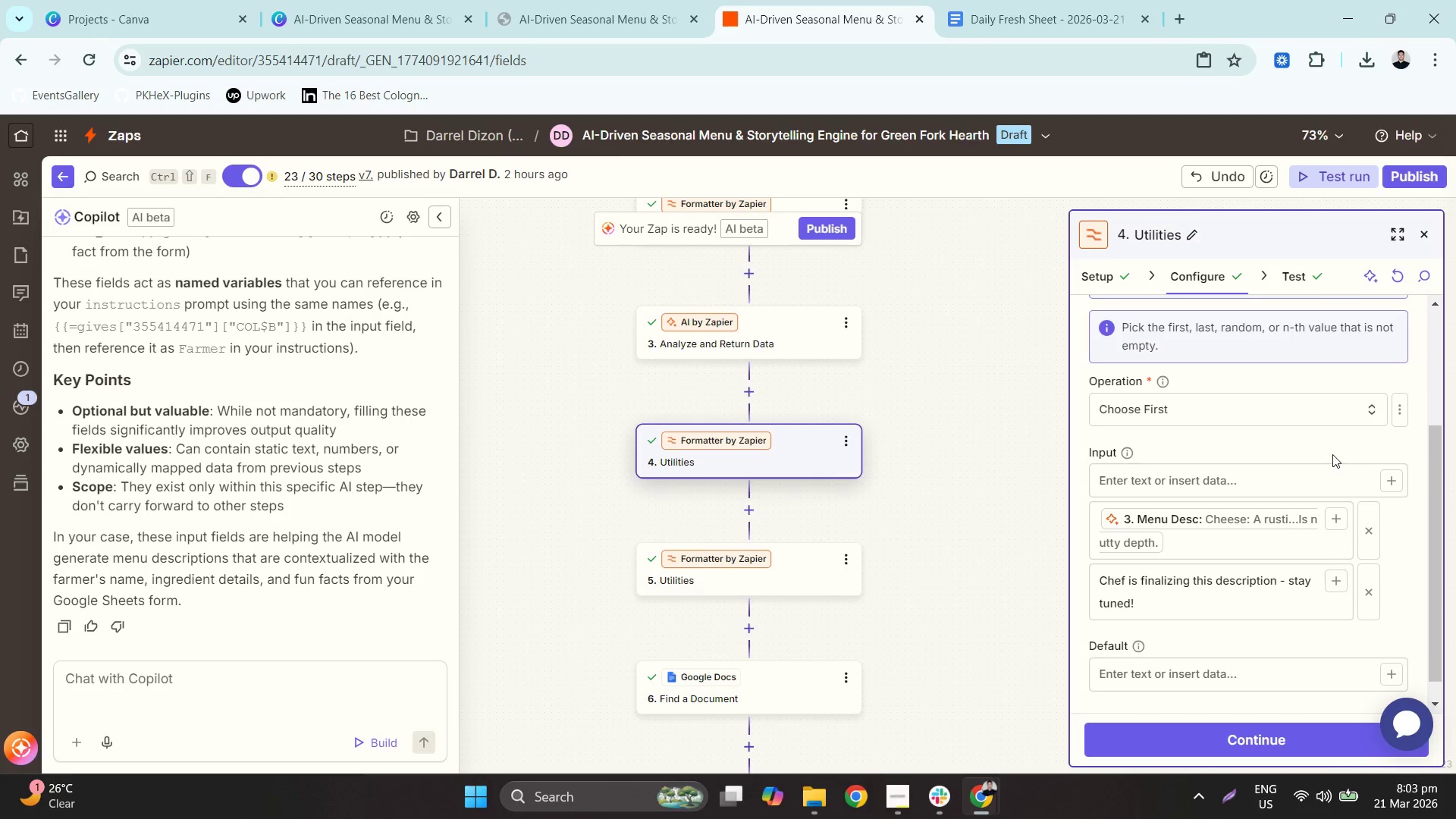 
scroll: coordinate [1361, 485], scroll_direction: down, amount: 1.0
 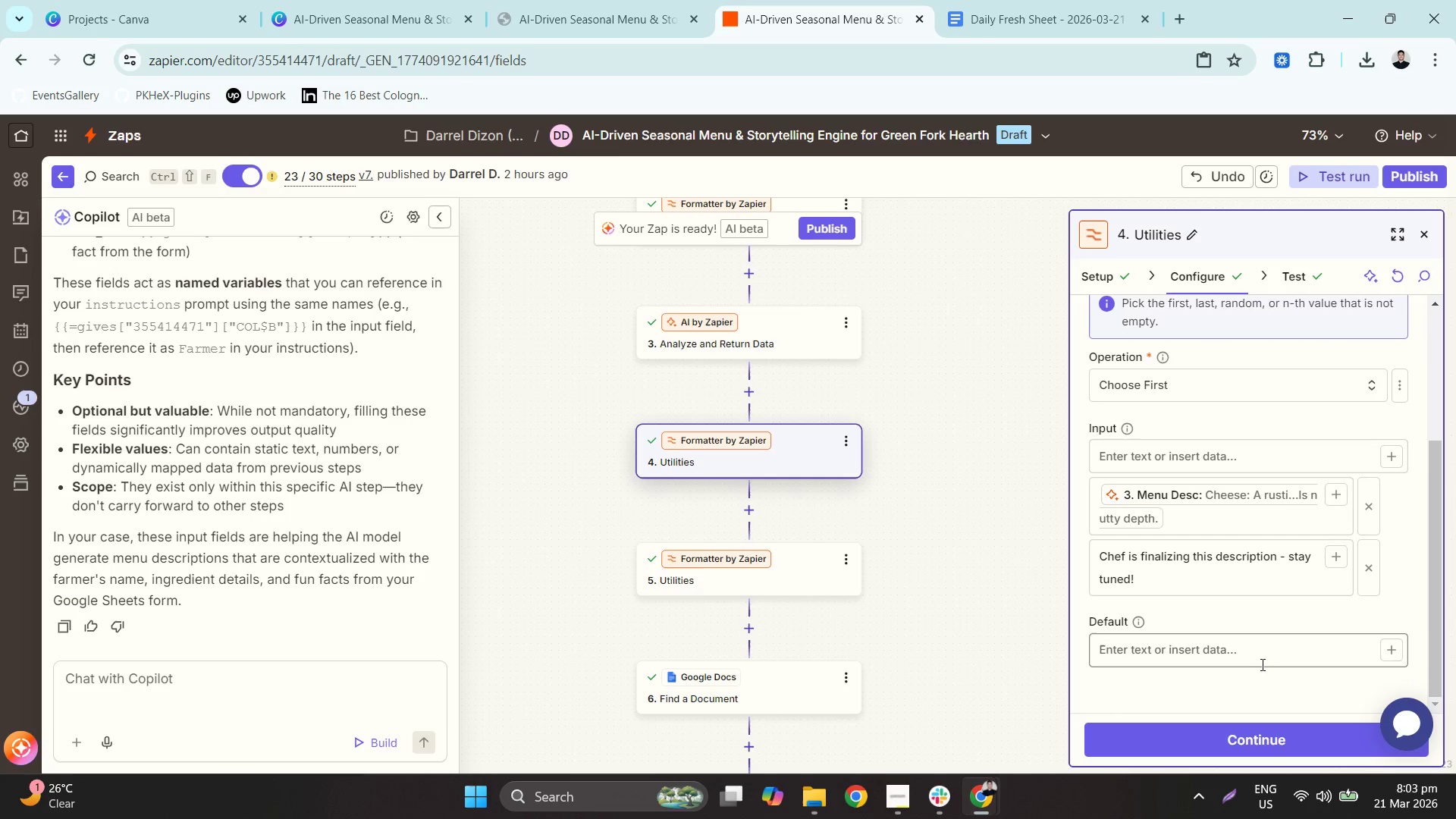 
left_click([1266, 729])
 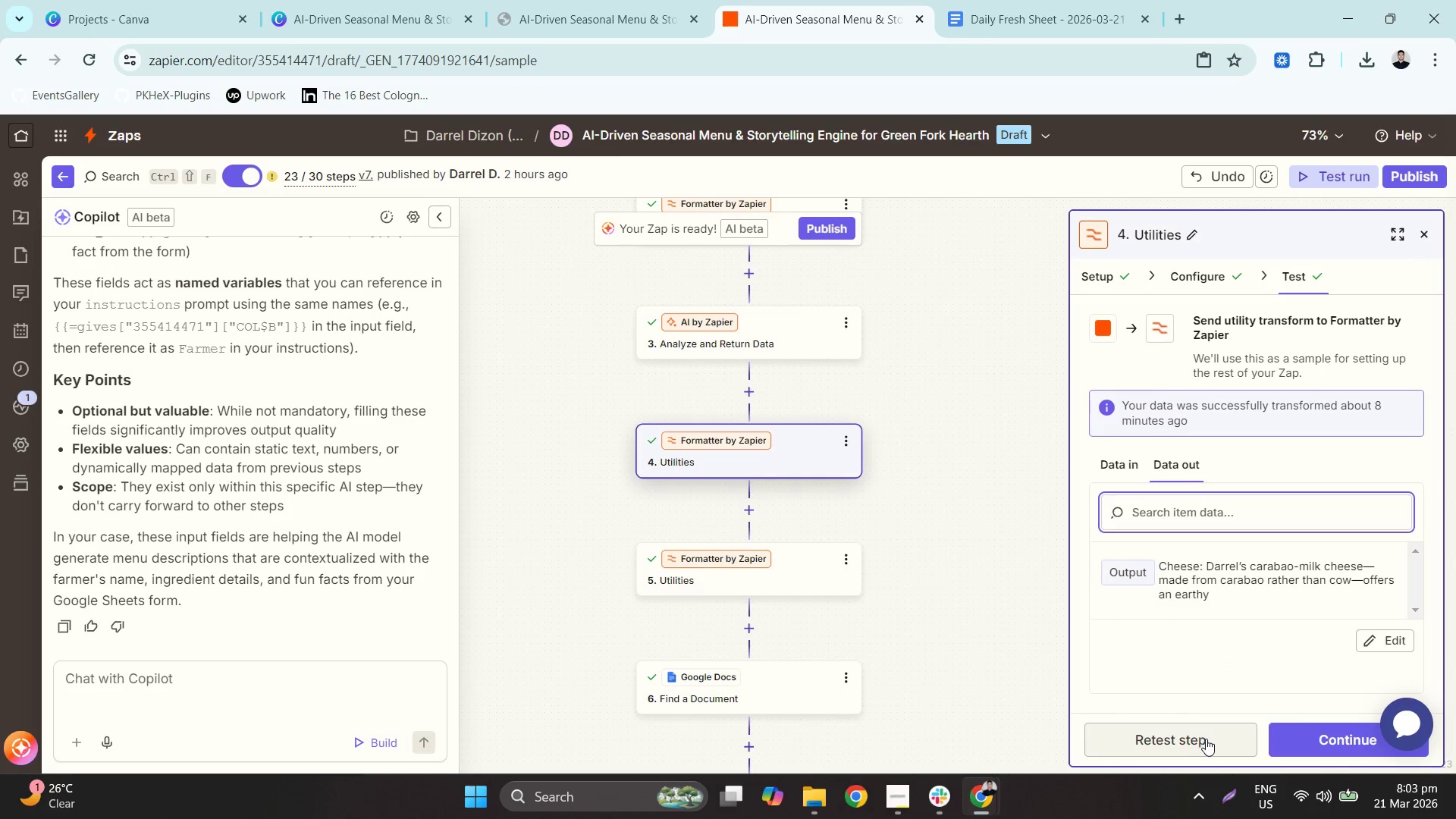 
left_click([1206, 739])
 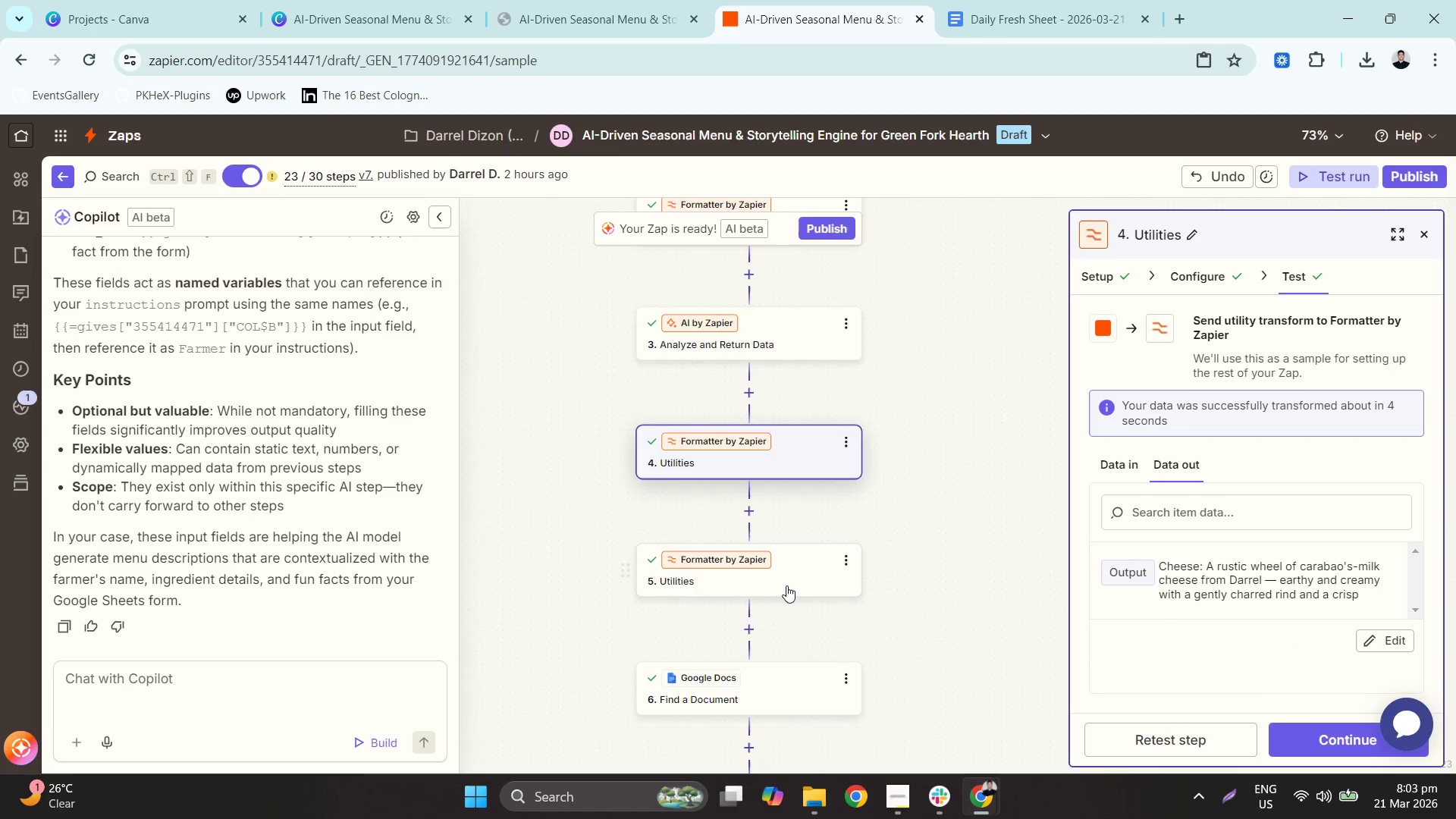 
scroll: coordinate [1171, 551], scroll_direction: down, amount: 4.0
 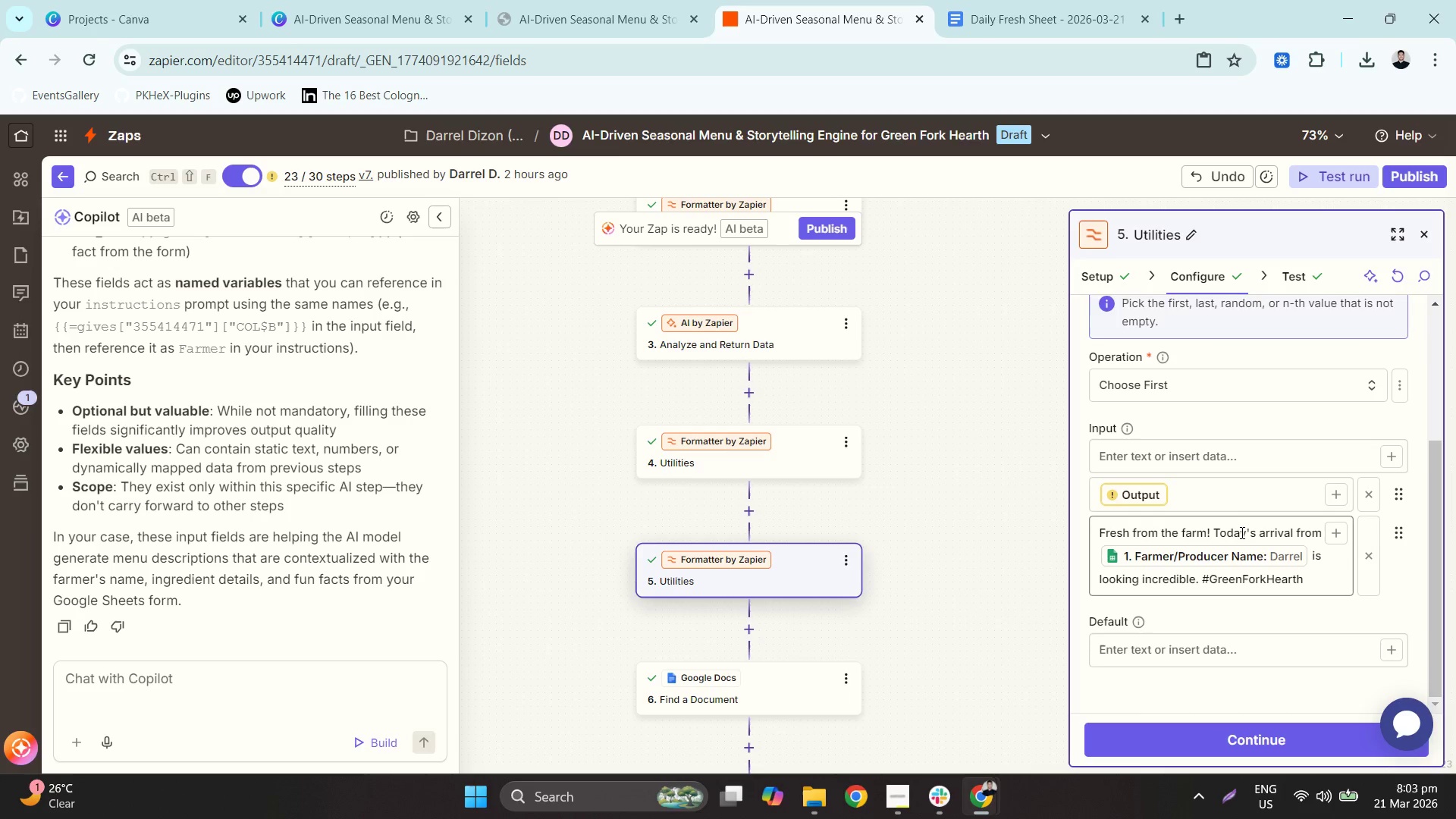 
left_click([1238, 498])
 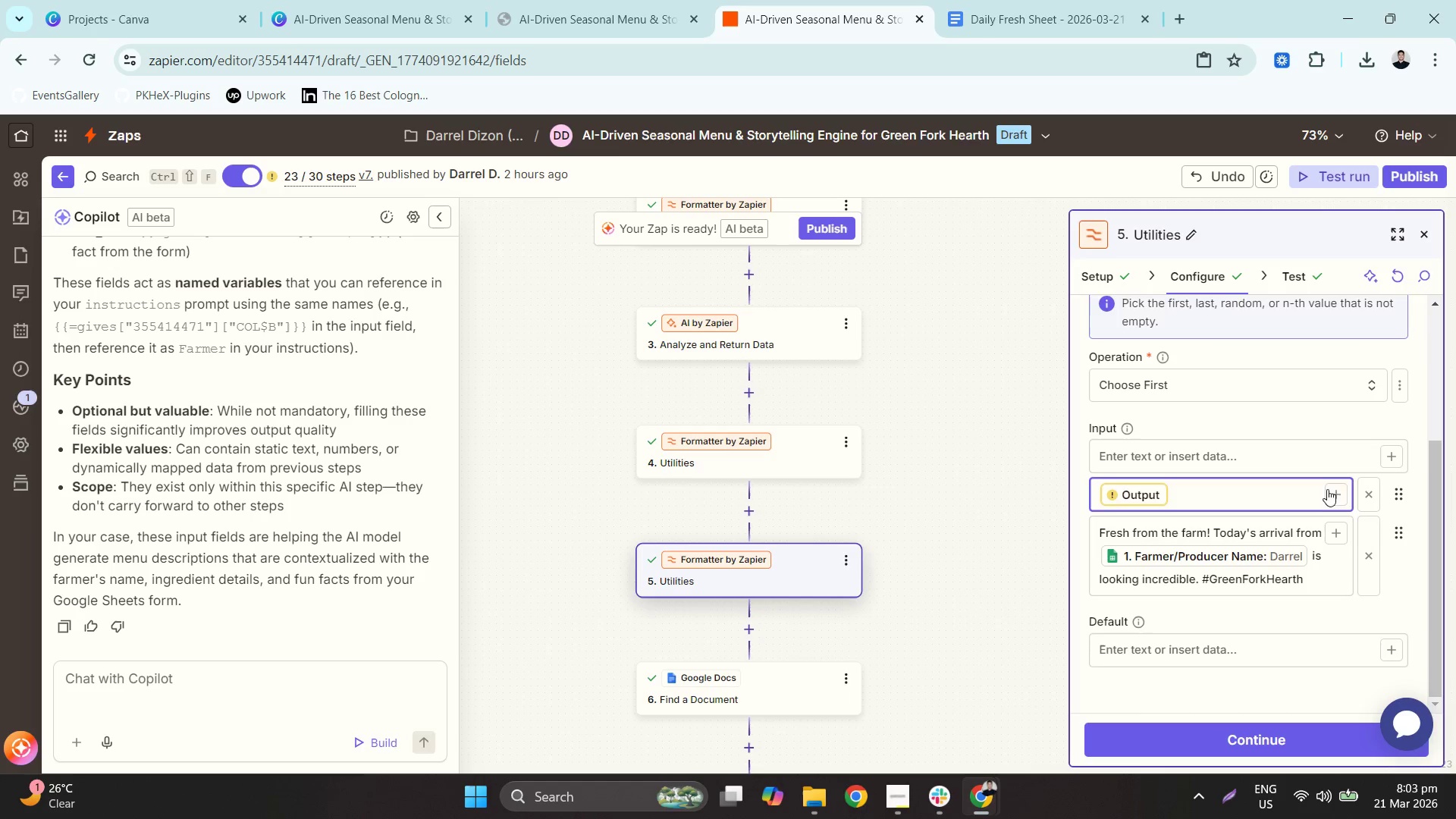 
key(Backspace)
 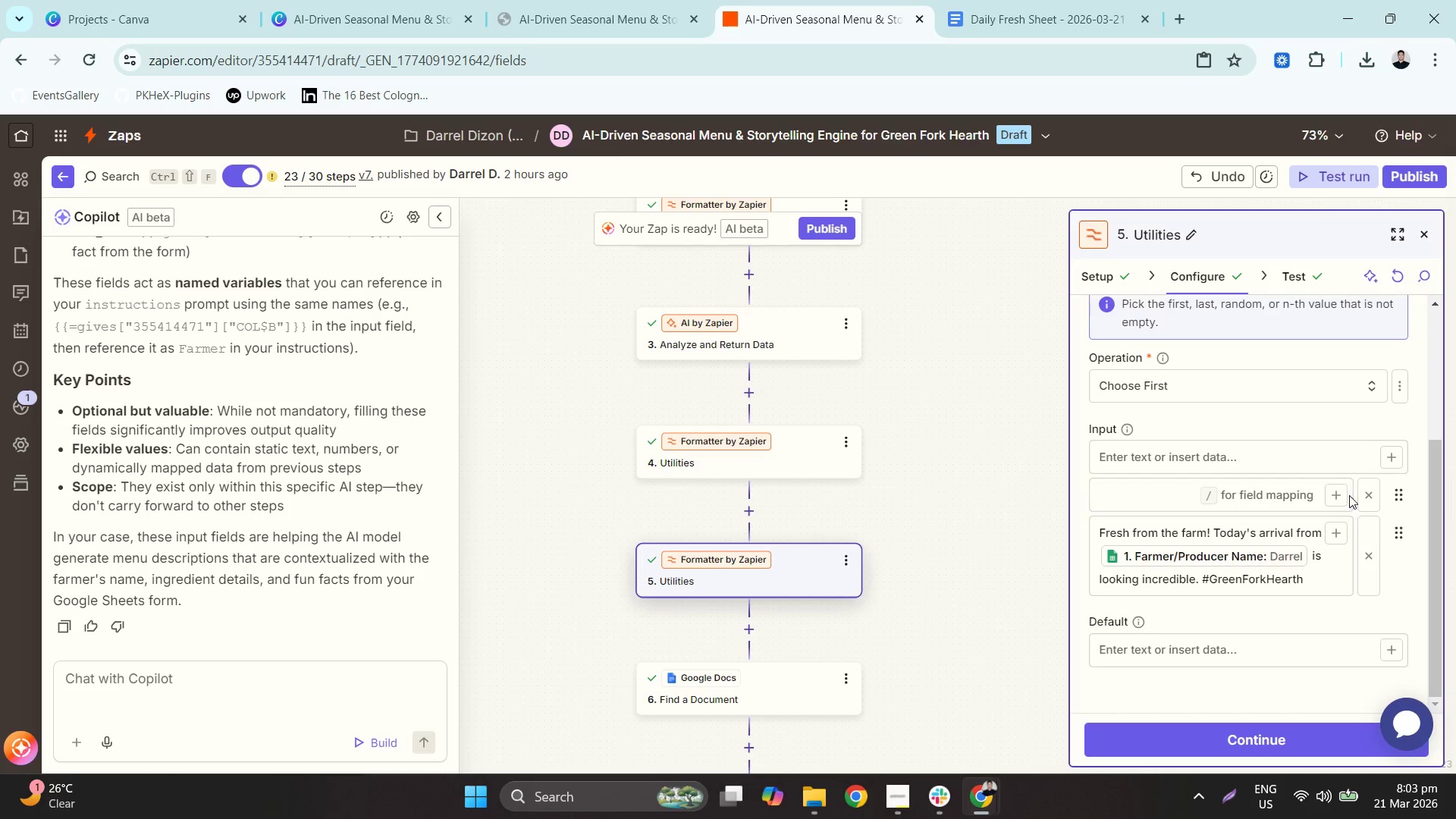 
double_click([1341, 496])
 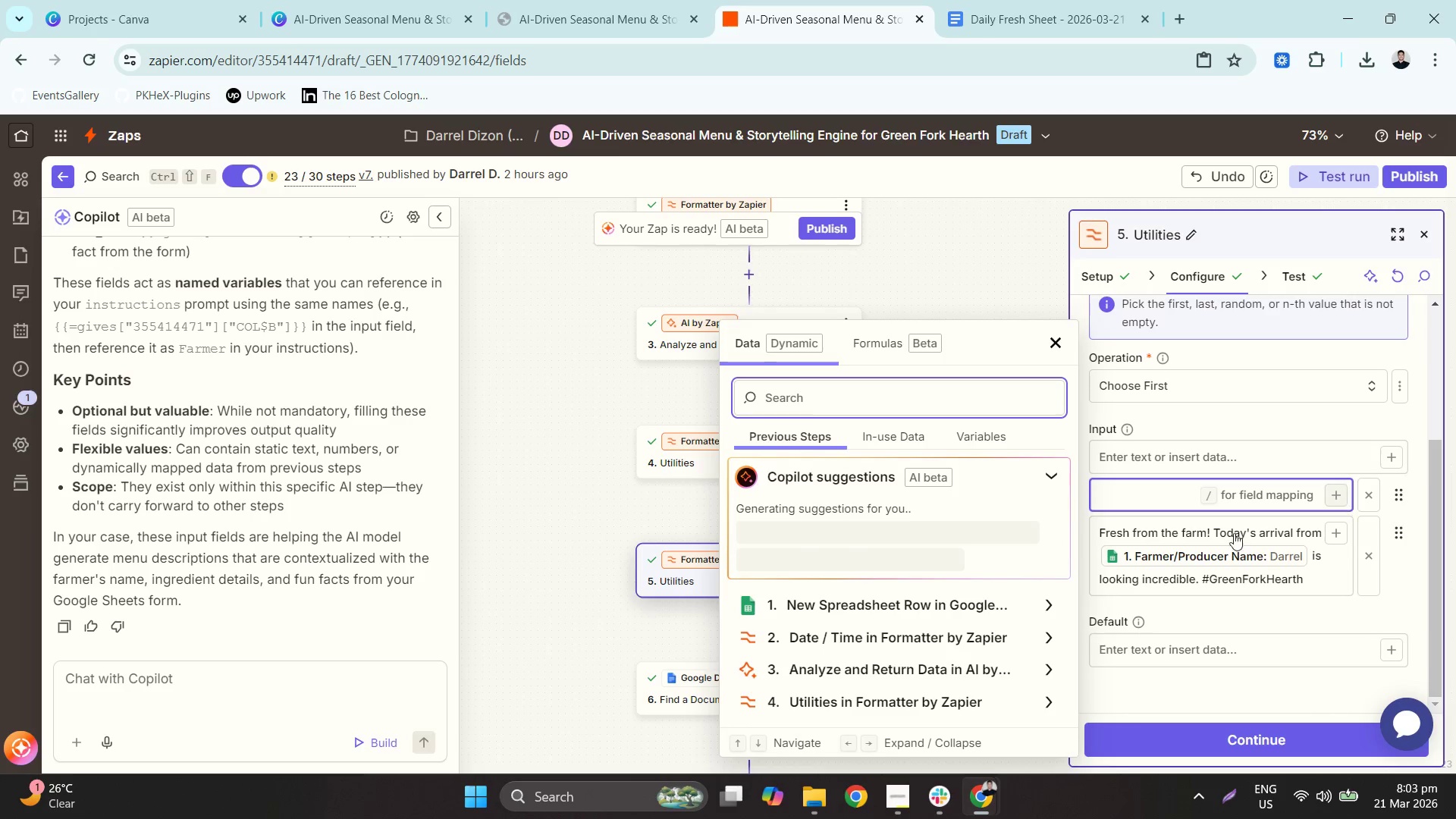 
scroll: coordinate [895, 577], scroll_direction: down, amount: 2.0
 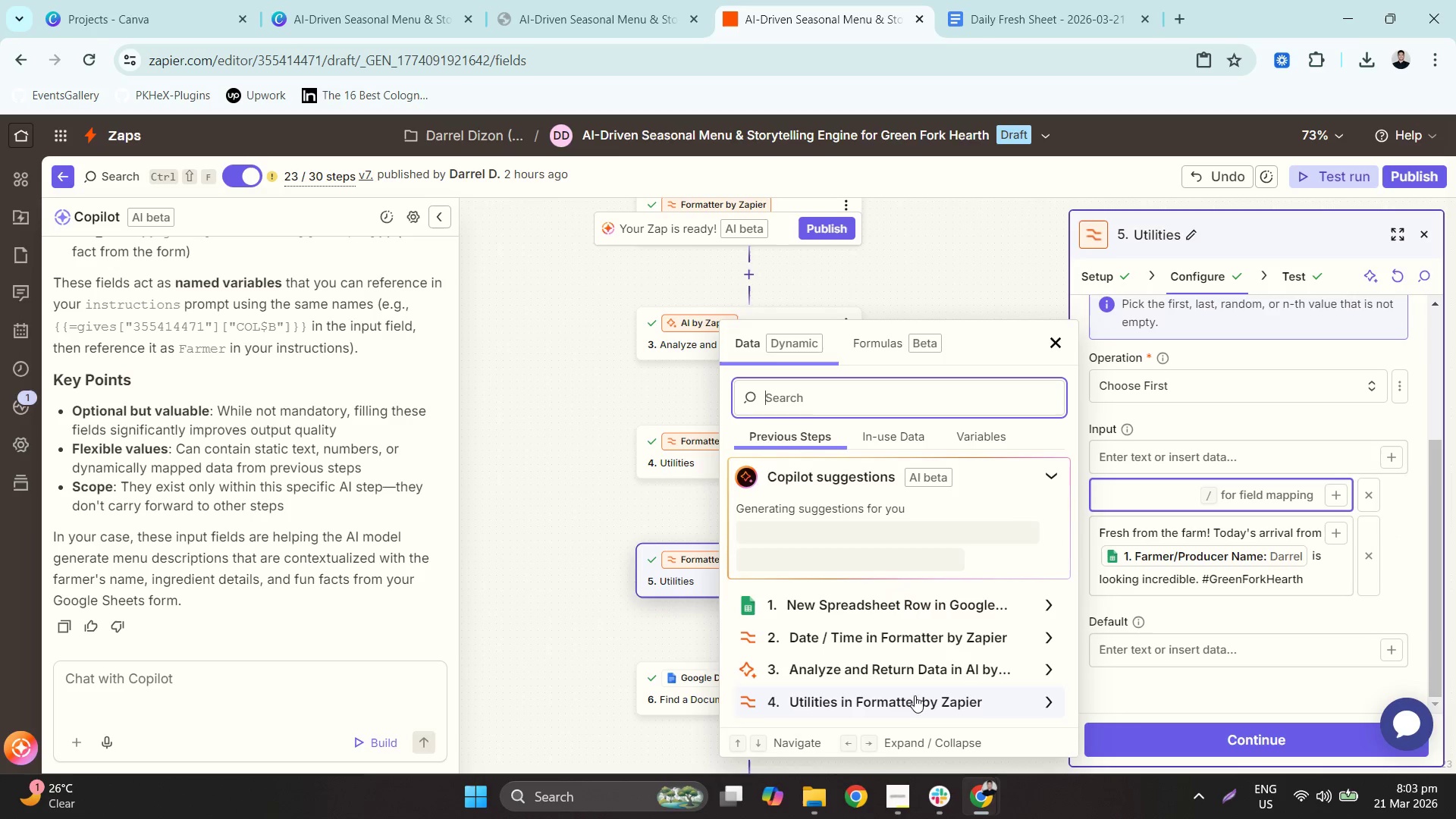 
left_click([913, 708])
 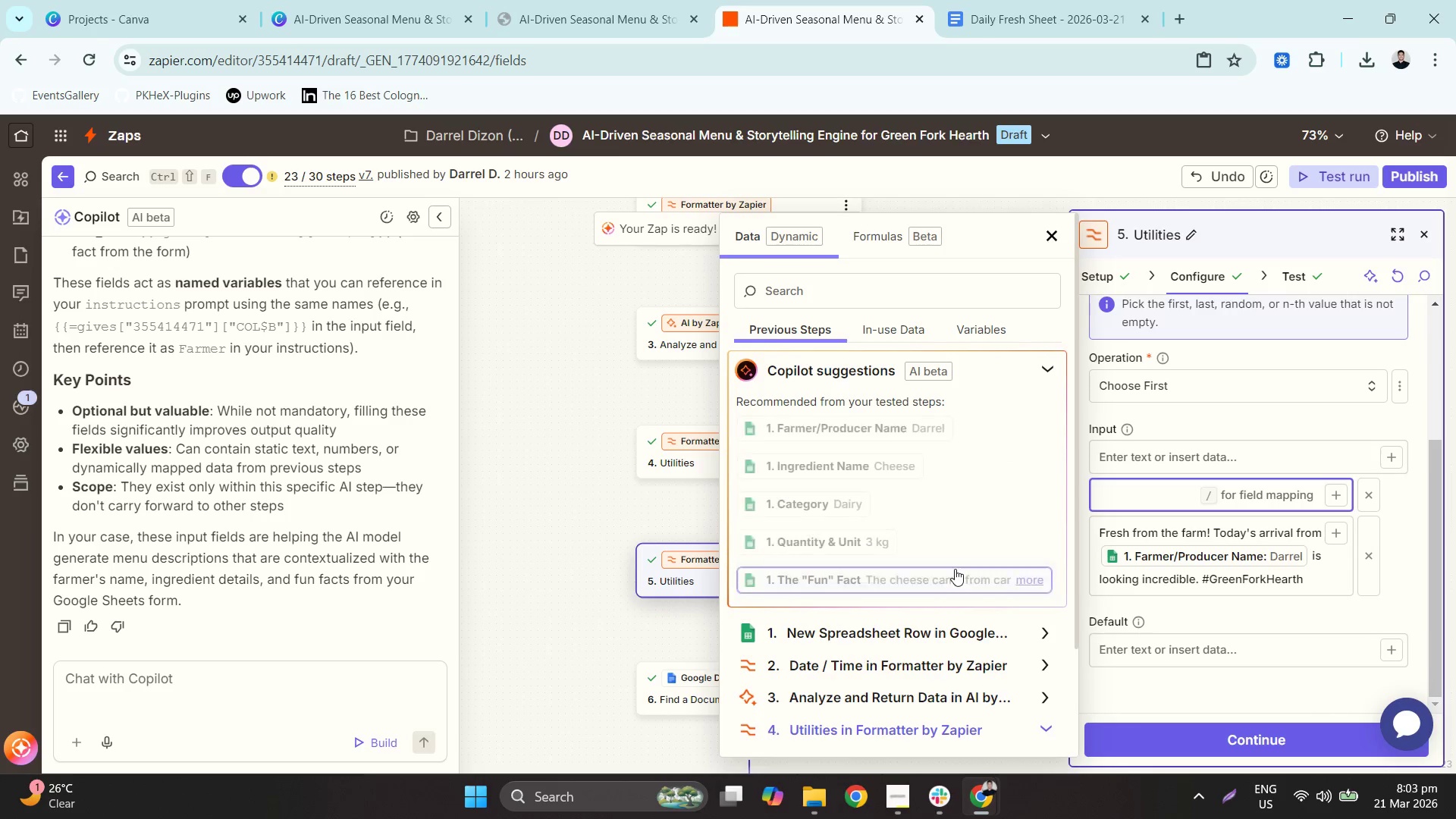 
scroll: coordinate [952, 601], scroll_direction: down, amount: 6.0
 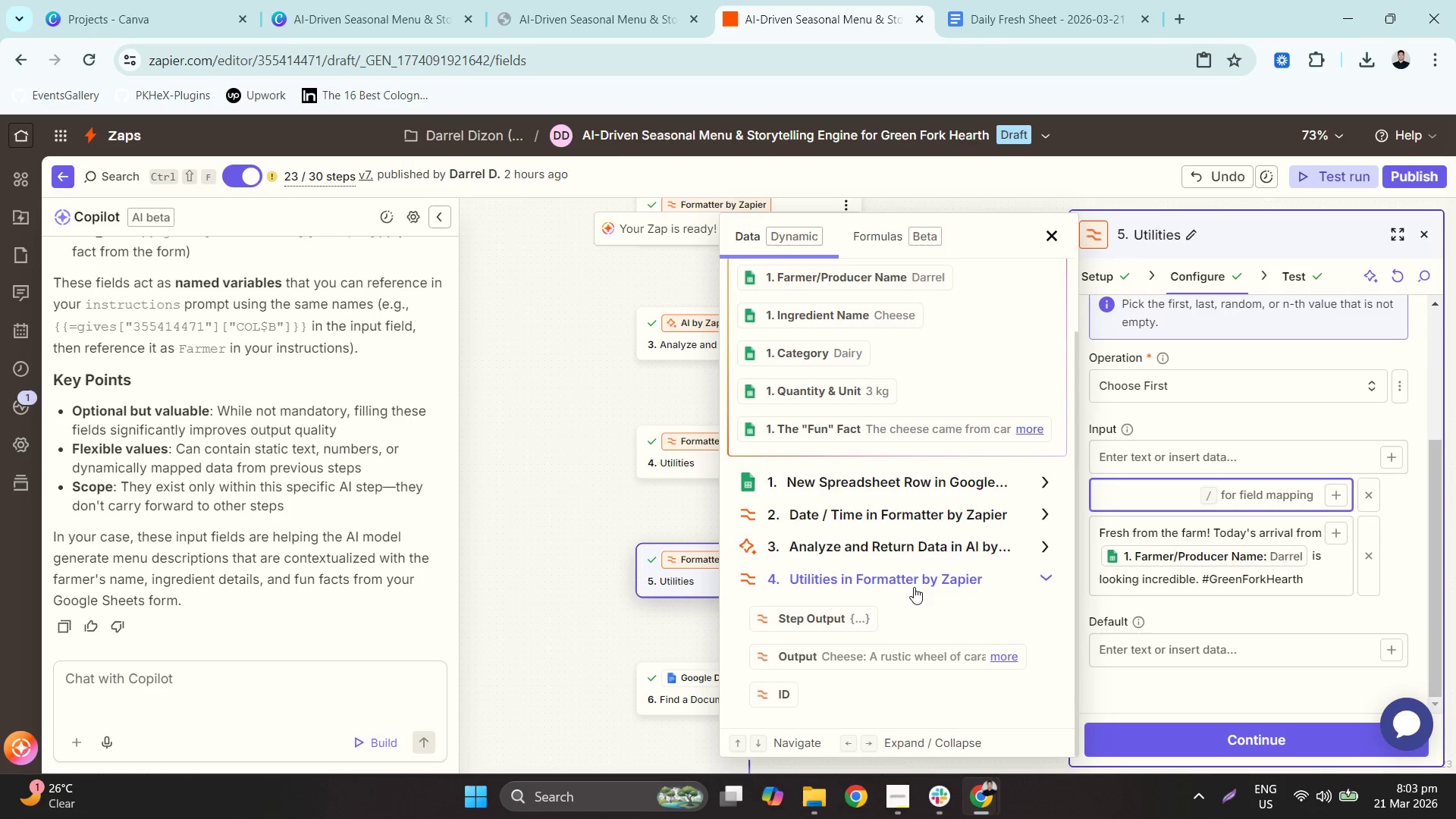 
left_click([912, 541])
 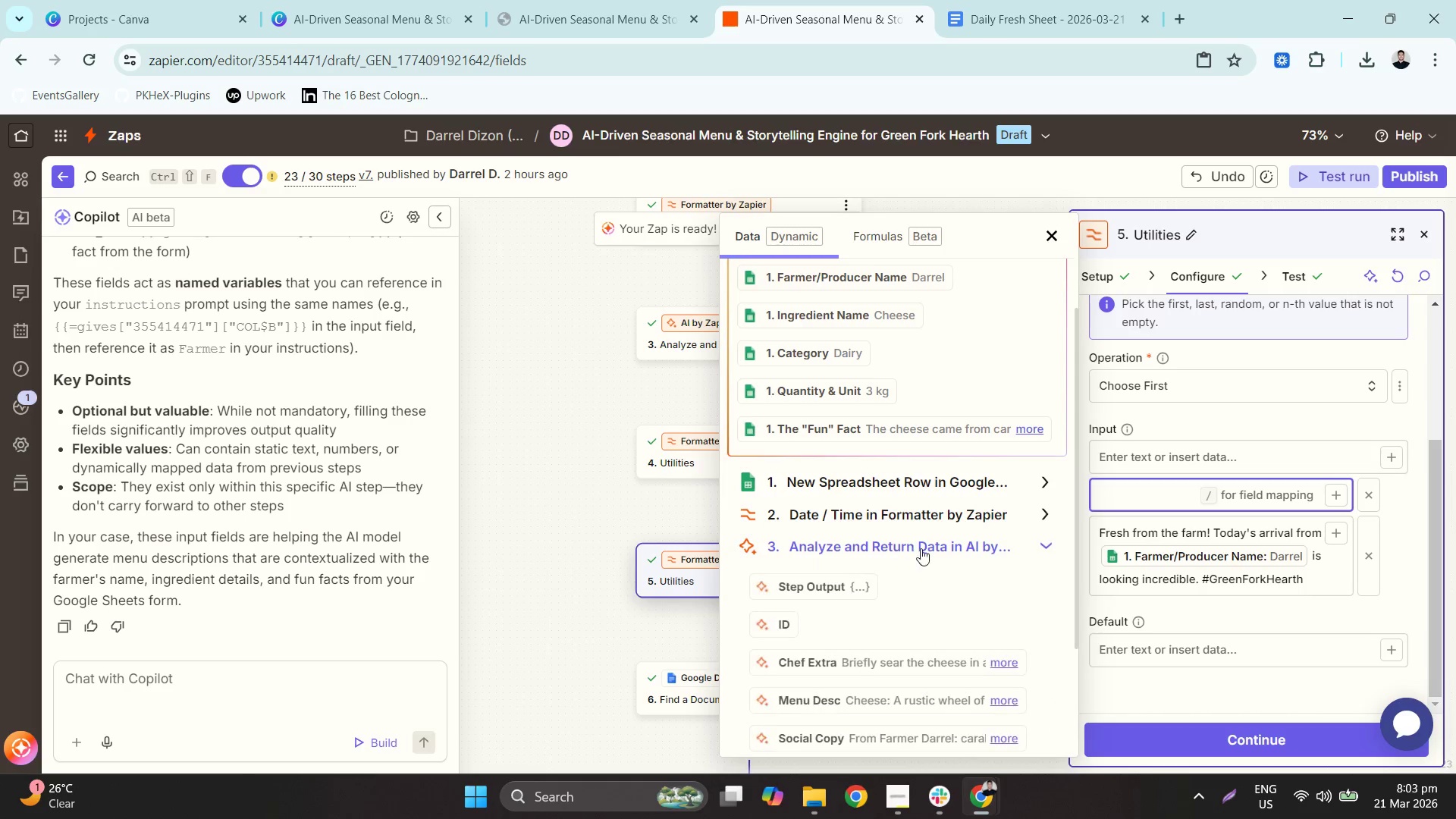 
scroll: coordinate [1316, 626], scroll_direction: down, amount: 4.0
 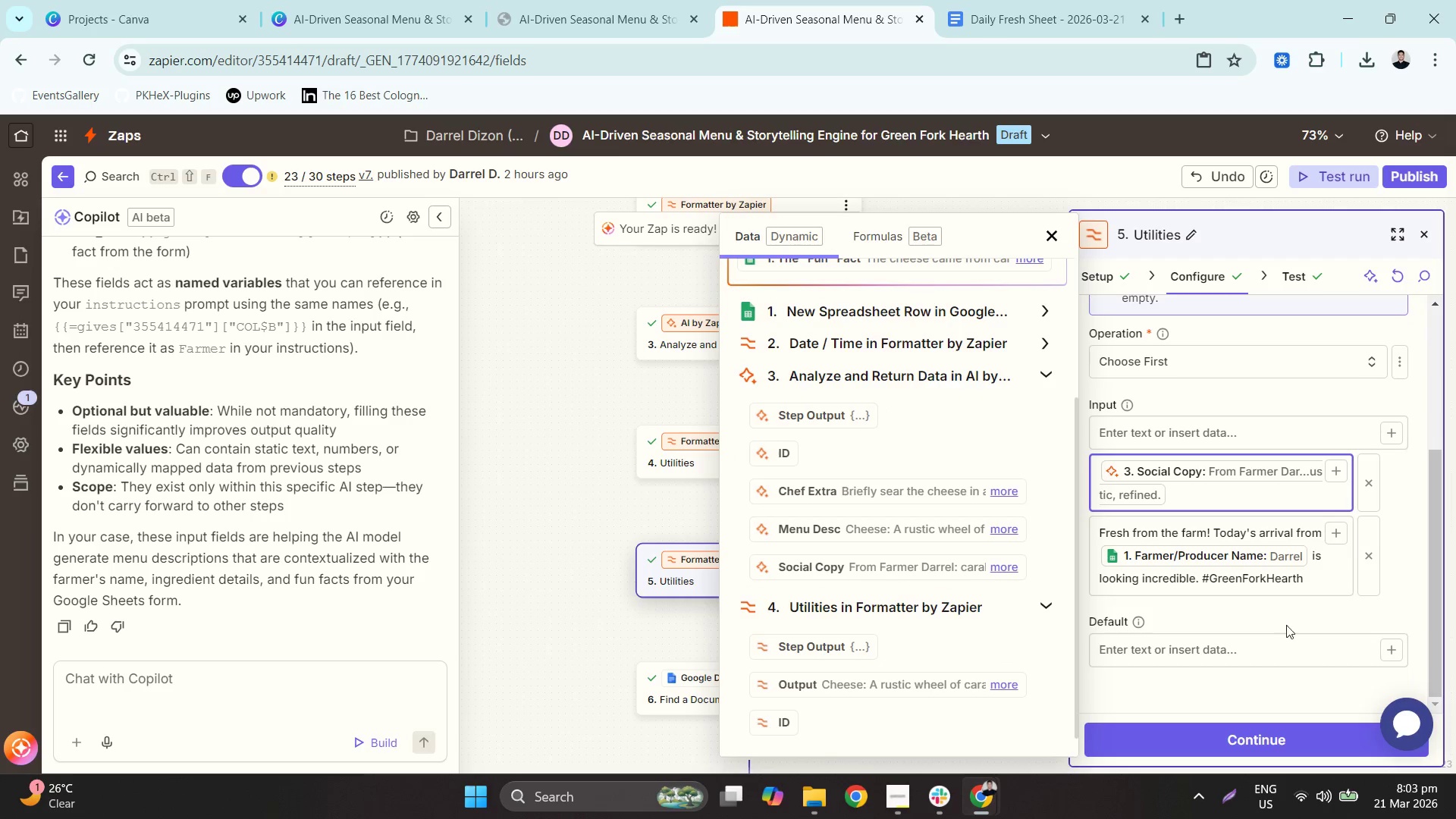 
left_click([1285, 726])
 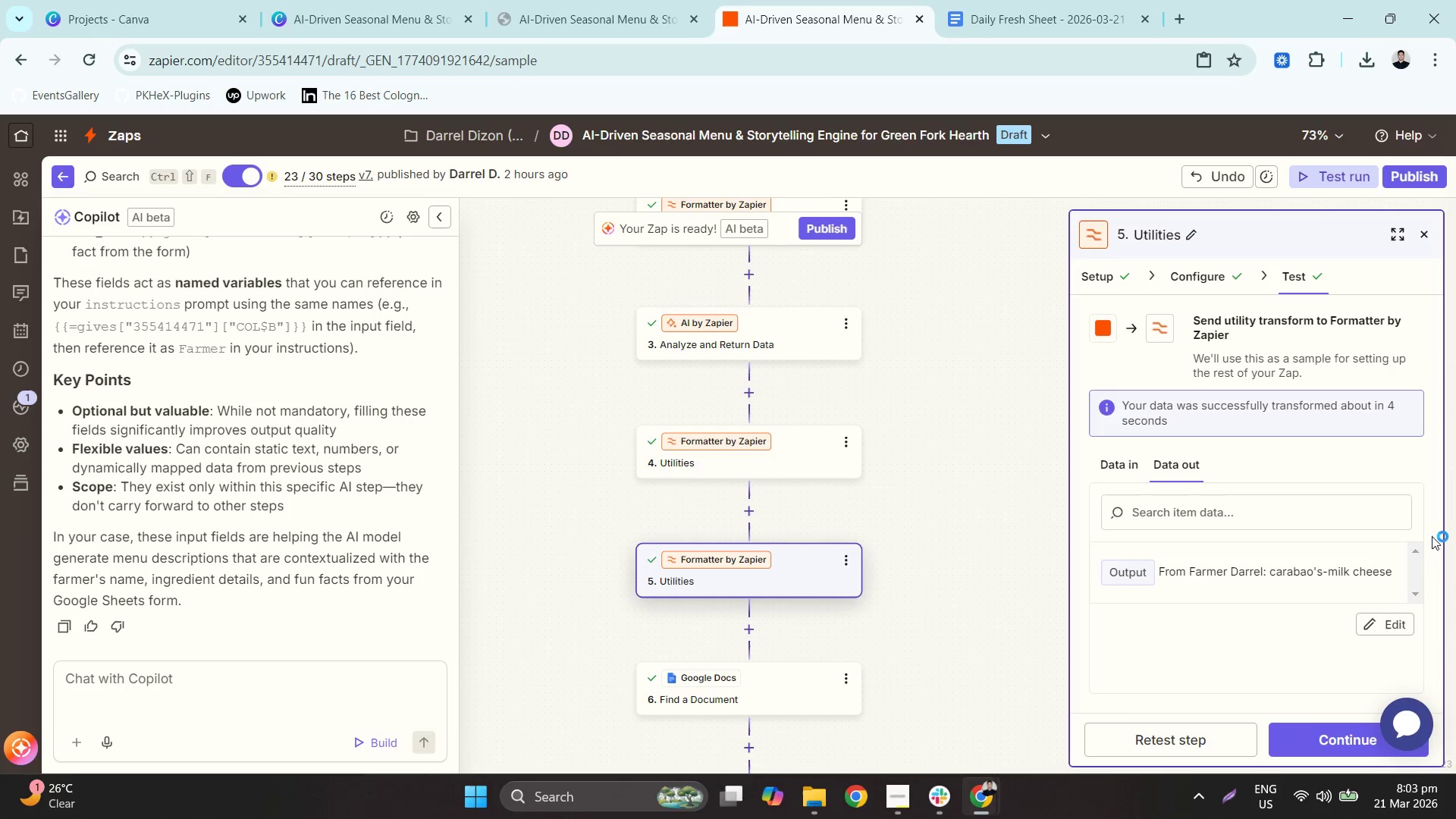 
wait(7.72)
 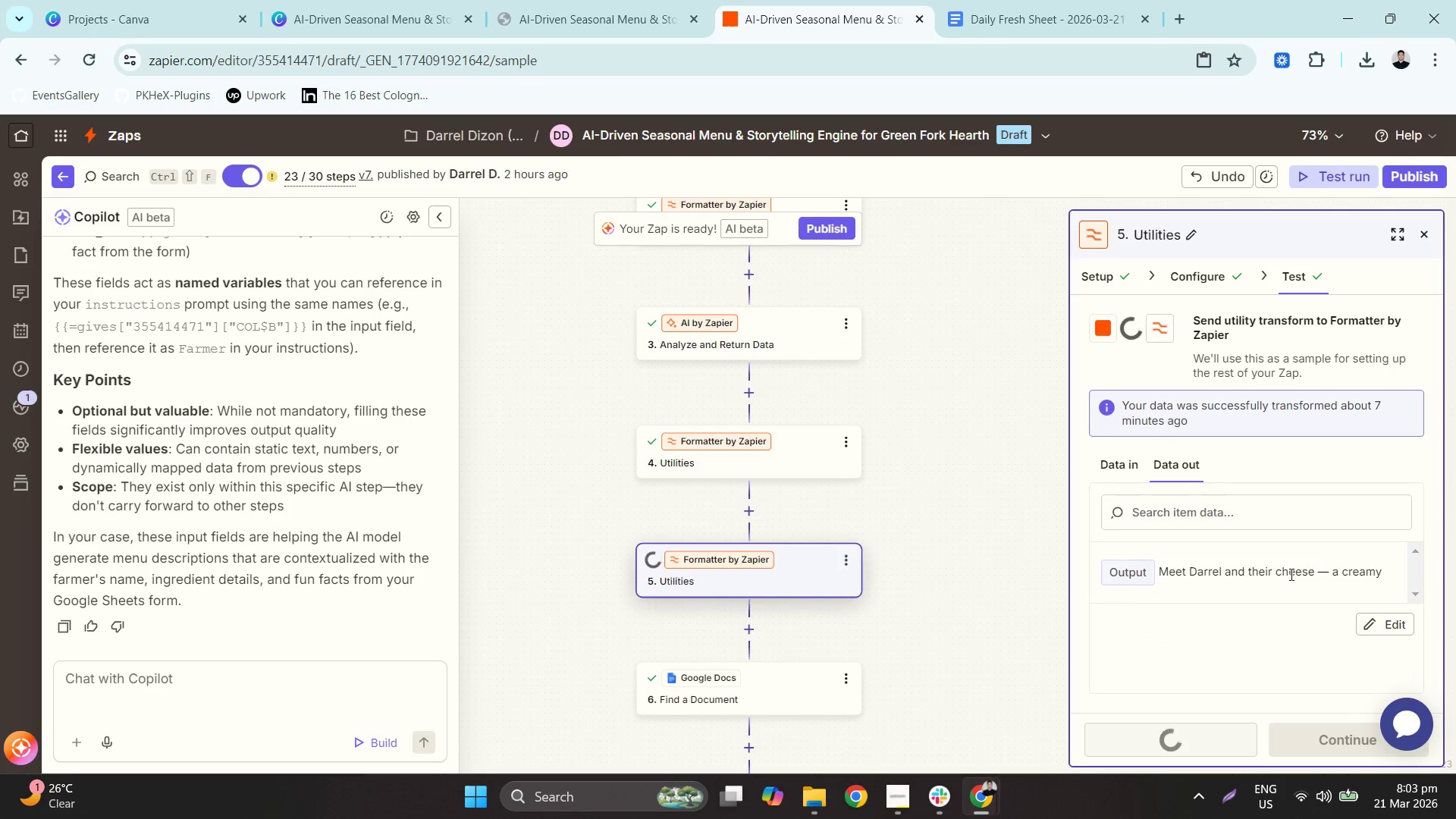 
double_click([1301, 569])
 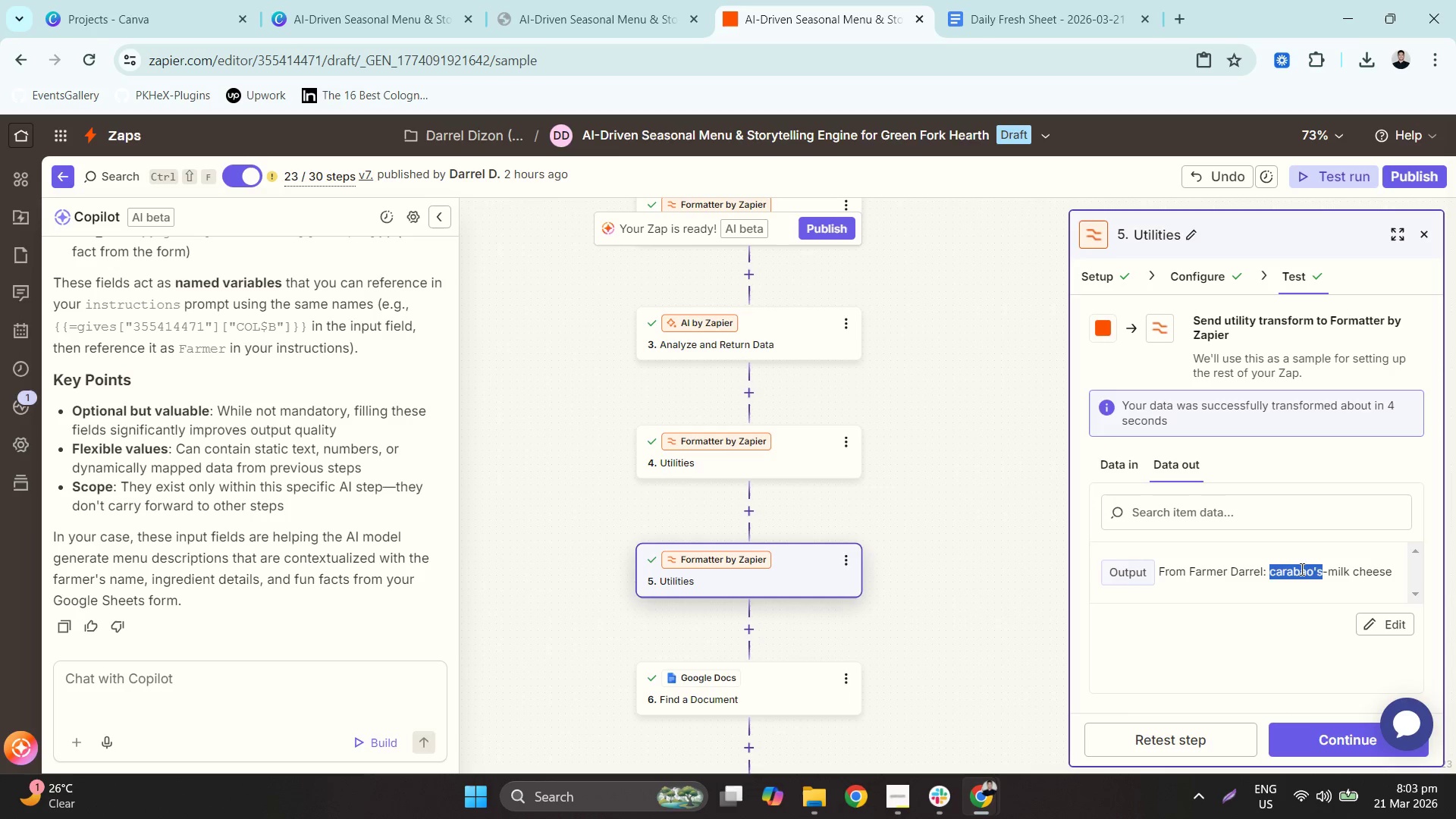 
triple_click([1301, 569])
 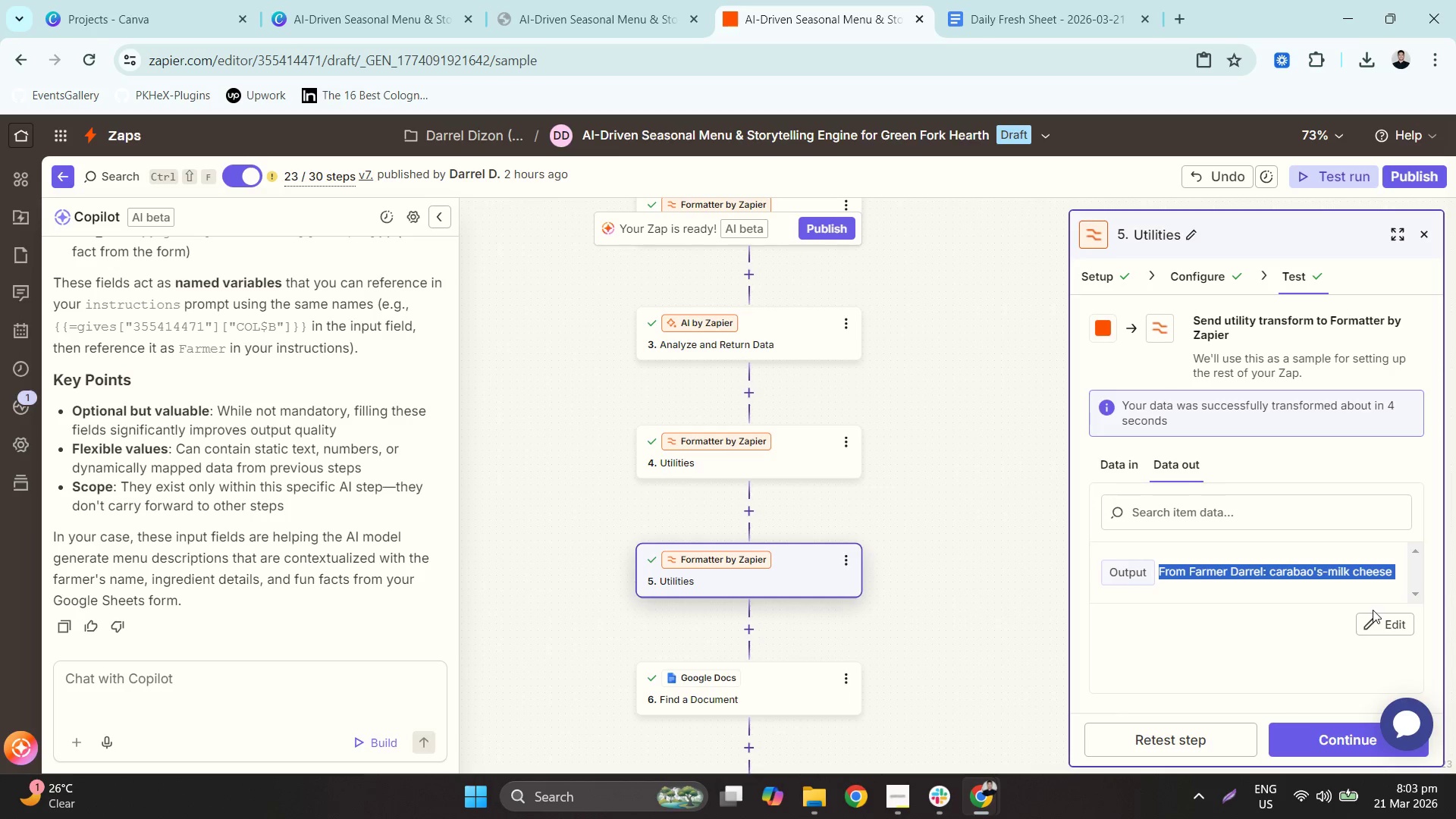 
double_click([1375, 614])
 